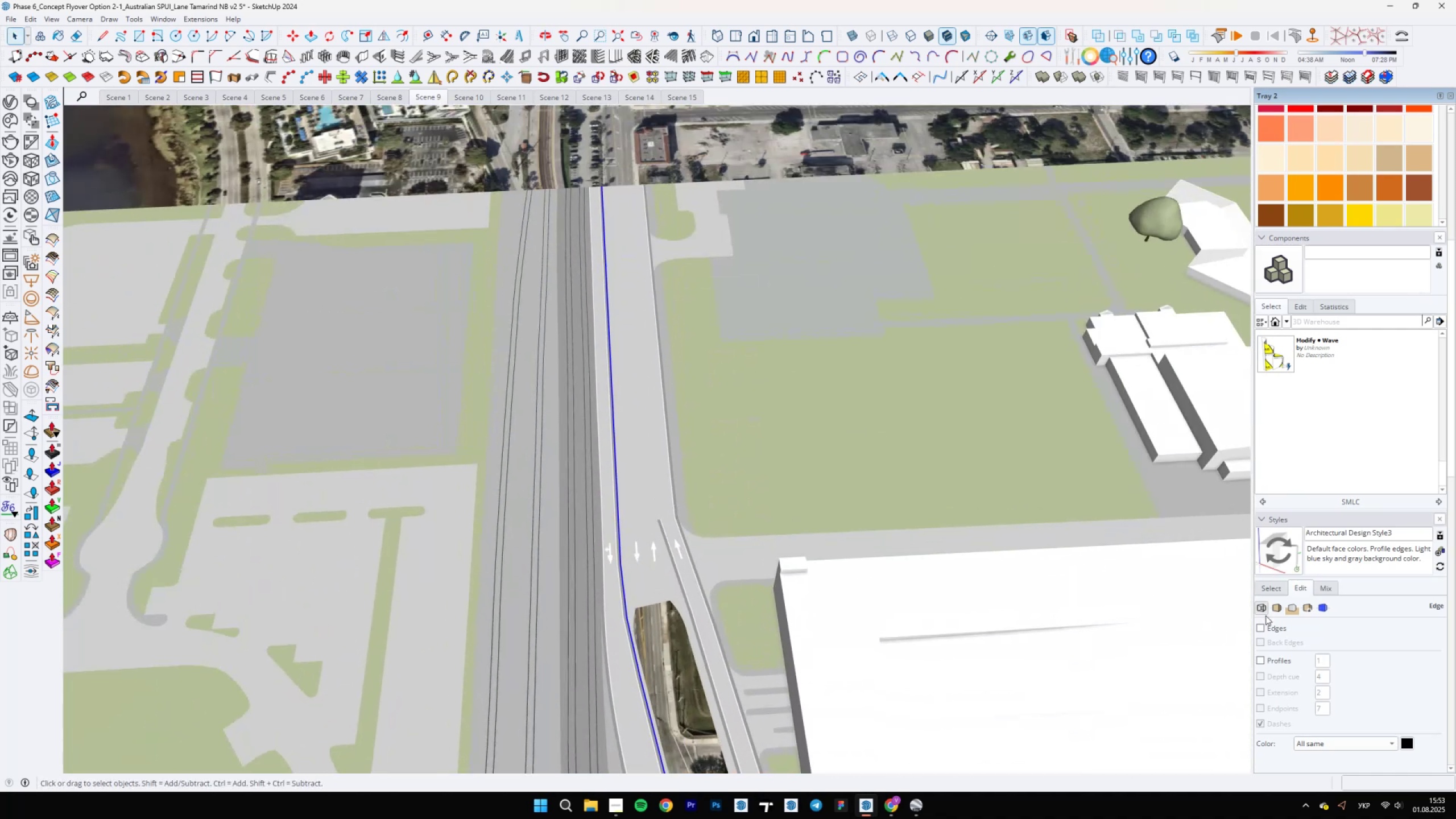 
left_click([1261, 627])
 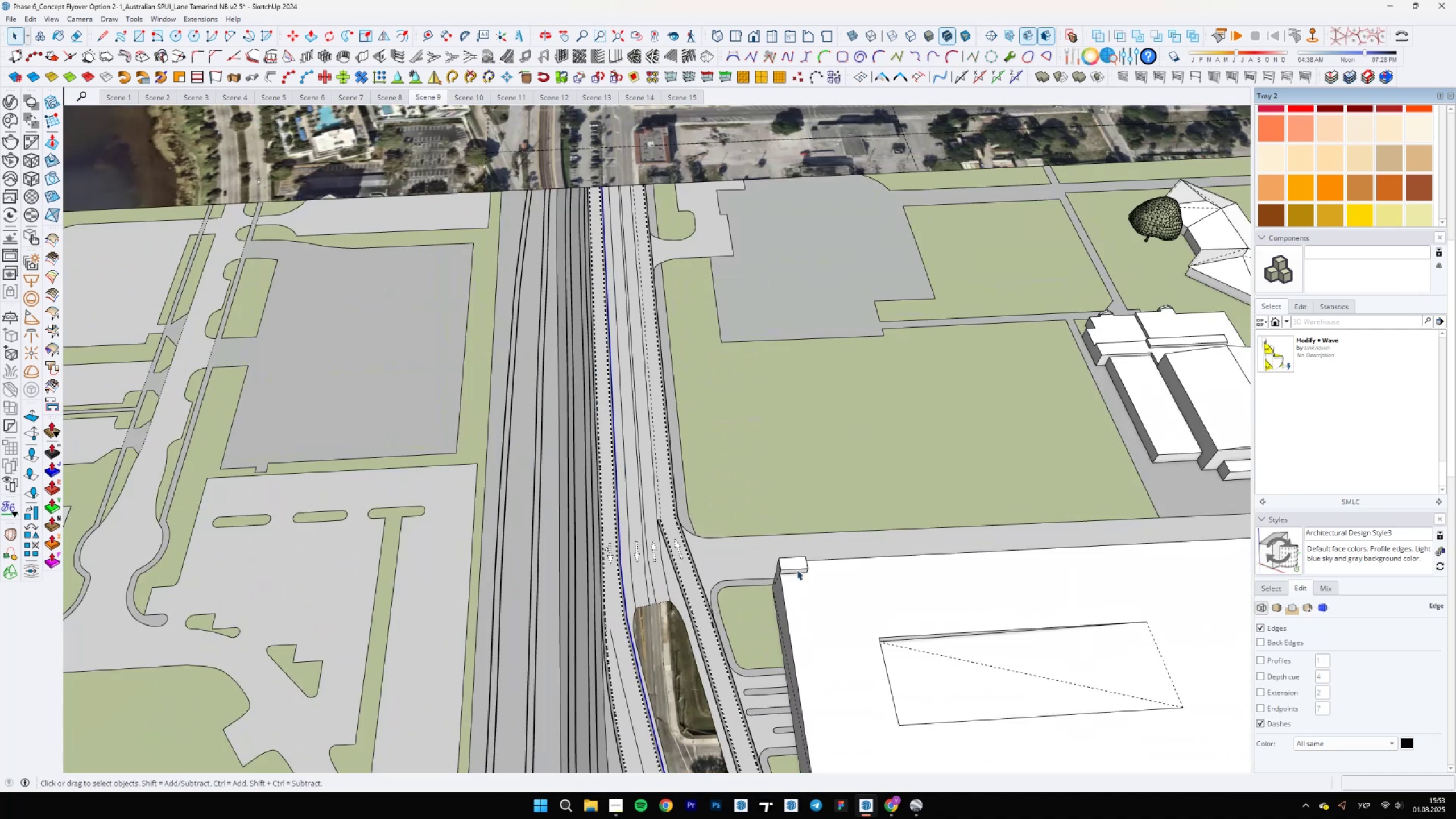 
scroll: coordinate [639, 589], scroll_direction: up, amount: 9.0
 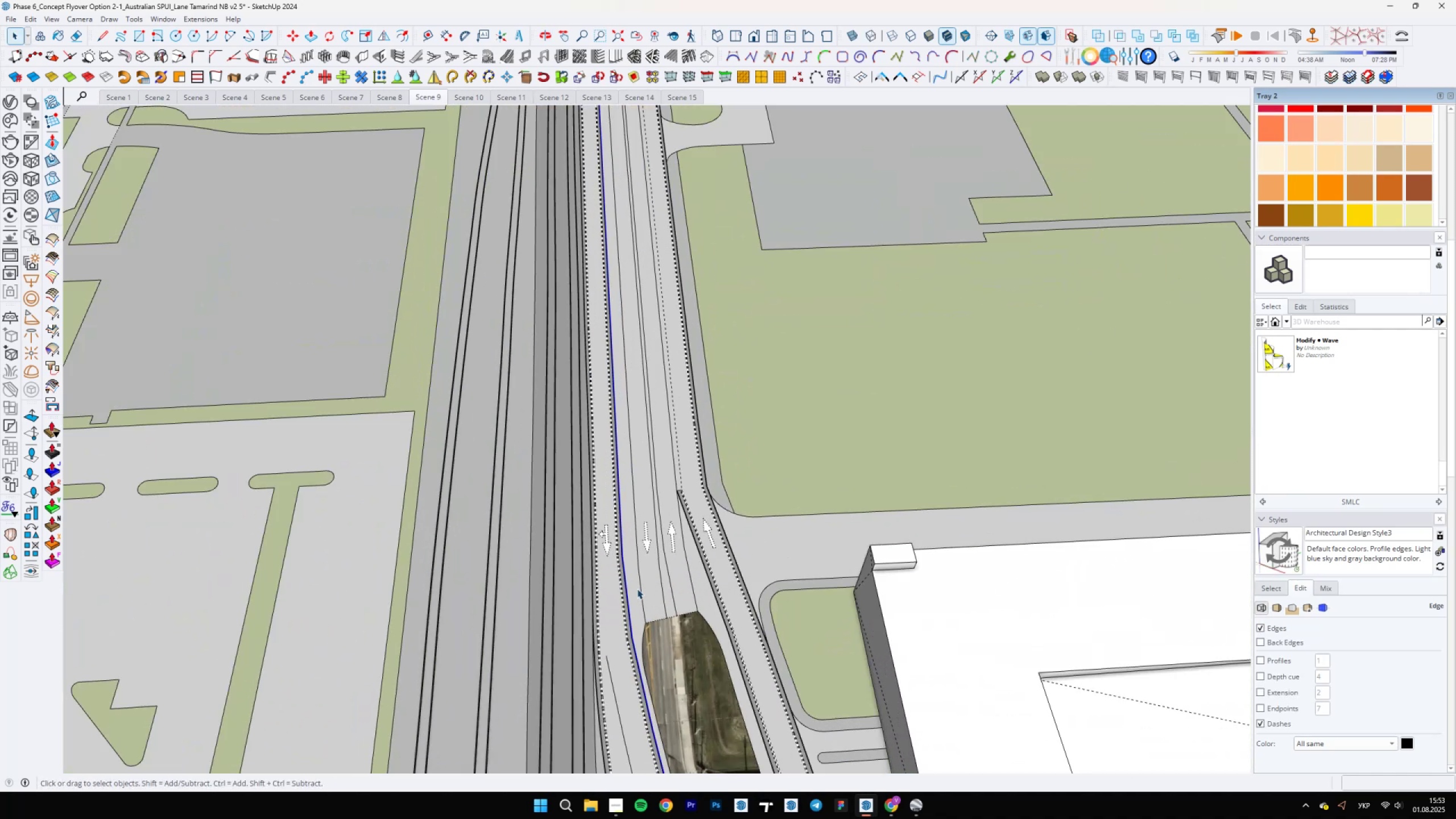 
key(Space)
 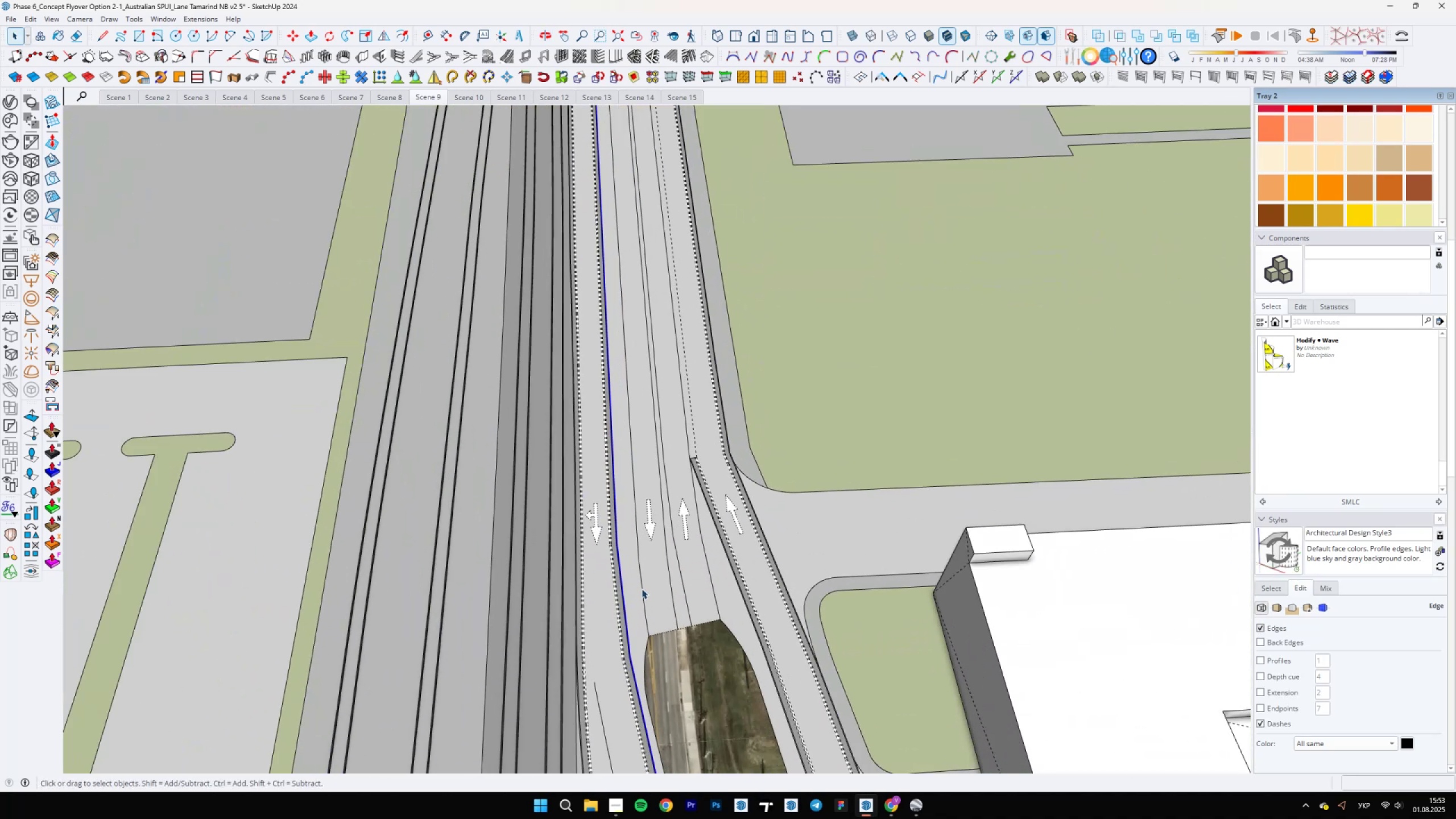 
left_click([642, 589])
 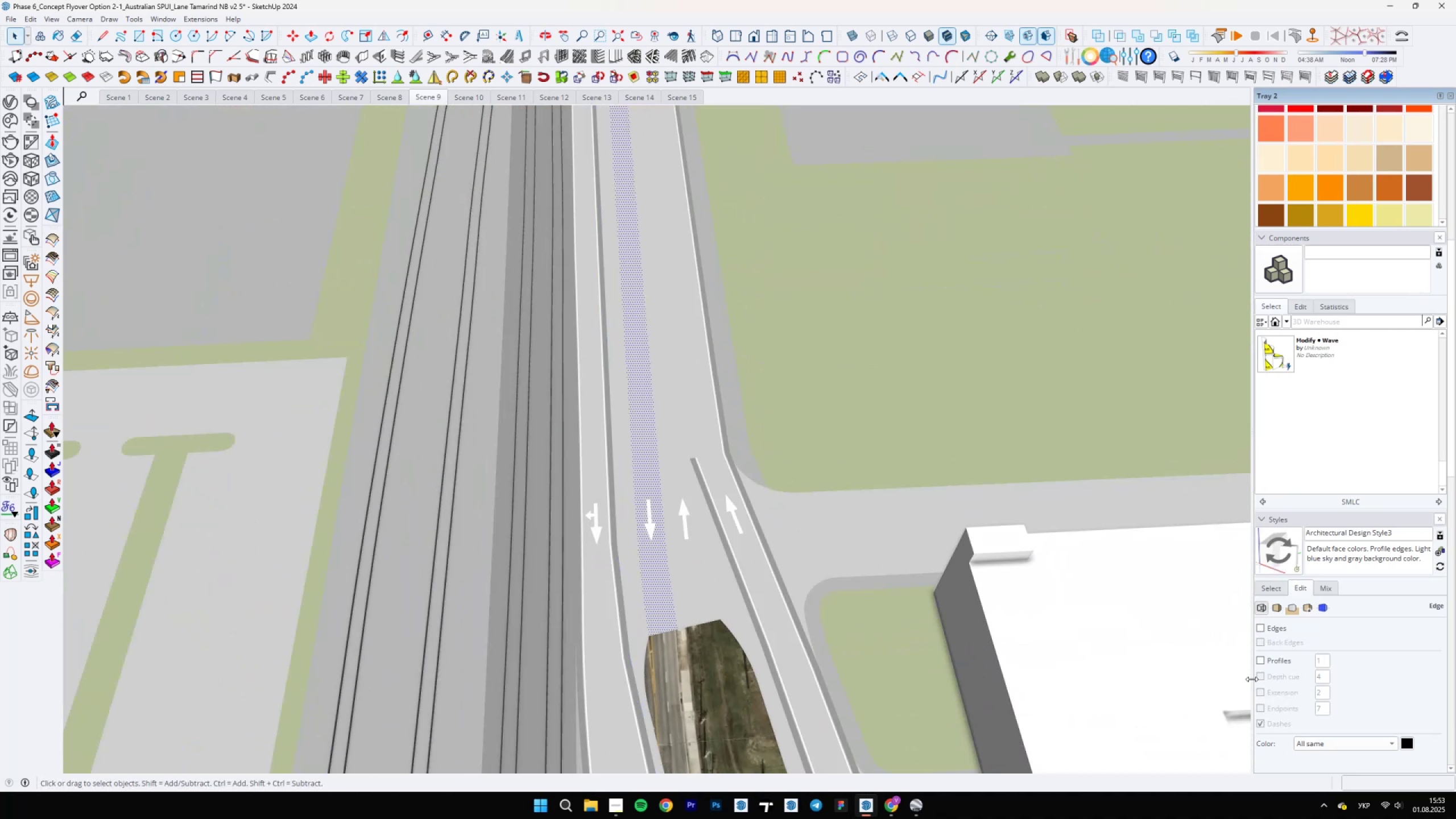 
hold_key(key=ShiftLeft, duration=0.43)
 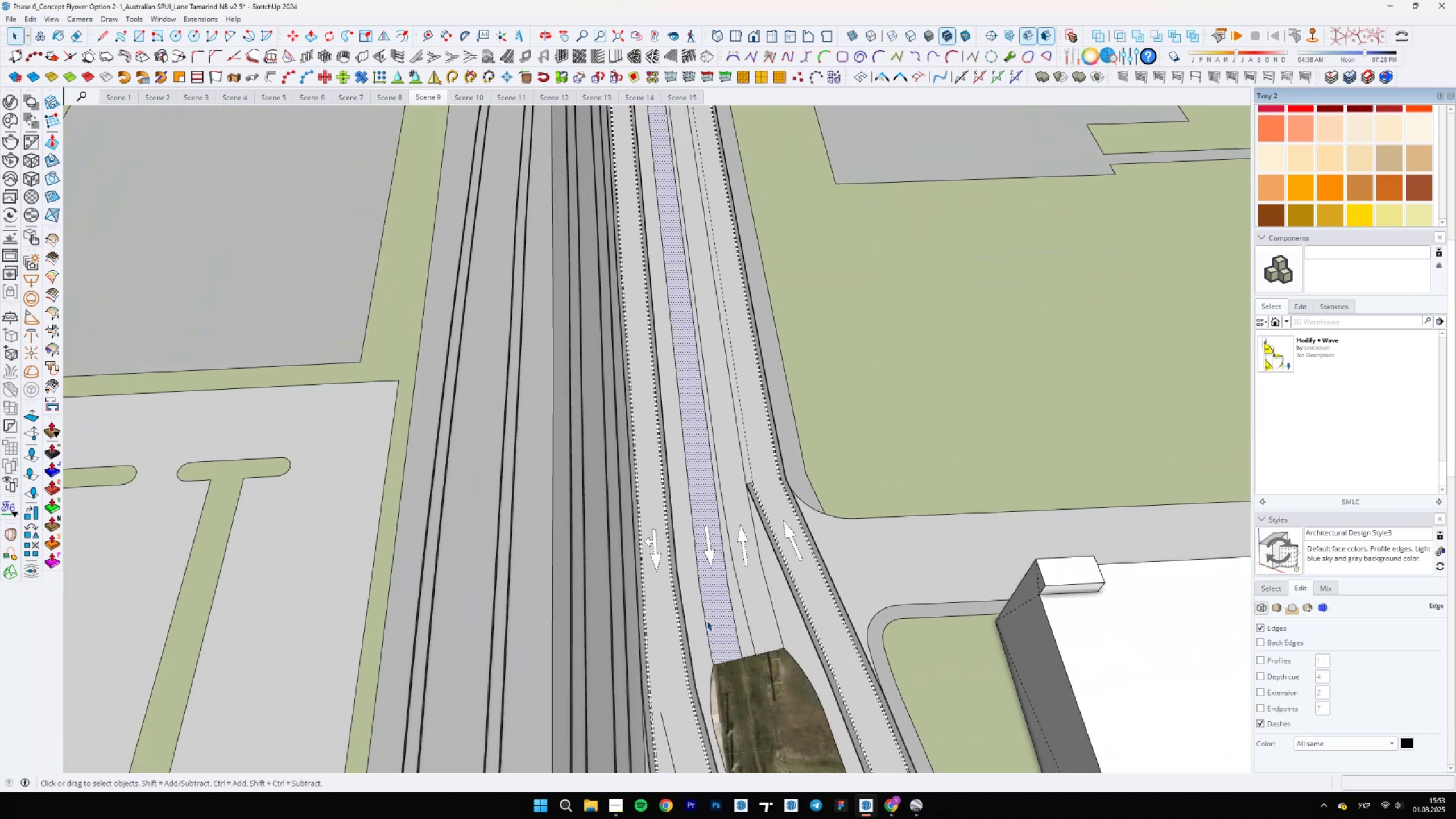 
left_click([705, 621])
 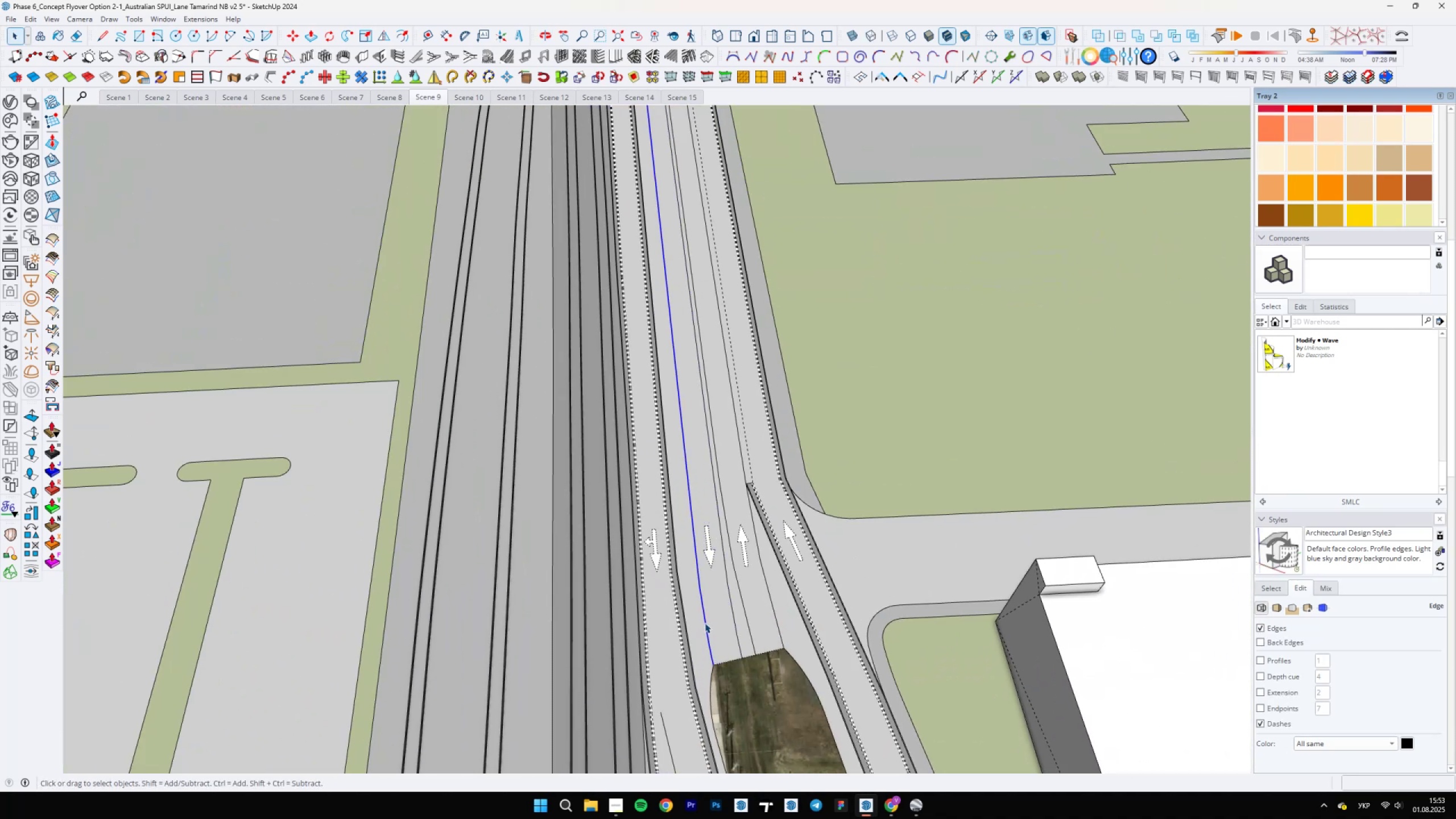 
hold_key(key=ControlLeft, duration=0.4)
scroll: coordinate [692, 583], scroll_direction: down, amount: 6.0
 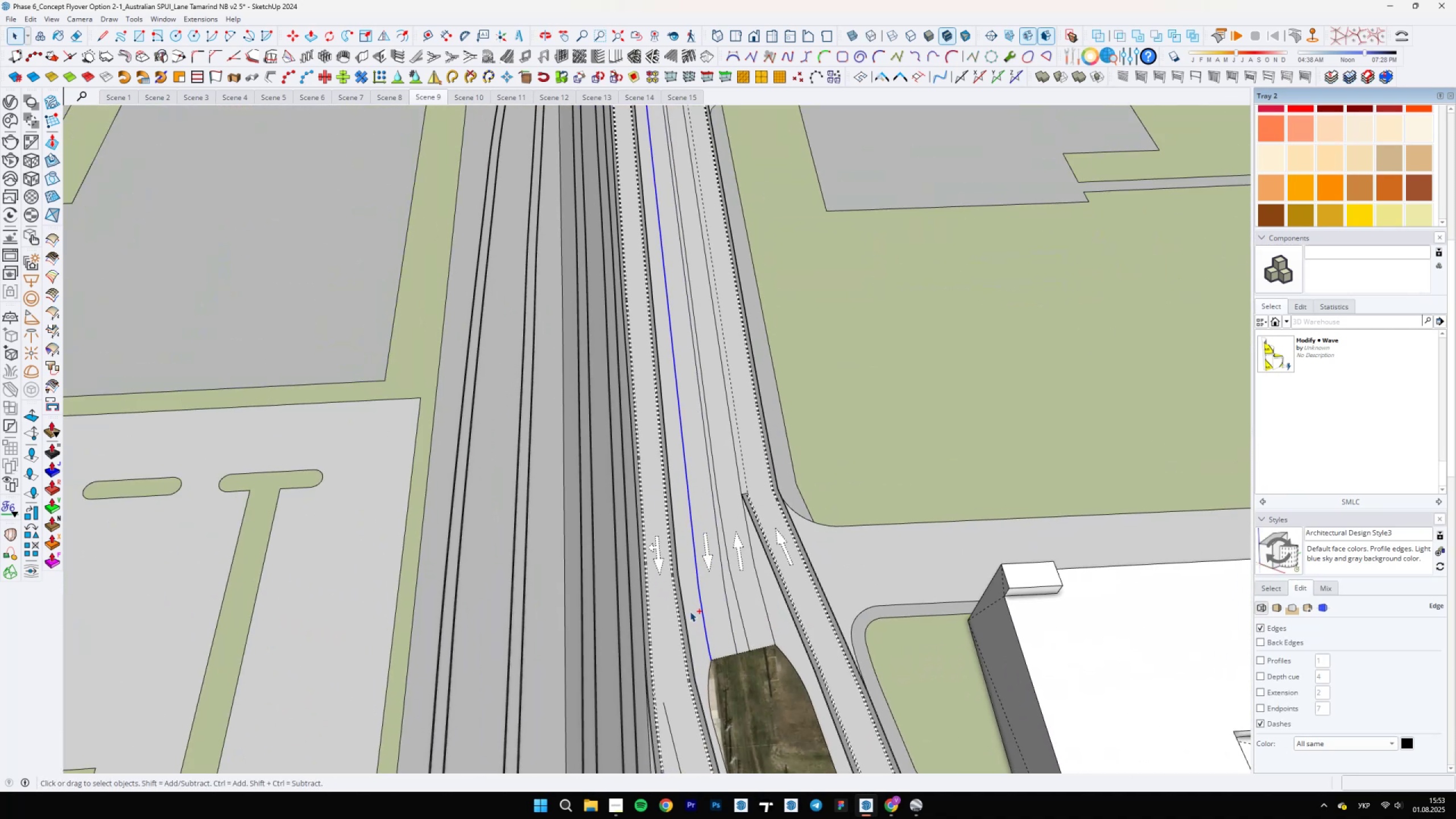 
hold_key(key=ShiftLeft, duration=0.57)
 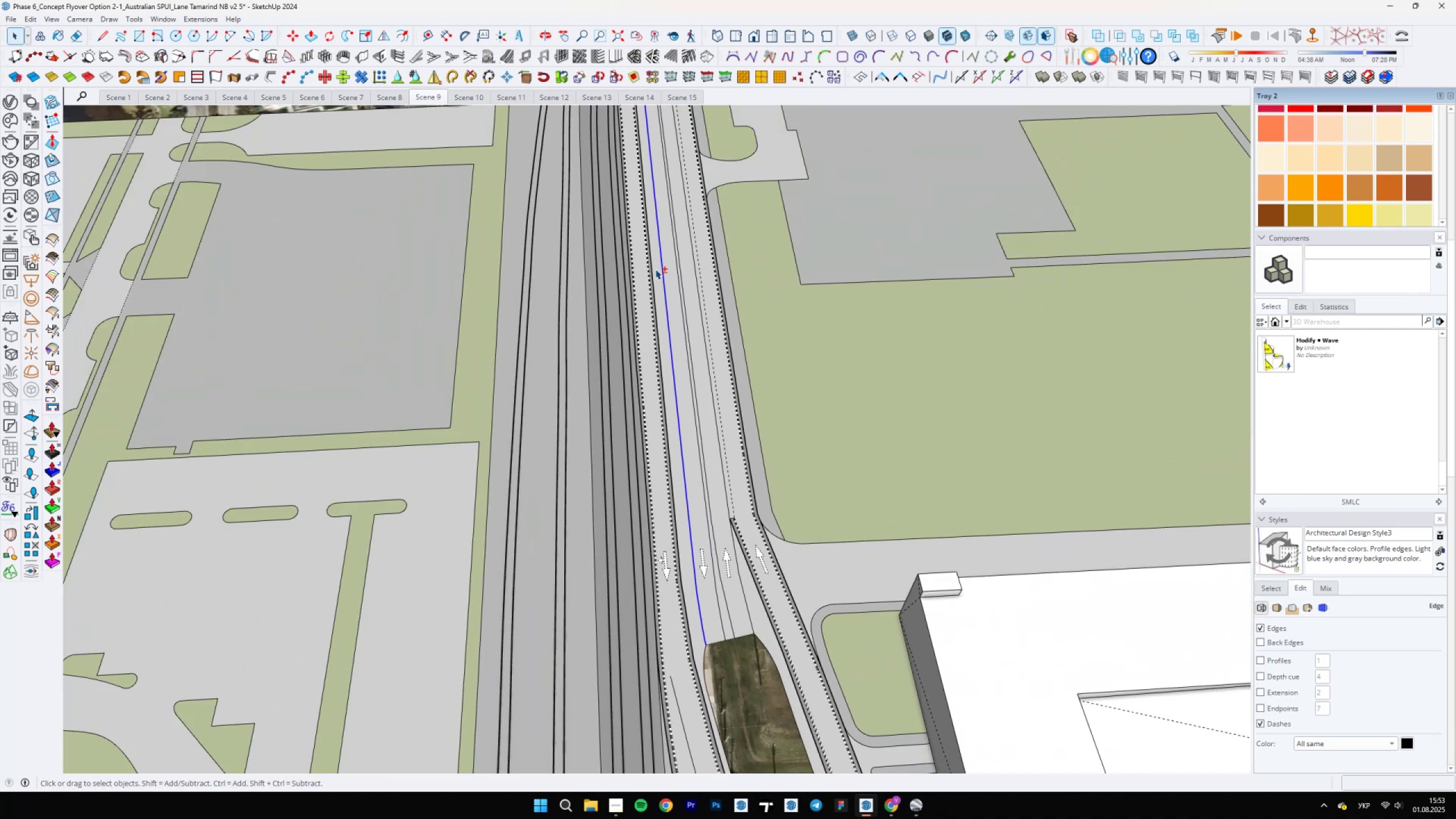 
scroll: coordinate [694, 495], scroll_direction: up, amount: 12.0
 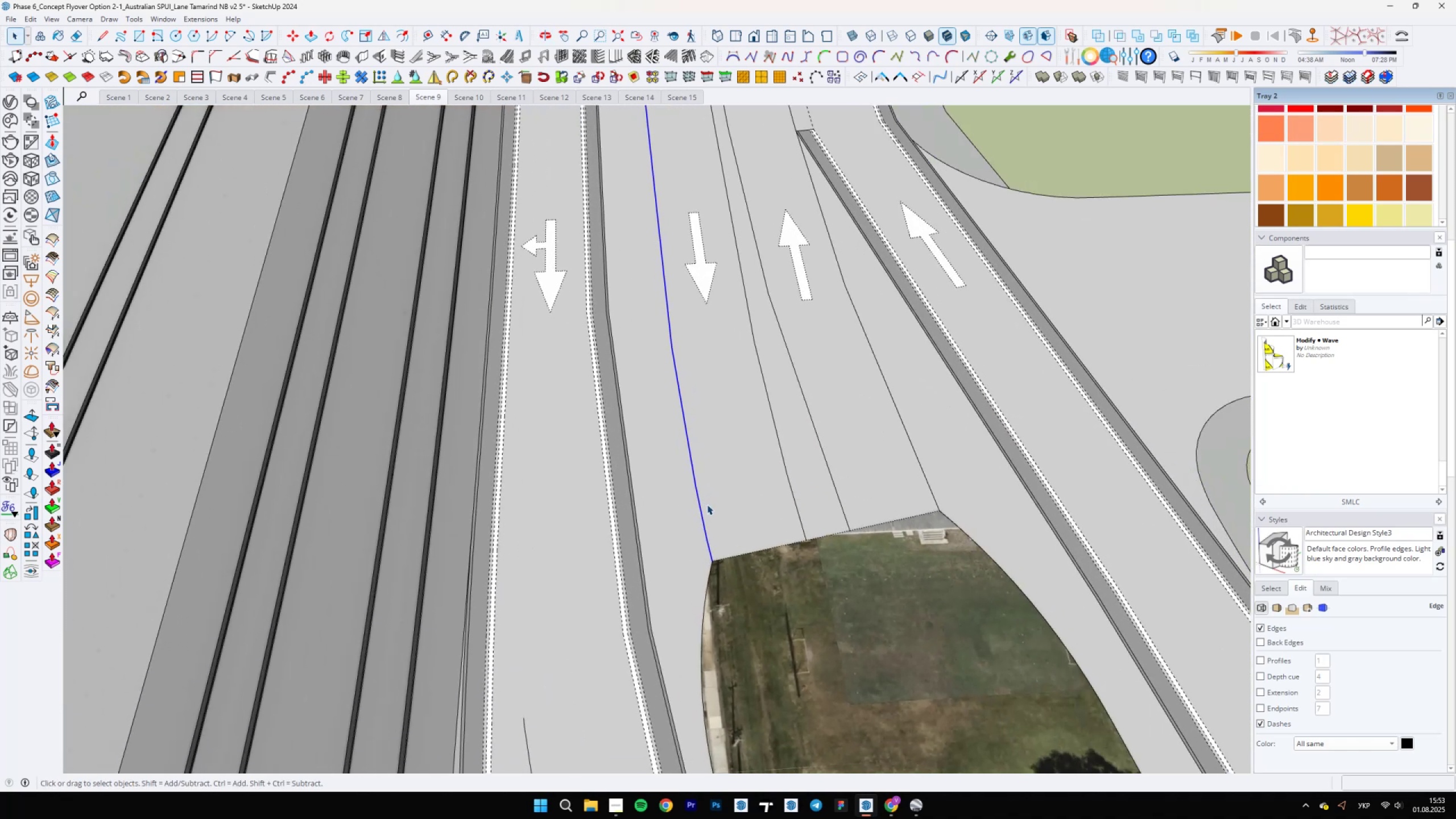 
hold_key(key=ShiftLeft, duration=0.41)
 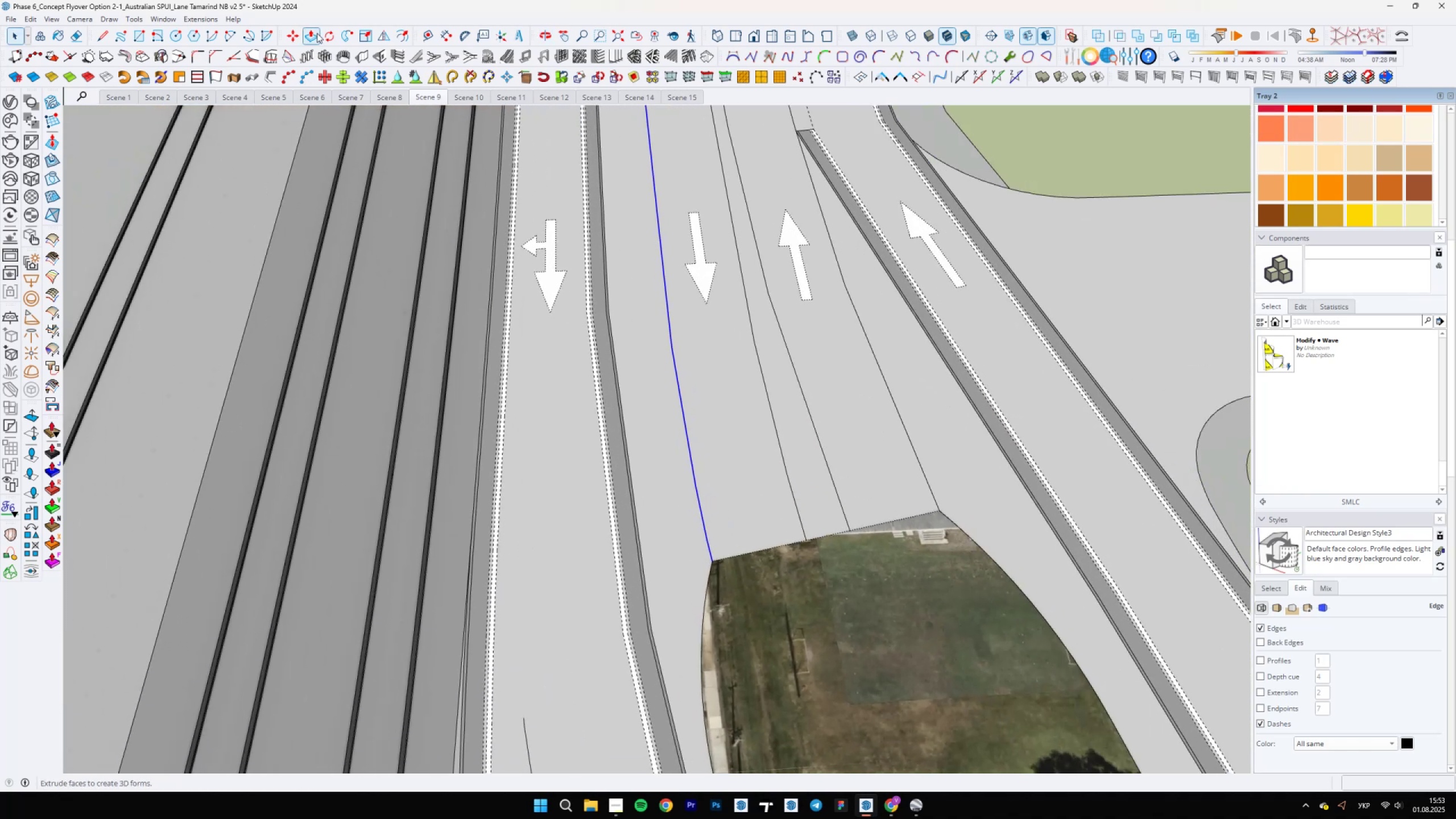 
left_click([402, 36])
 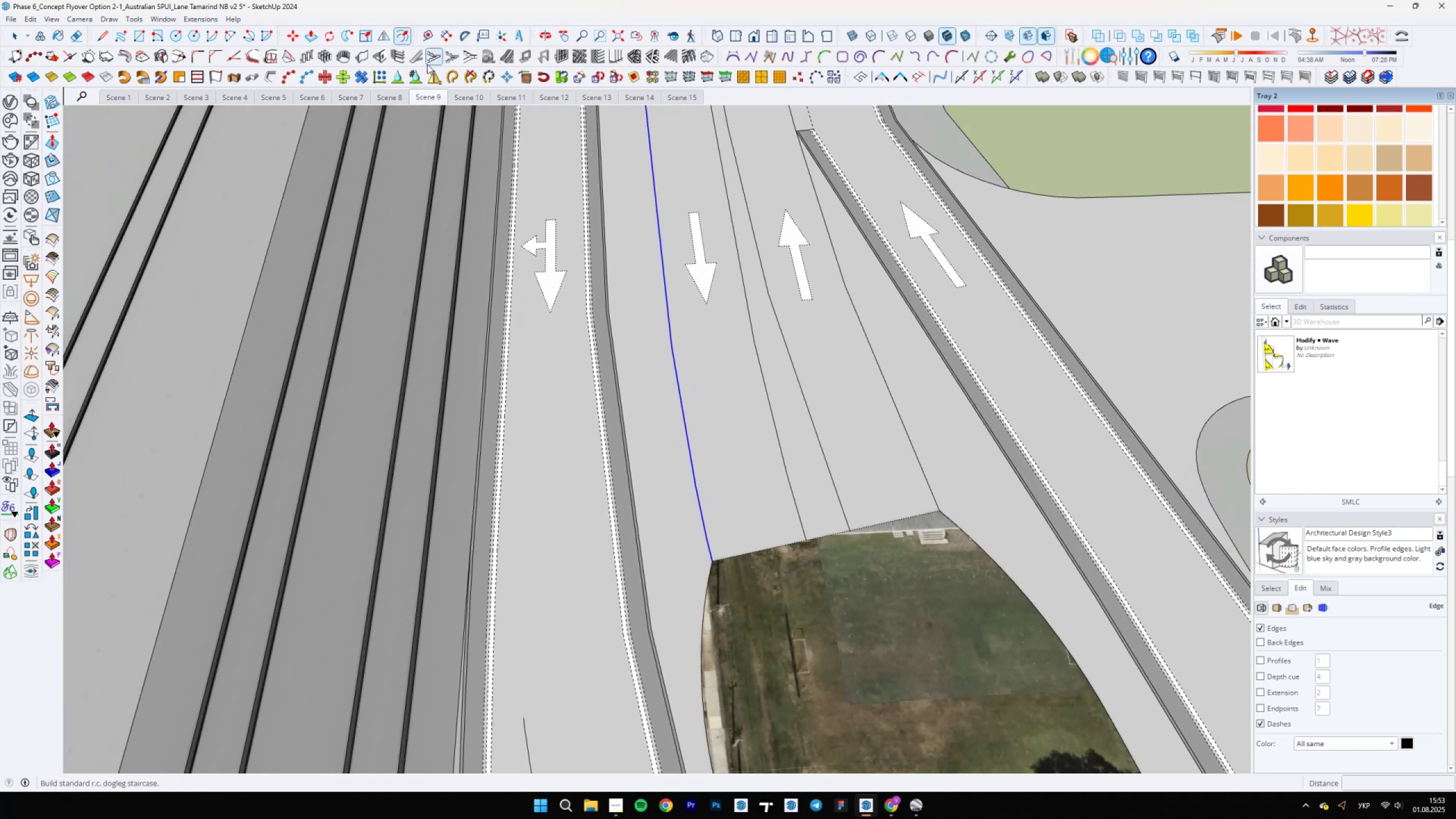 
left_click([704, 504])
 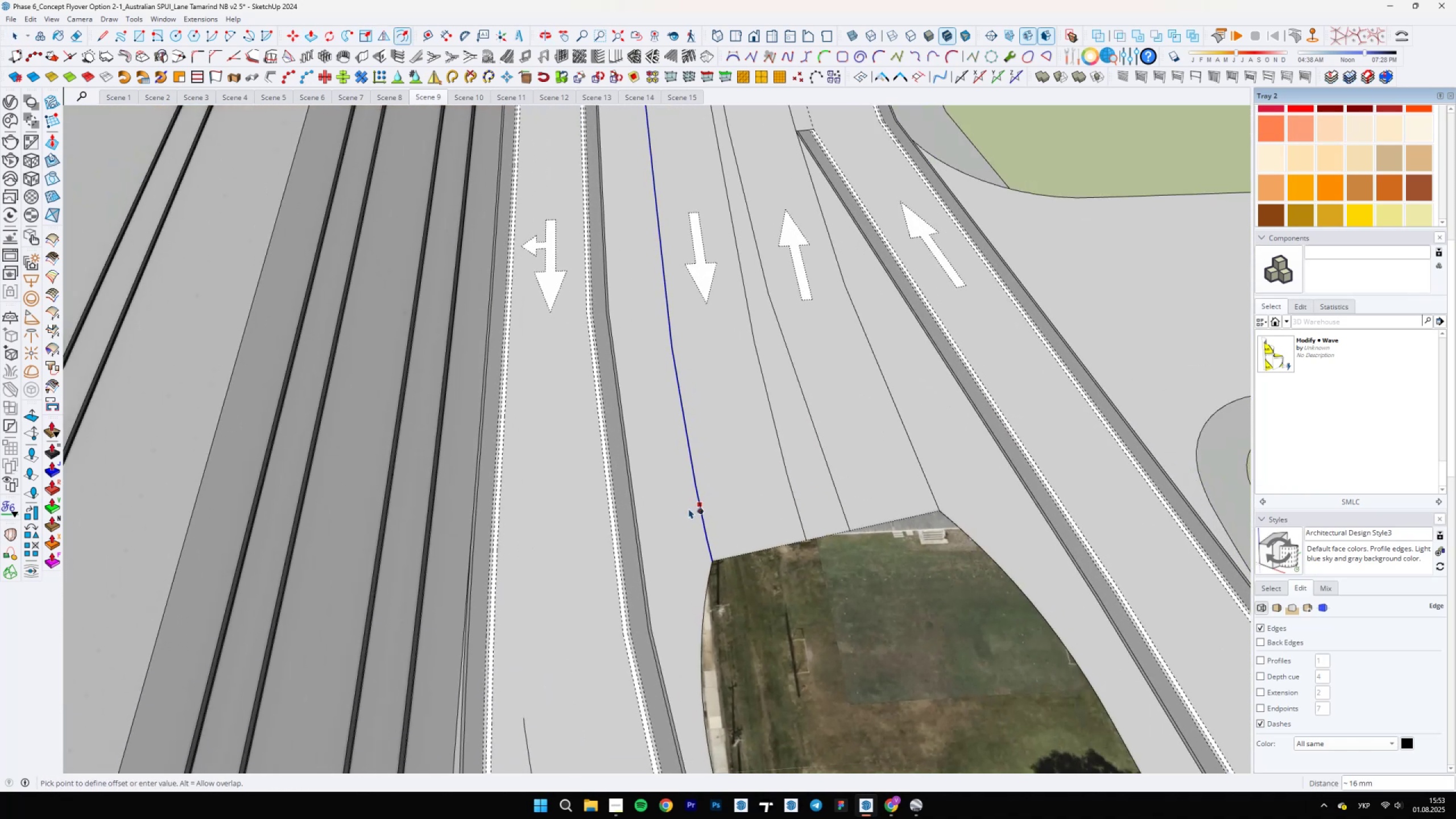 
scroll: coordinate [698, 541], scroll_direction: up, amount: 4.0
 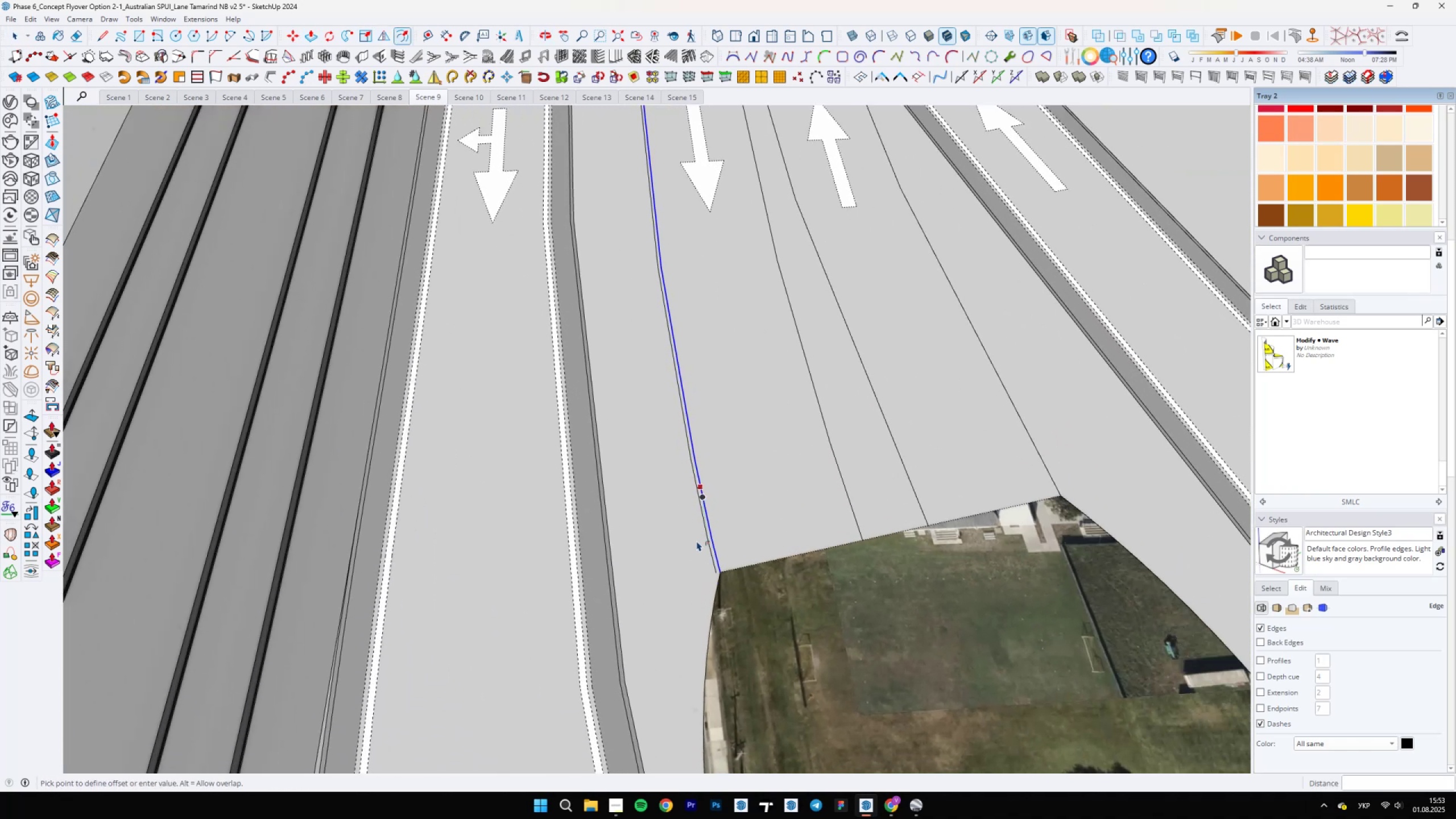 
type(150)
 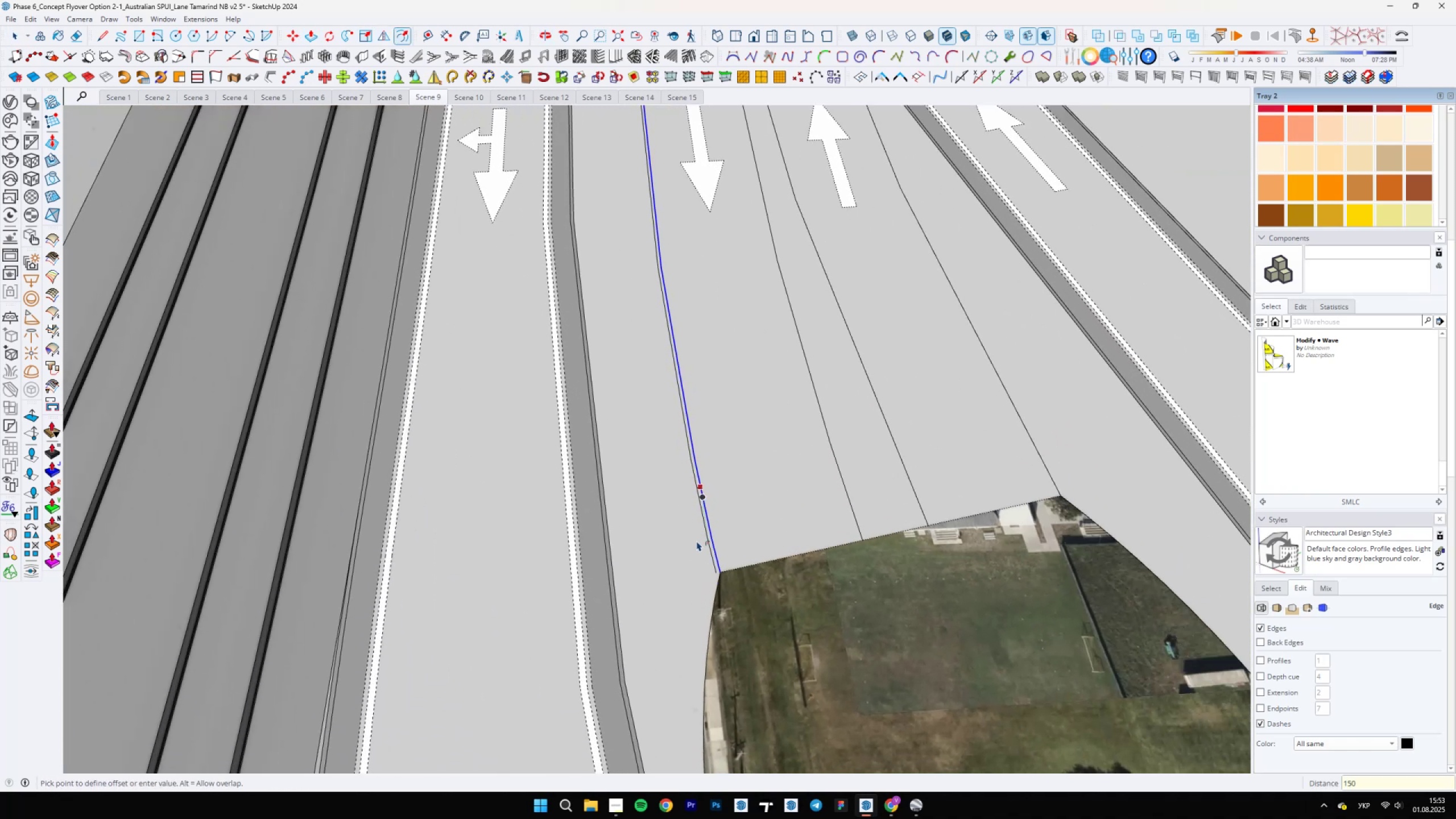 
key(Enter)
 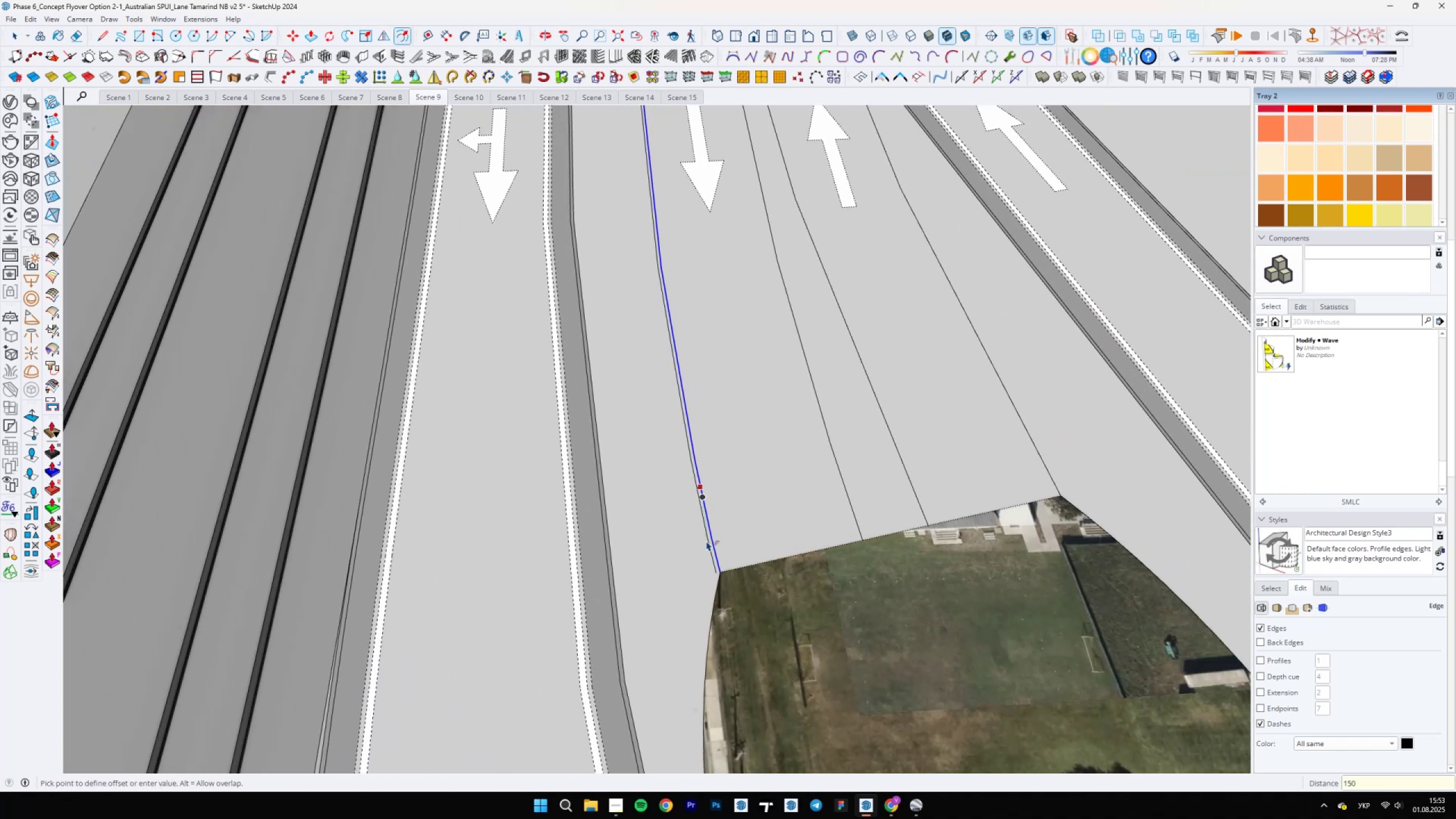 
scroll: coordinate [712, 541], scroll_direction: up, amount: 4.0
 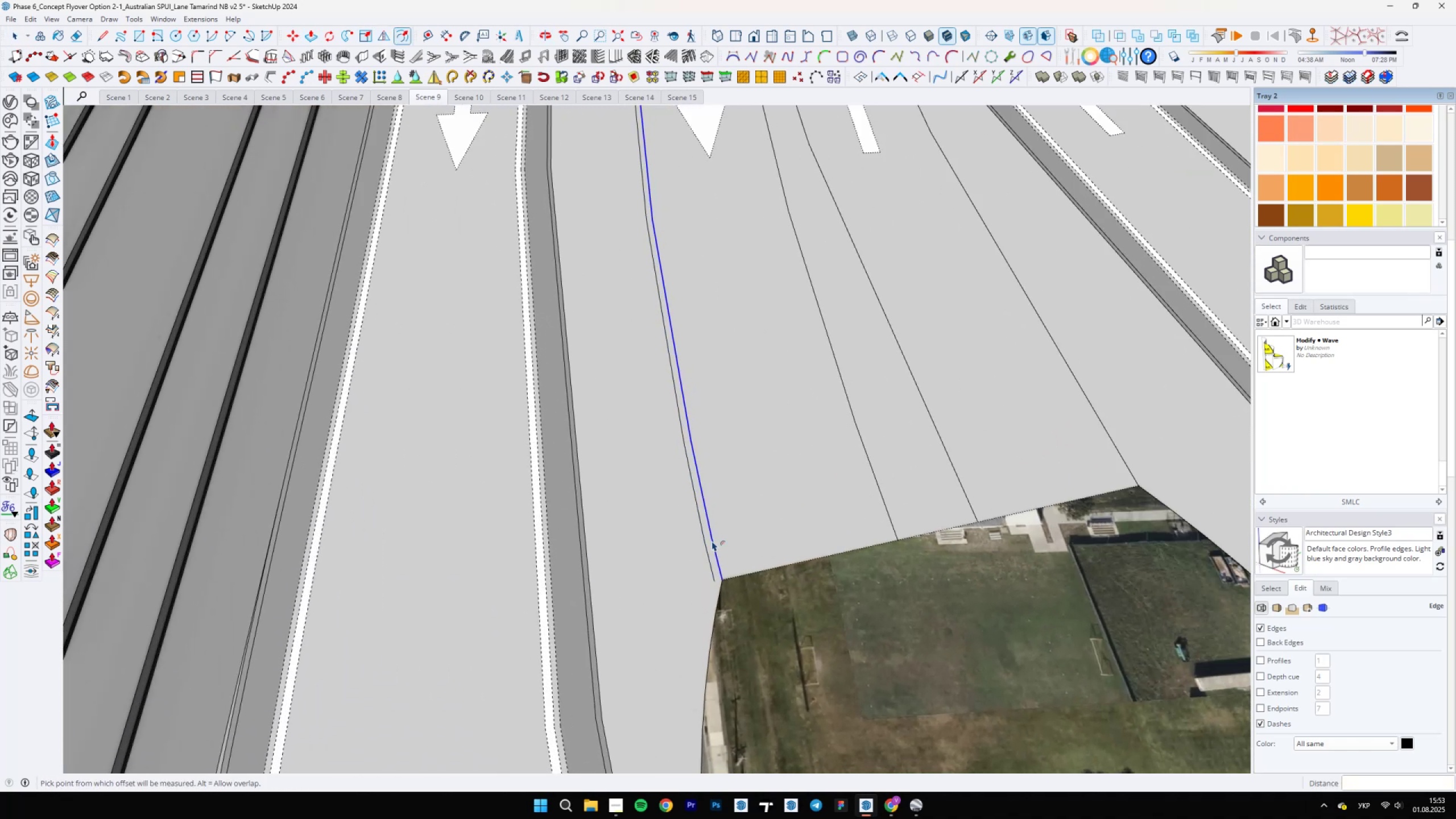 
left_click([712, 541])
 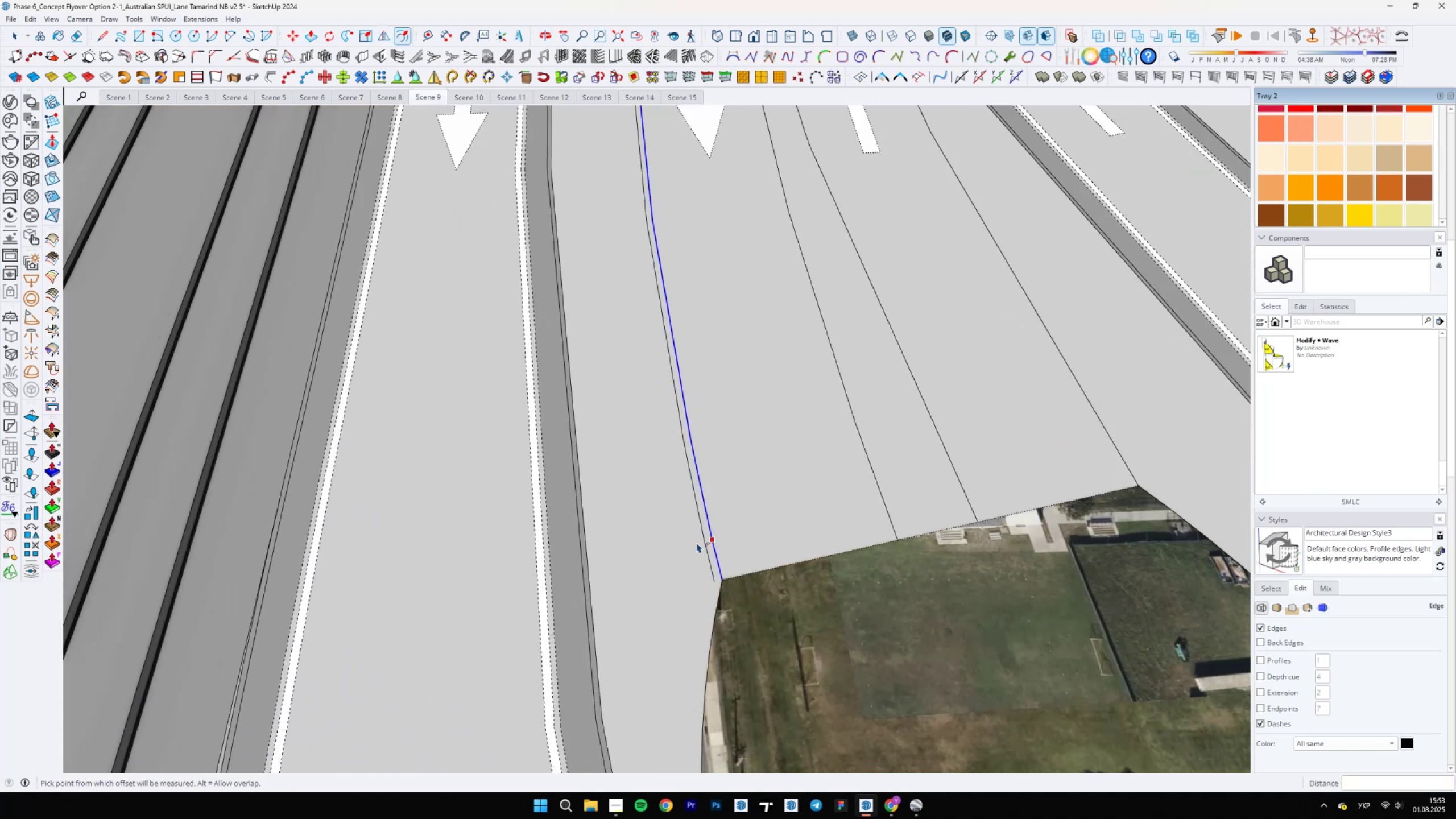 
scroll: coordinate [748, 582], scroll_direction: up, amount: 12.0
 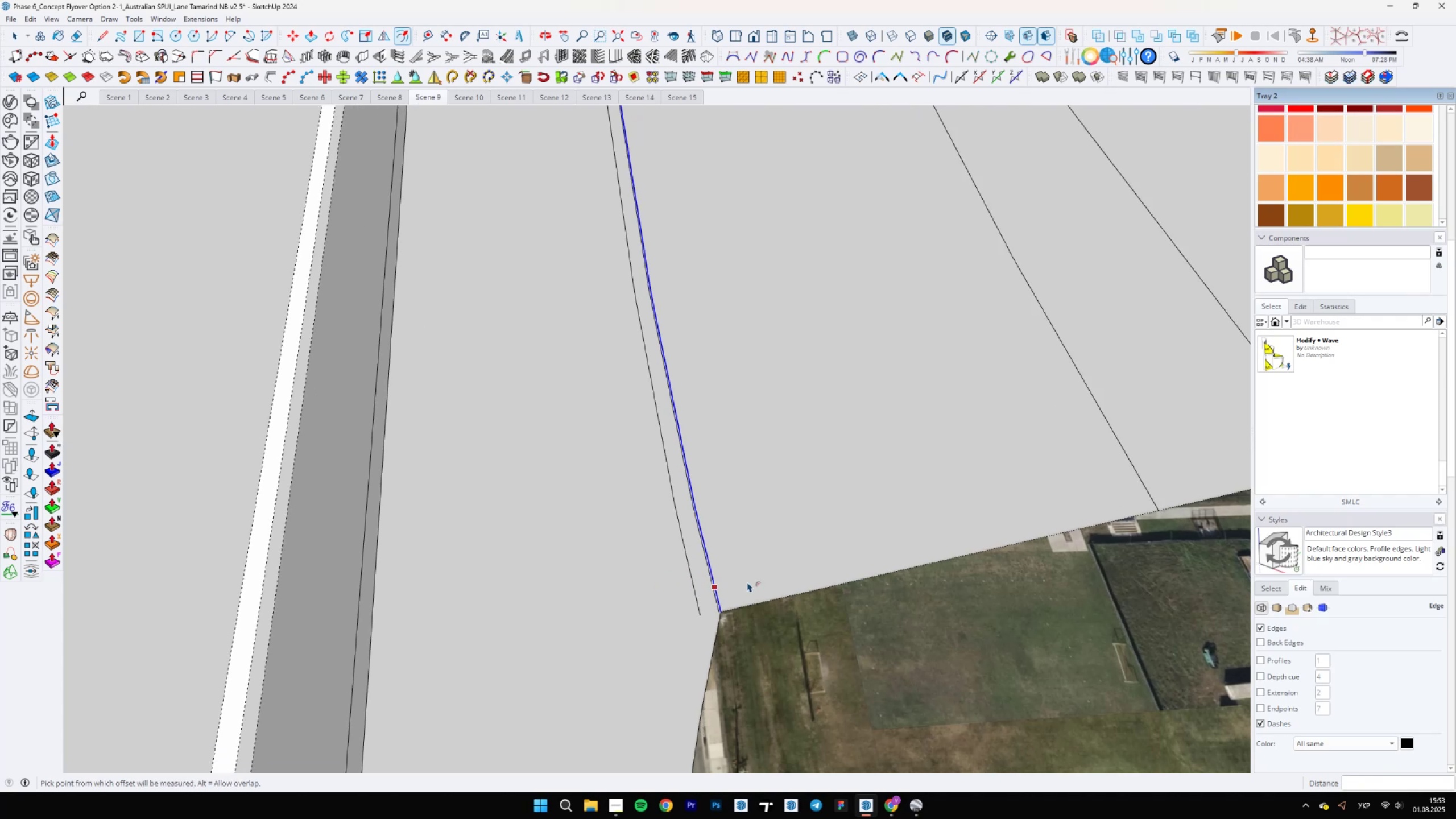 
key(Control+Z)
 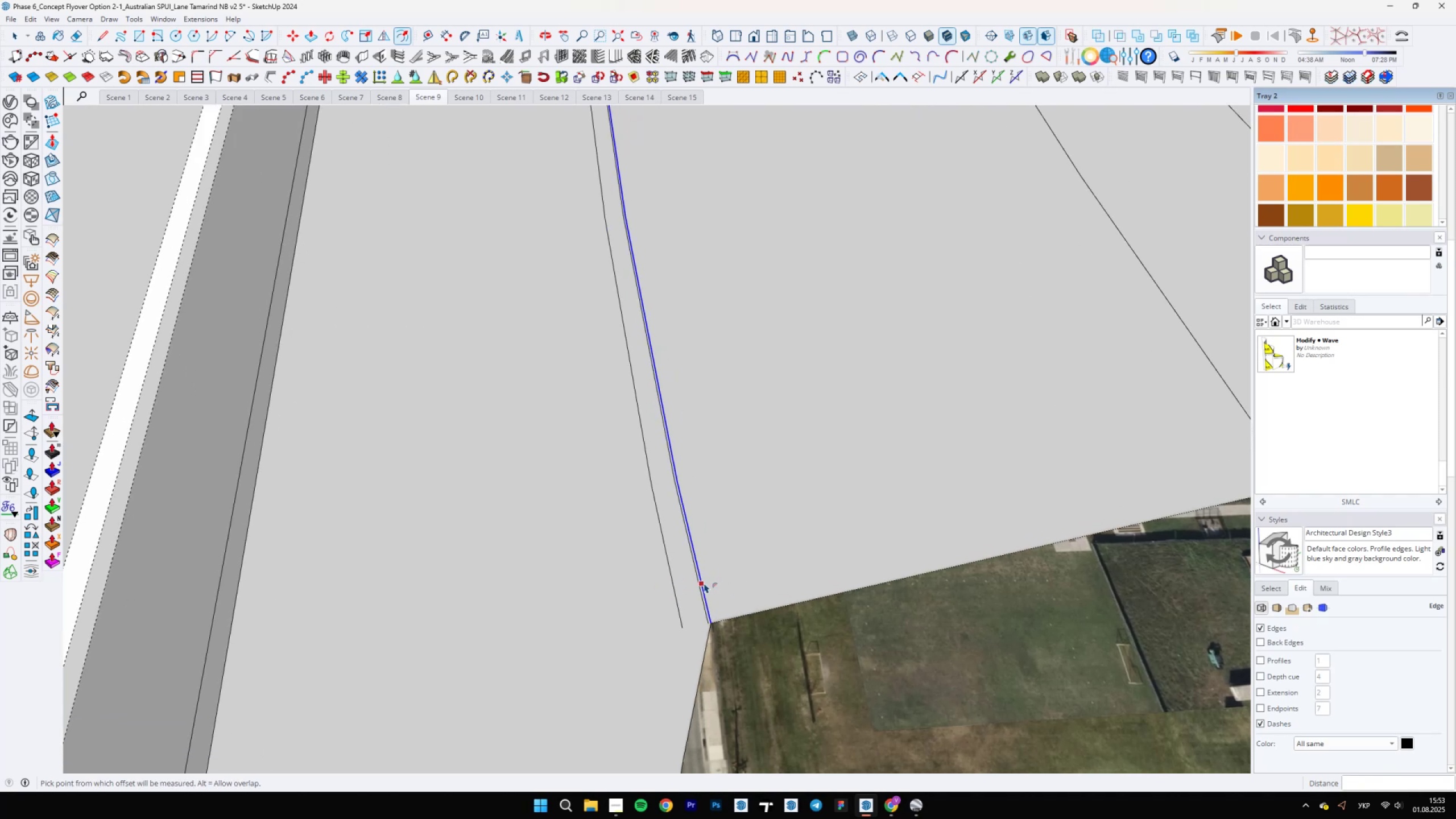 
key(Control+Z)
 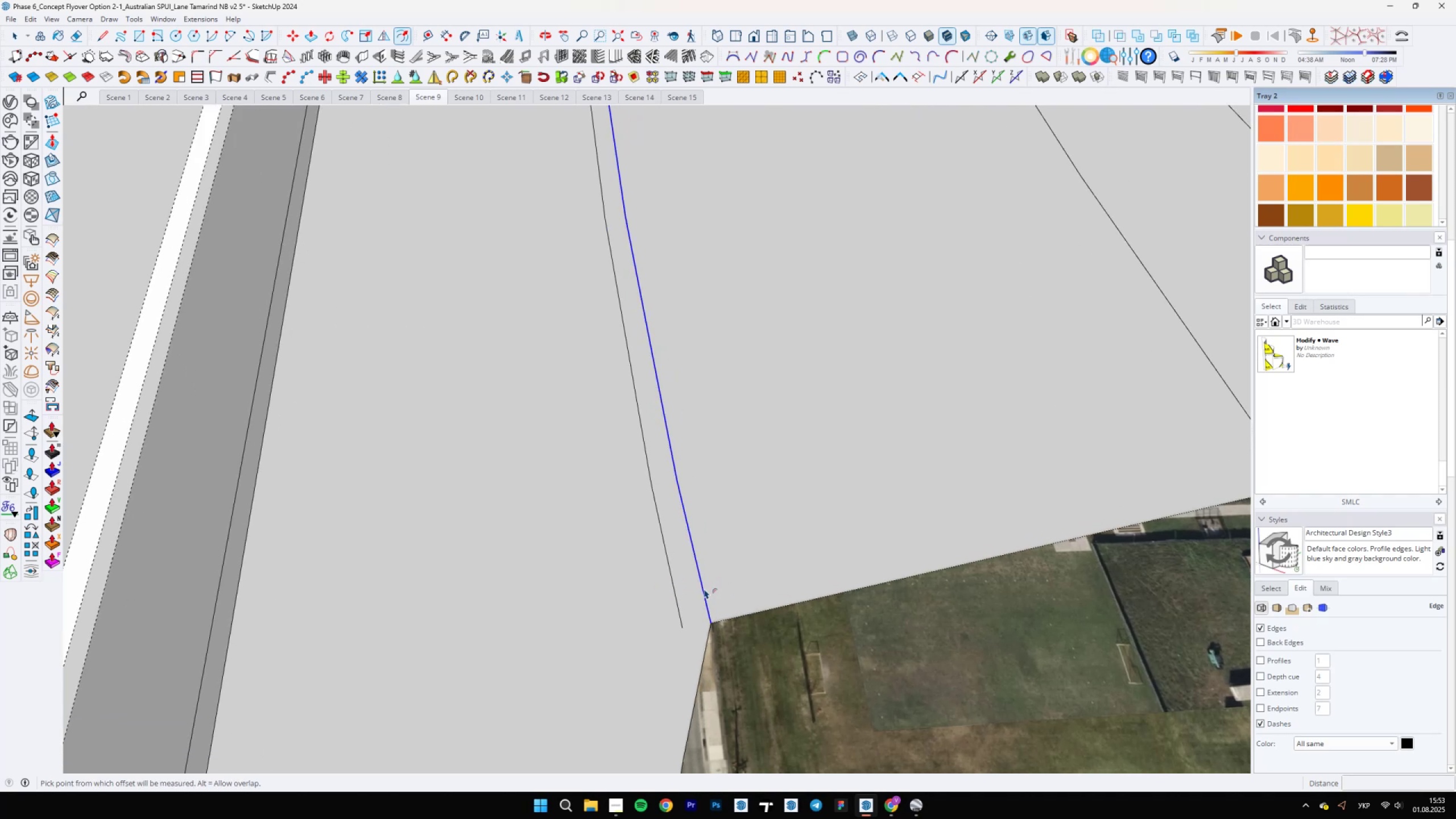 
key(Control+Y)
 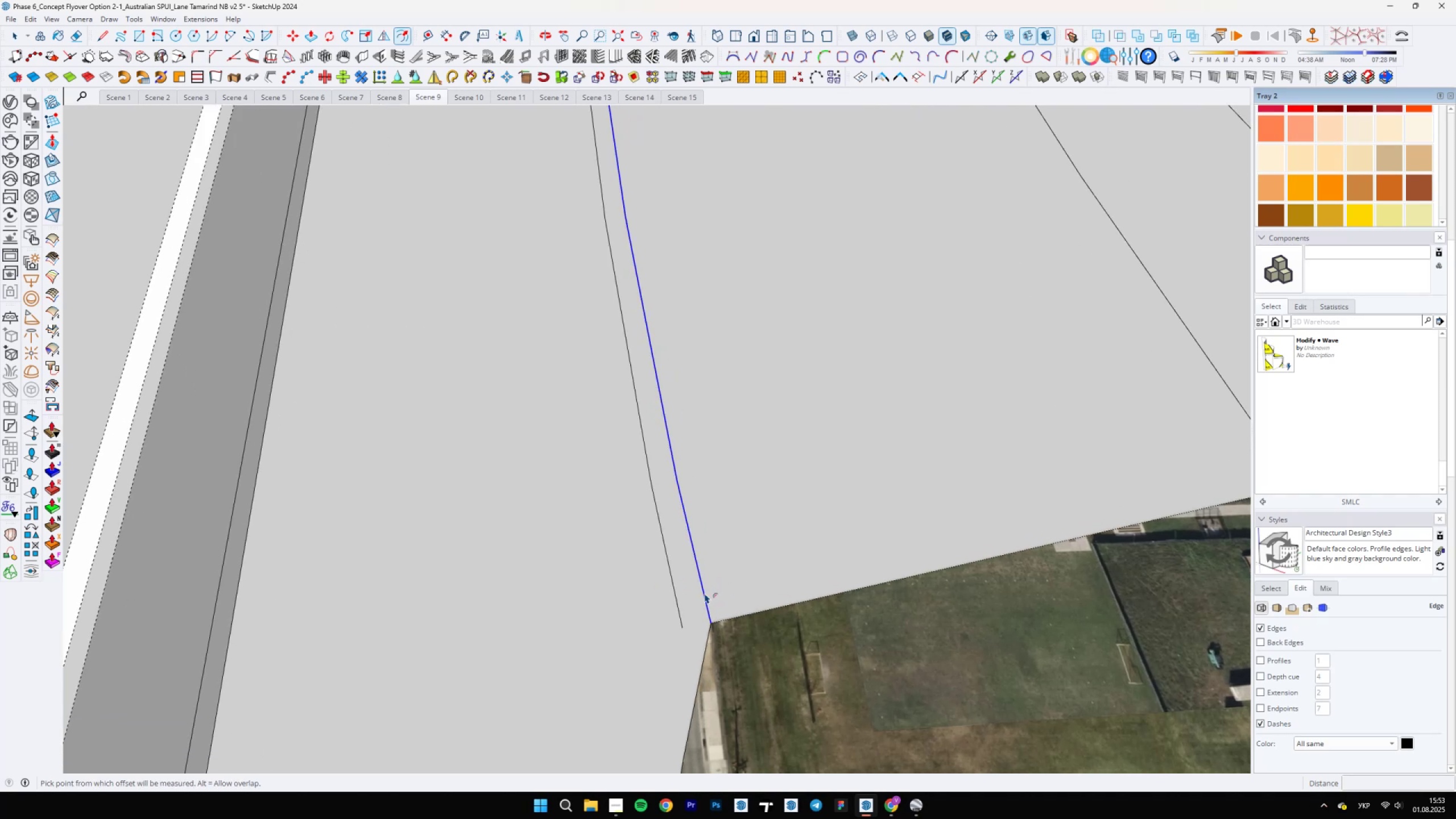 
left_click([705, 593])
 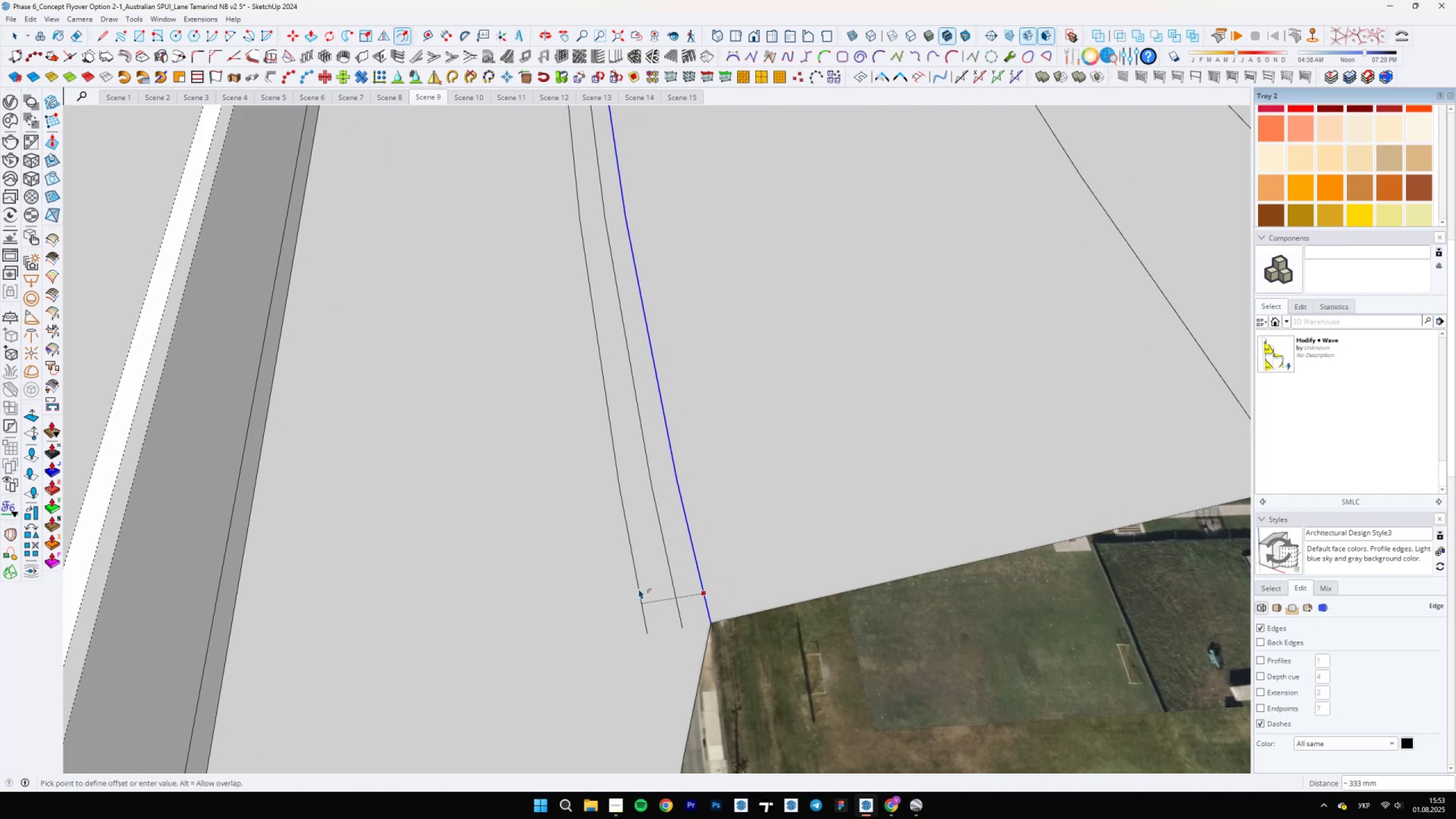 
type(250)
 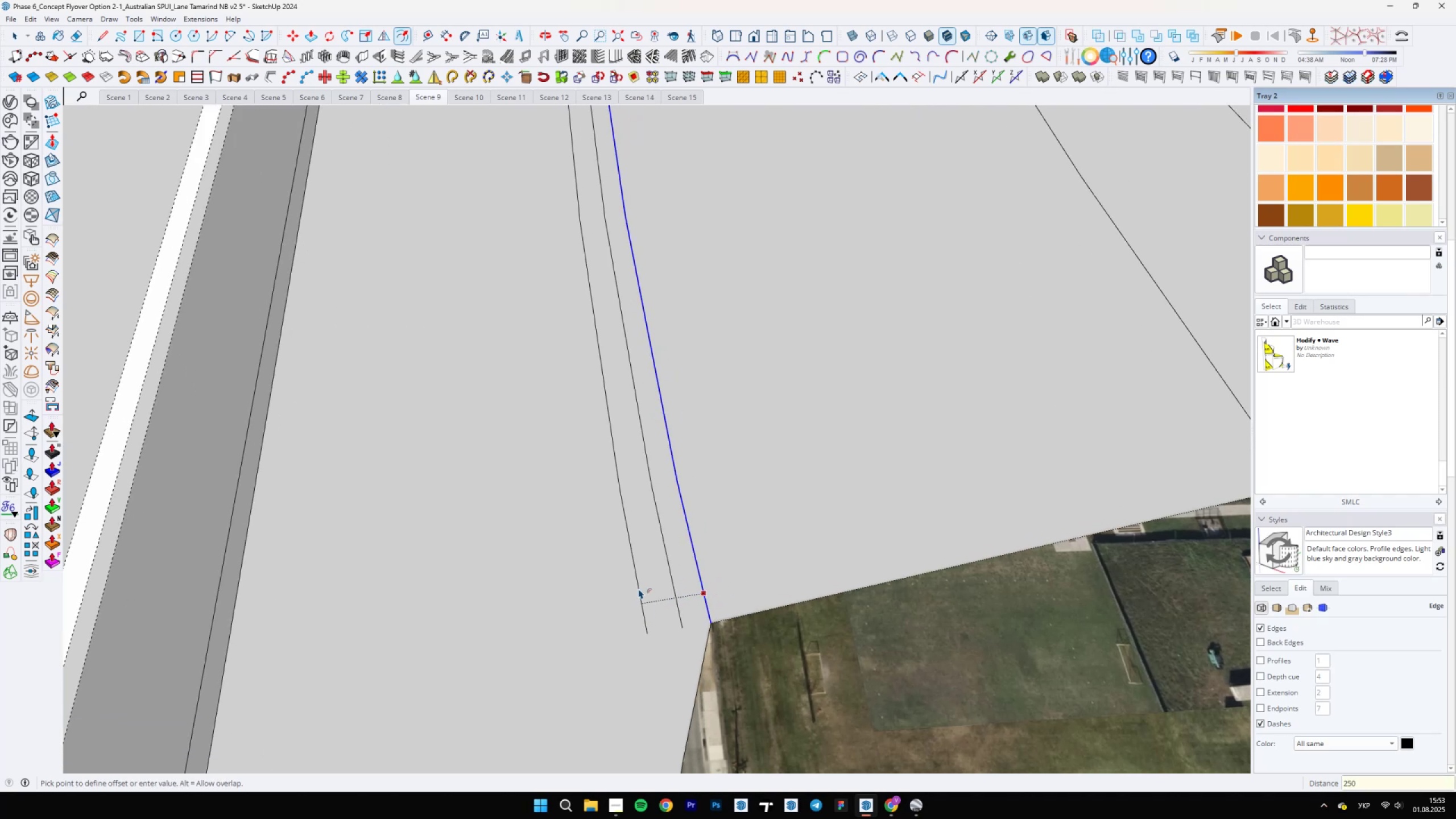 
key(Enter)
 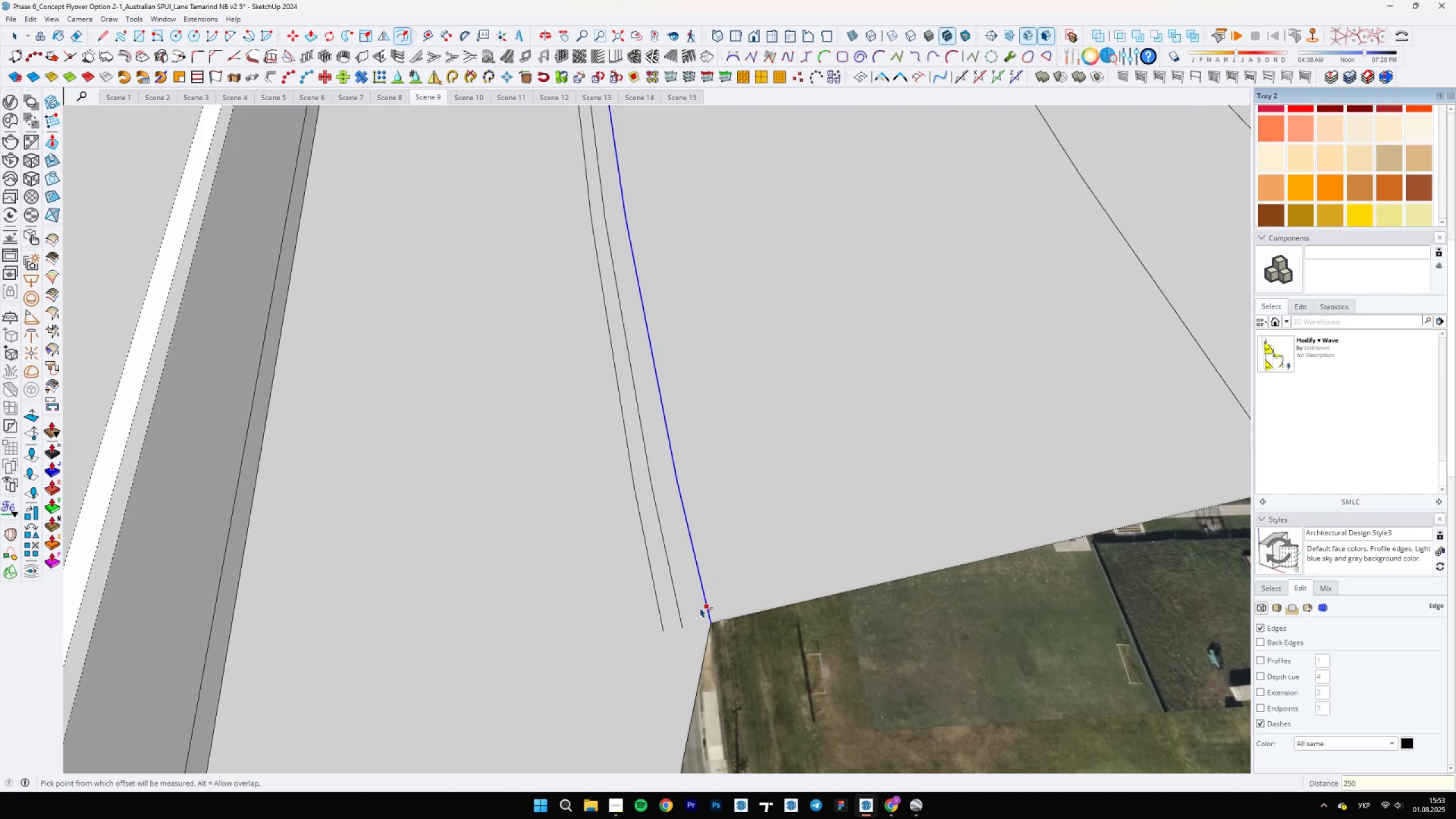 
left_click([701, 607])
 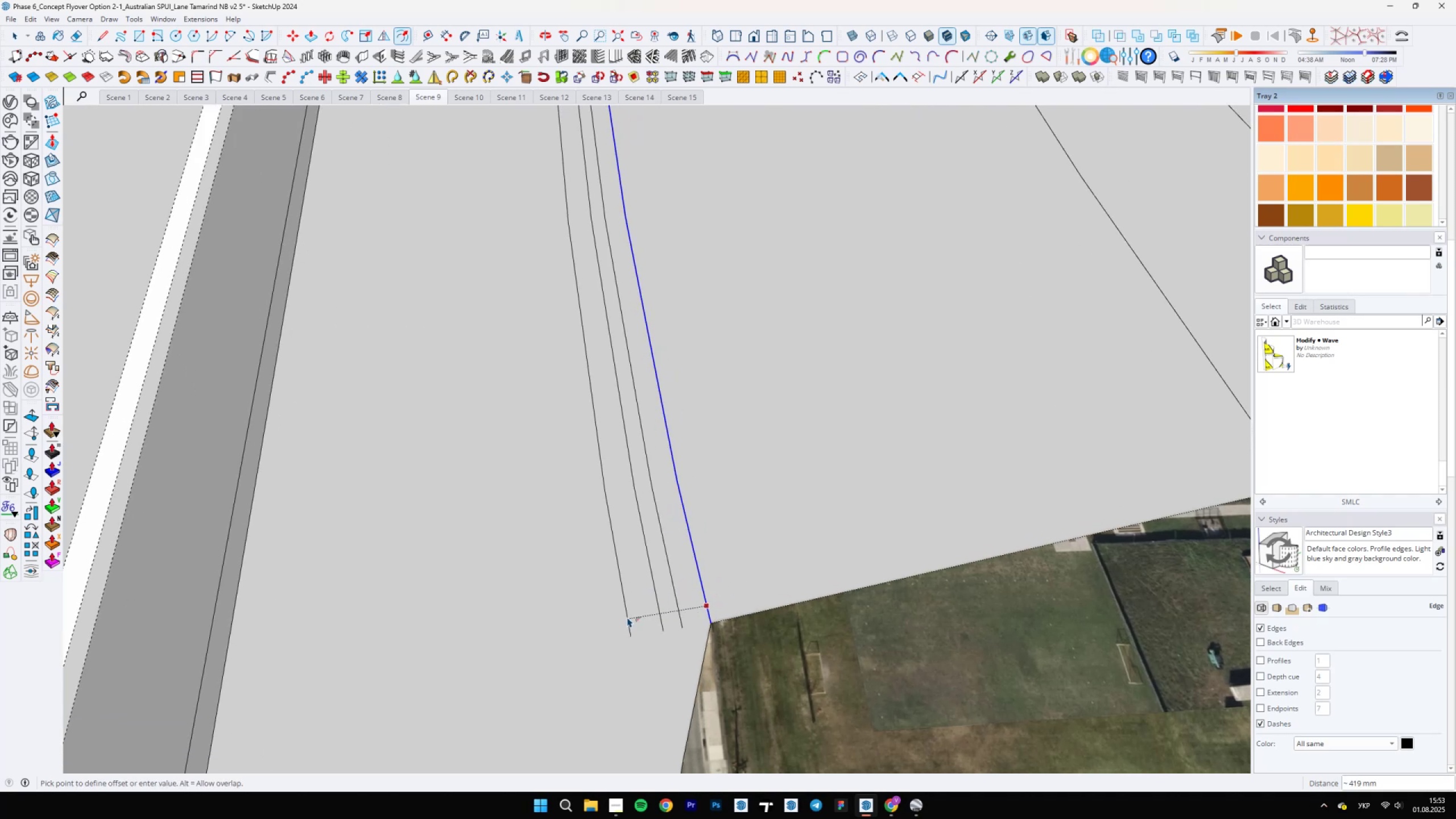 
type(850)
 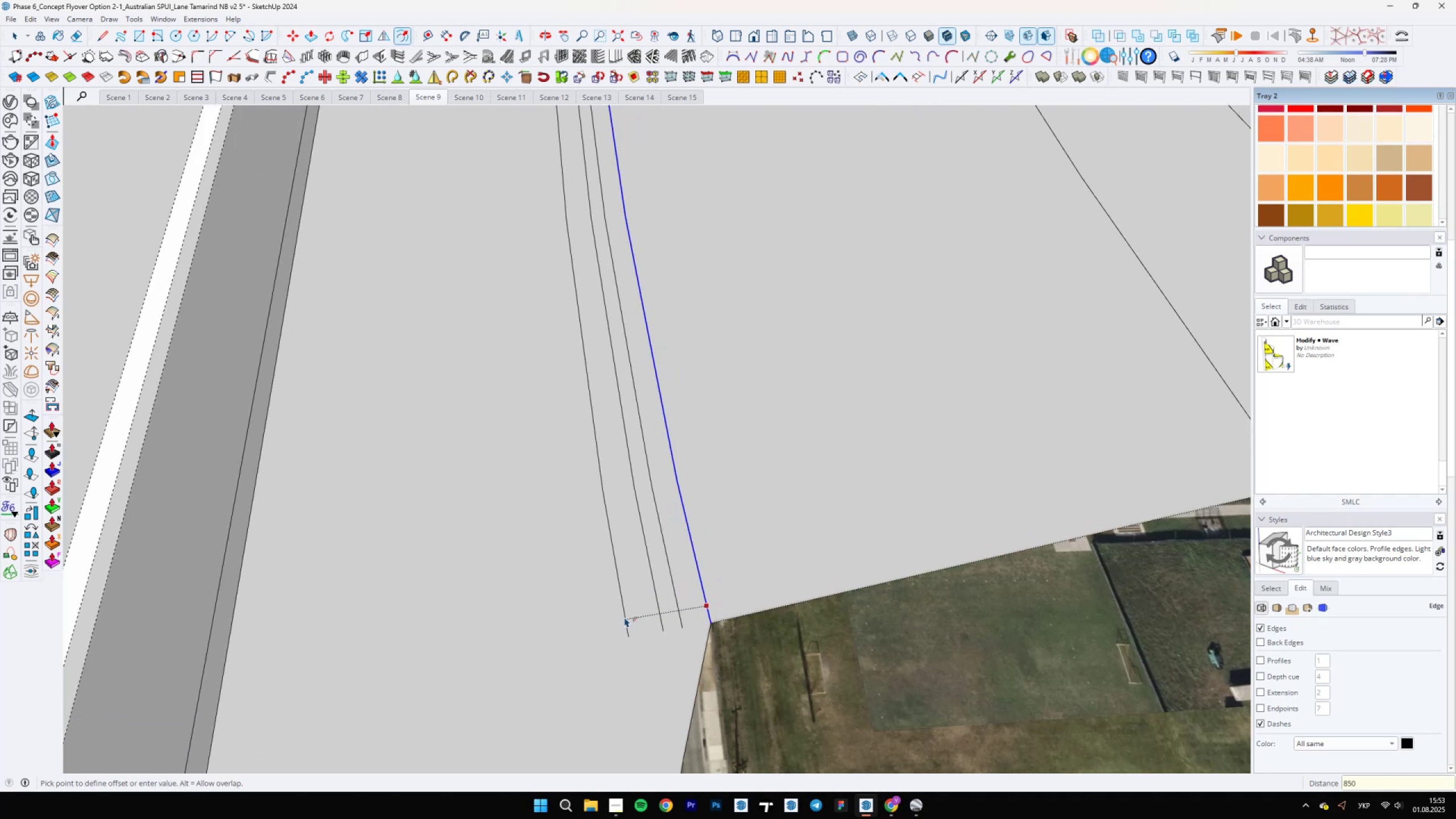 
key(Enter)
 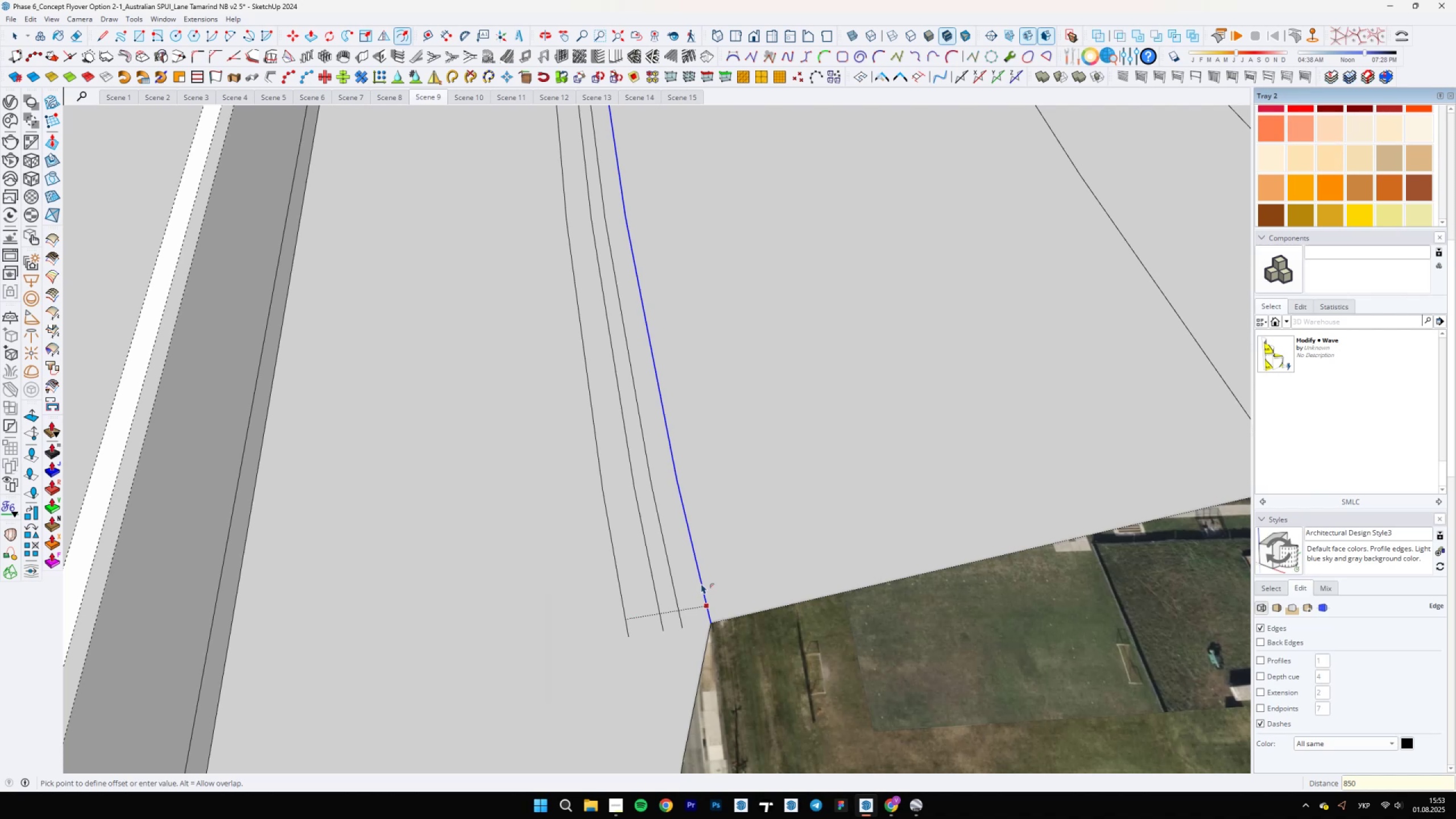 
left_click([704, 584])
 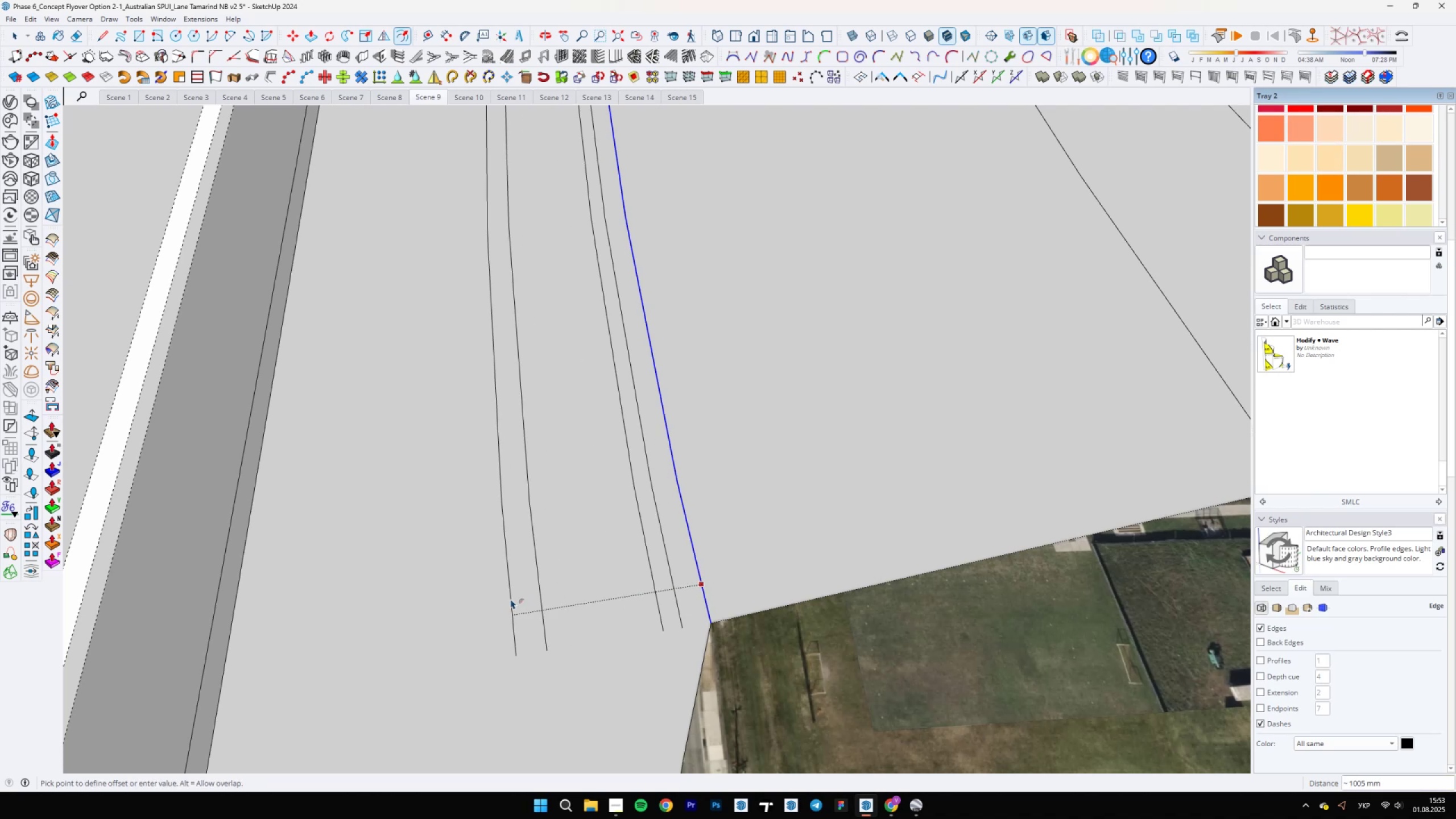 
type(950)
 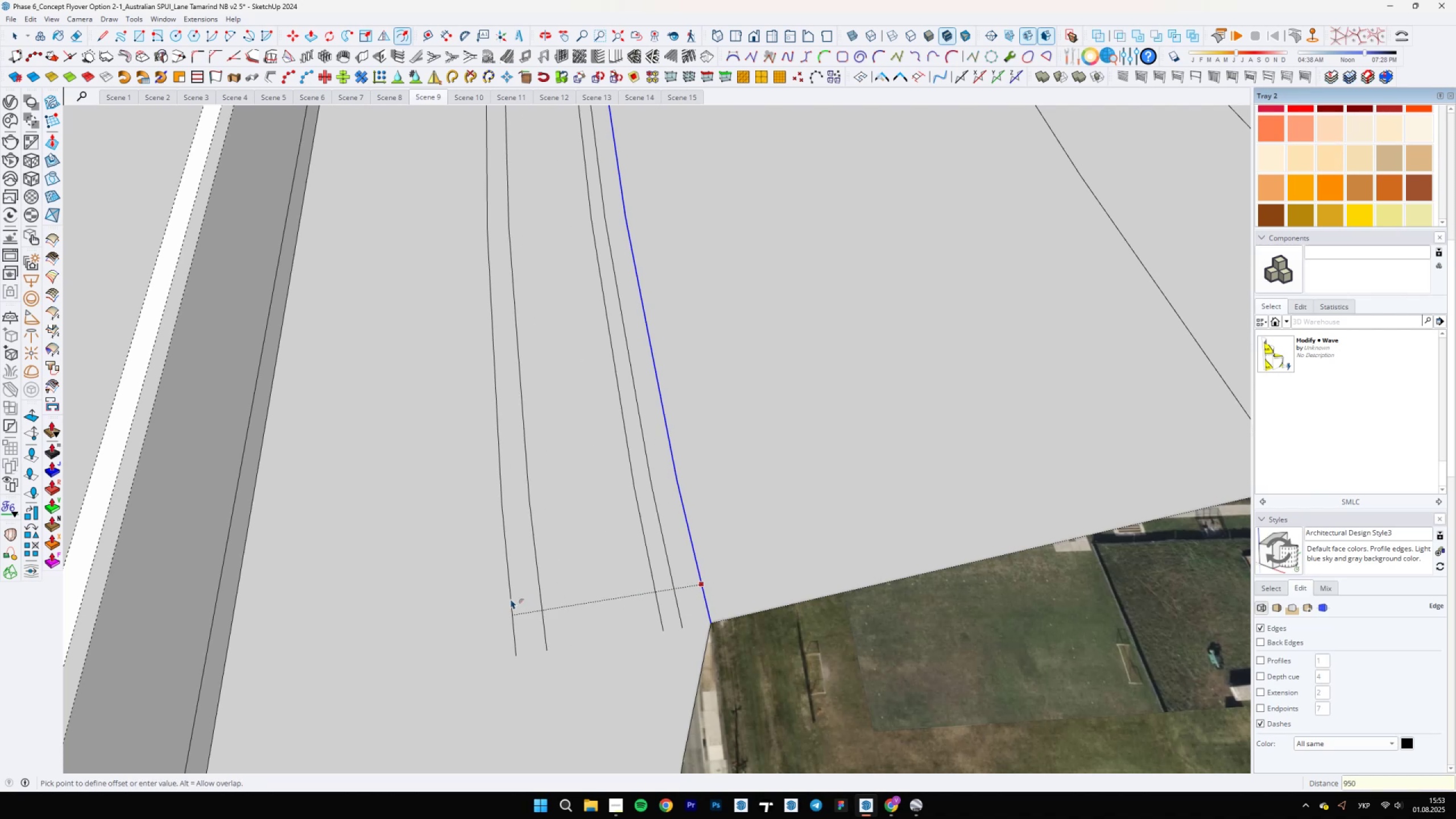 
key(Enter)
 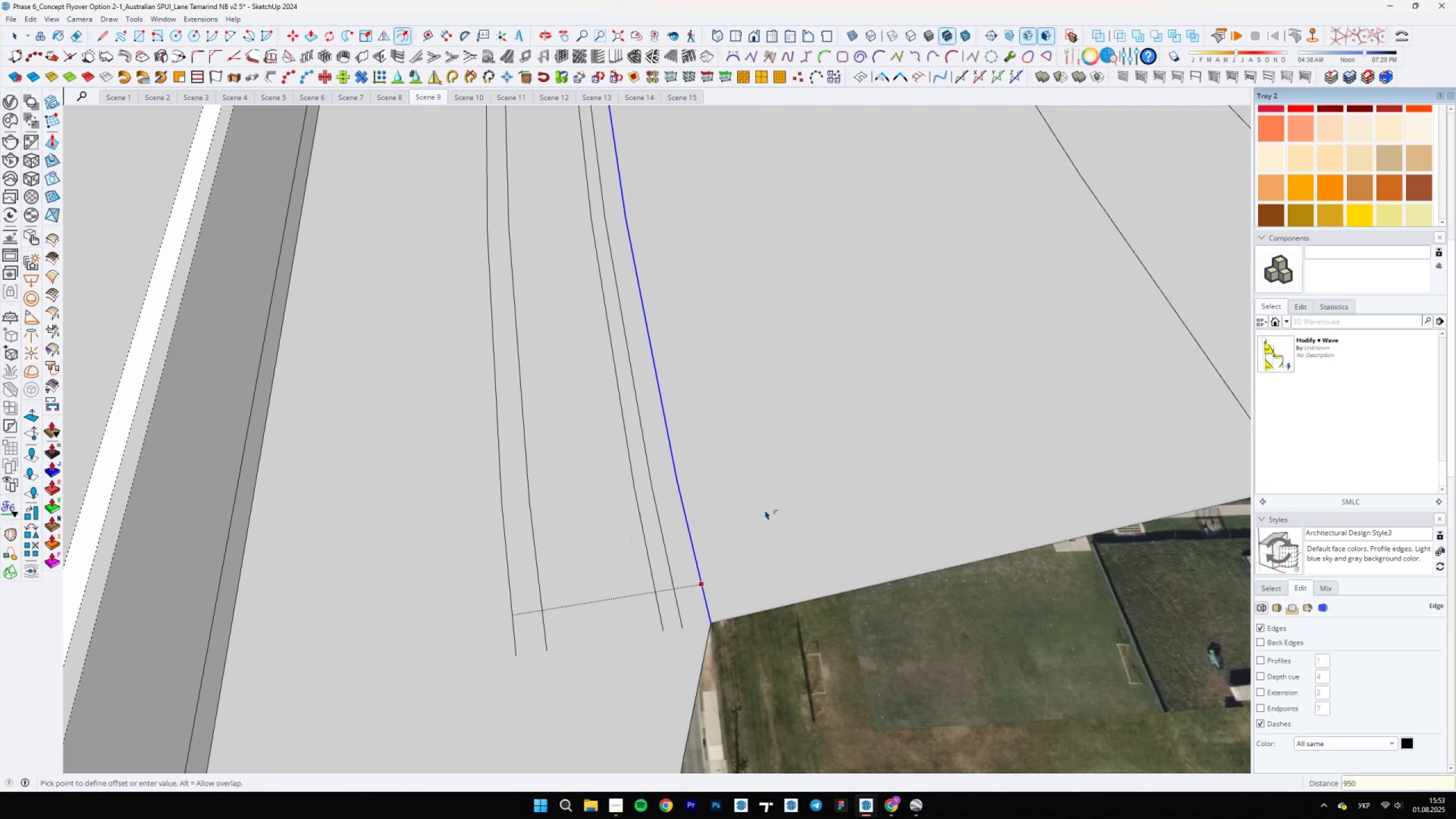 
key(Space)
 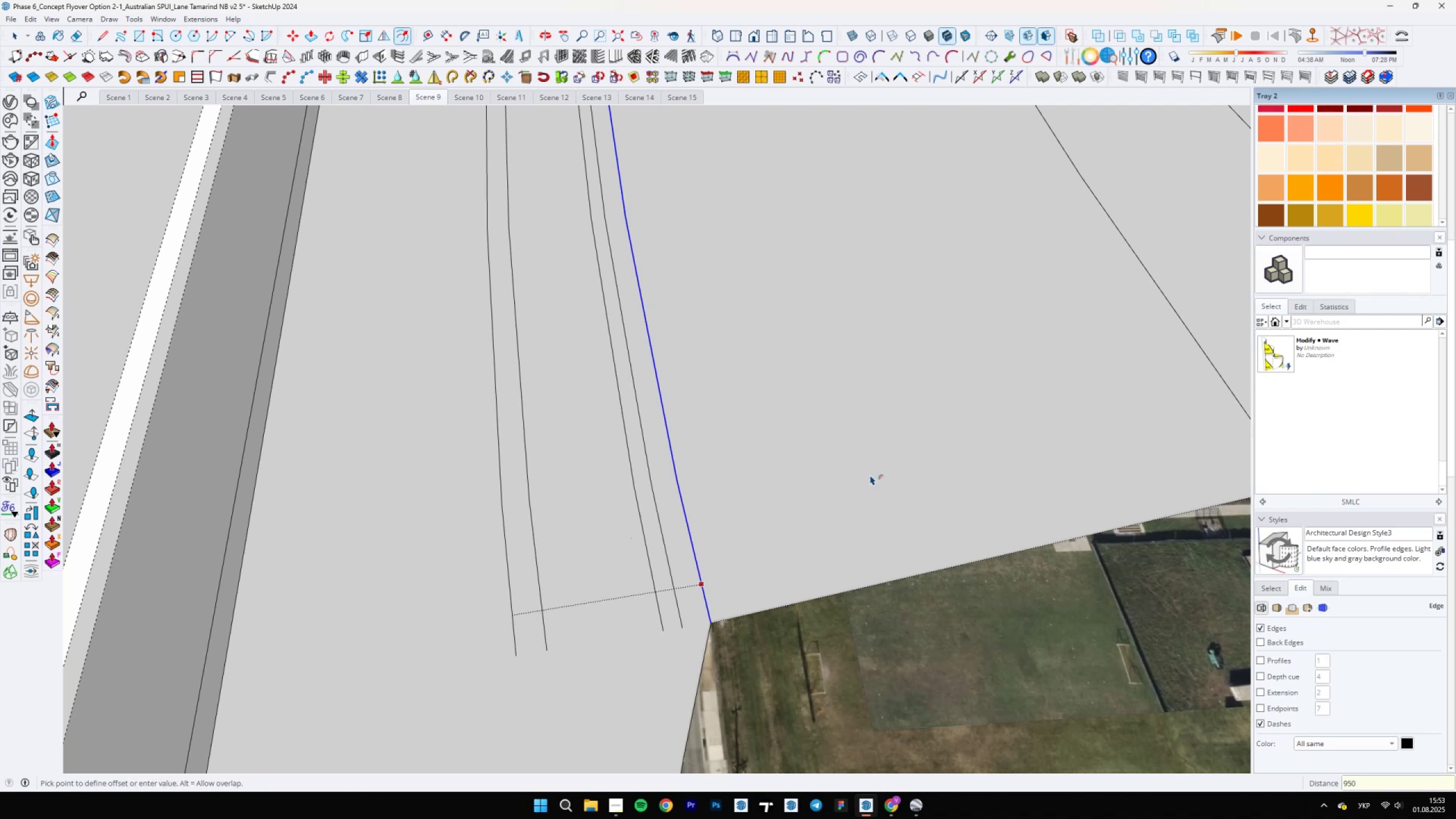 
scroll: coordinate [862, 307], scroll_direction: down, amount: 17.0
 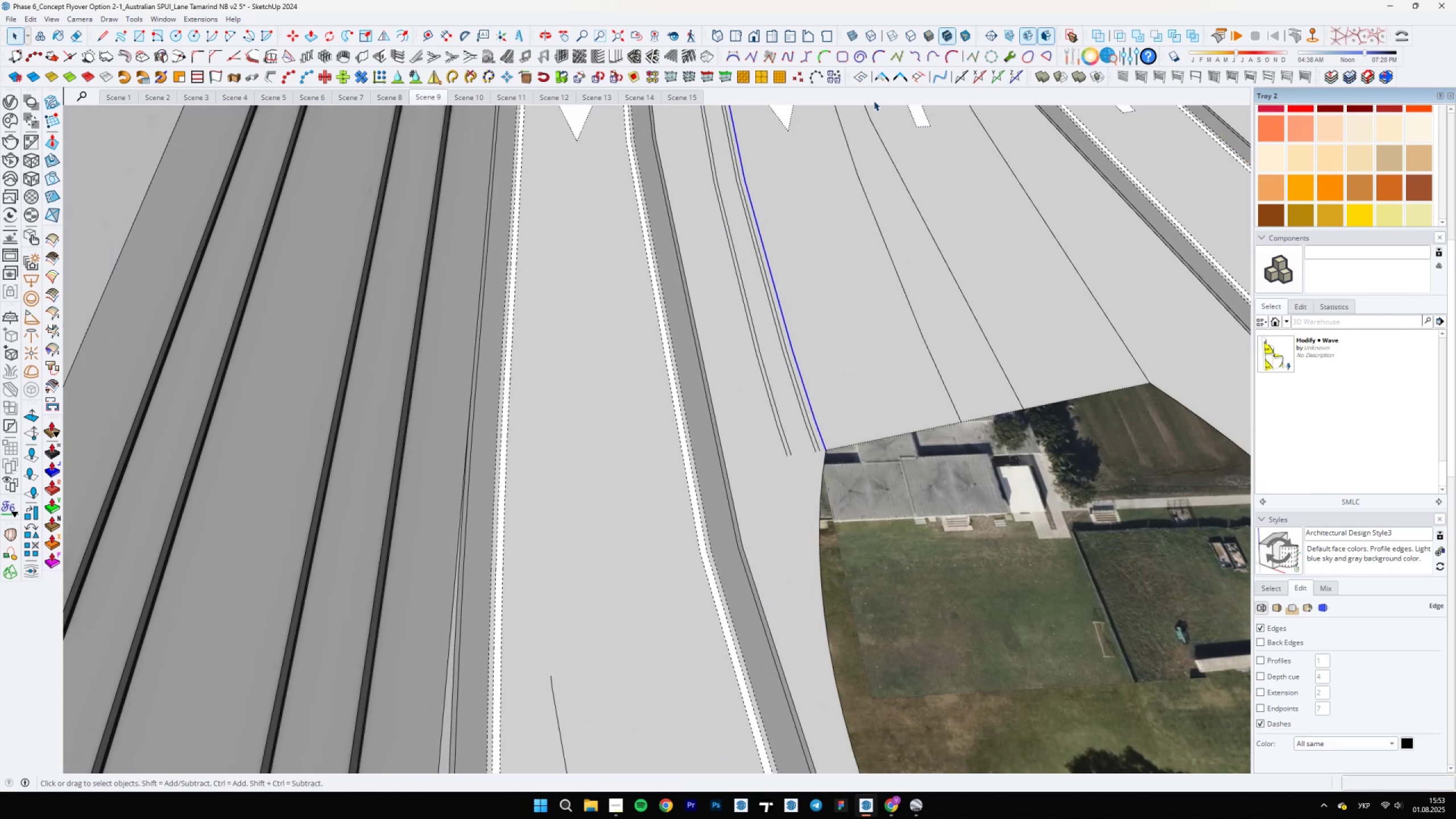 
left_click([882, 76])
 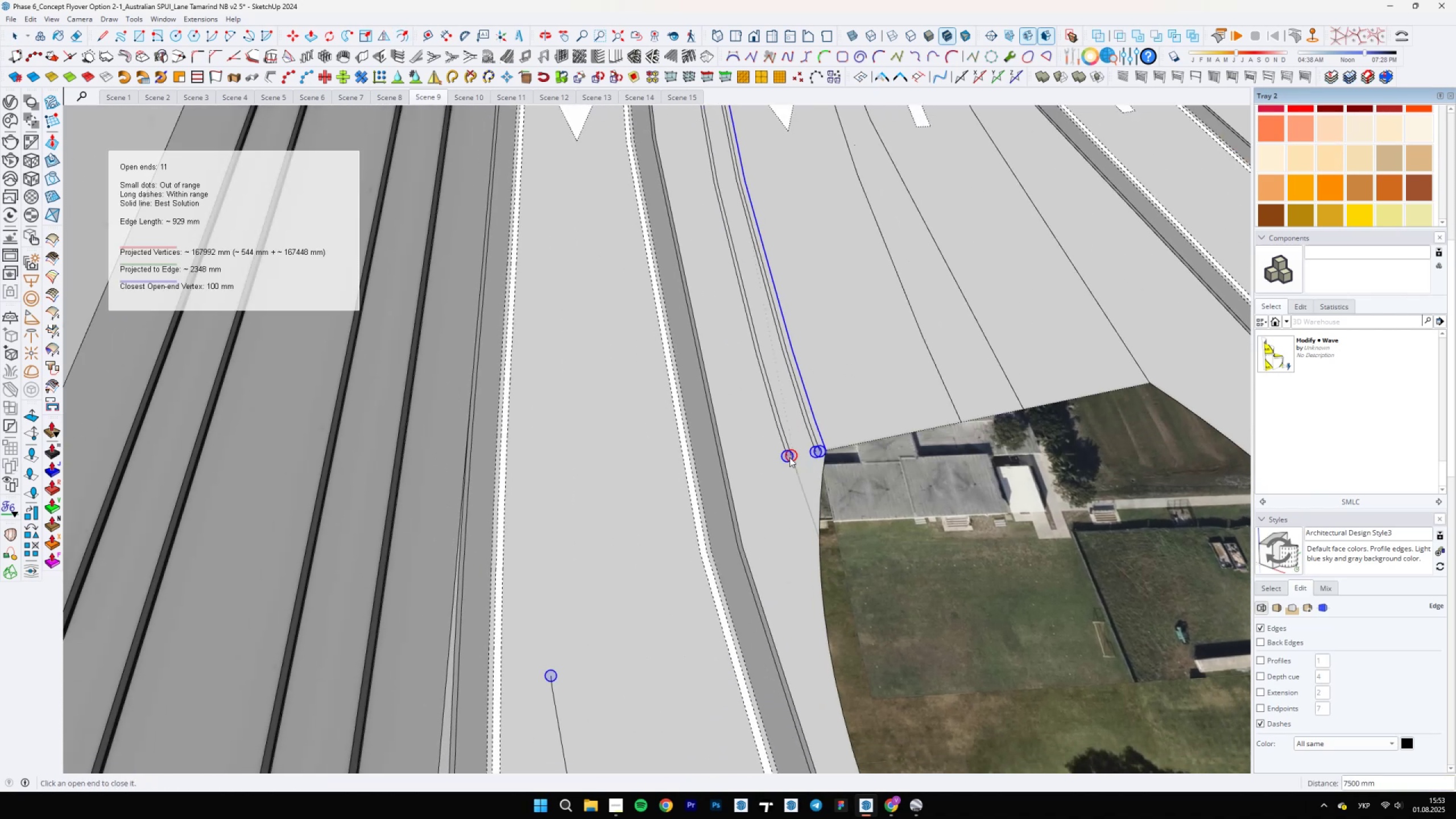 
left_click([789, 457])
 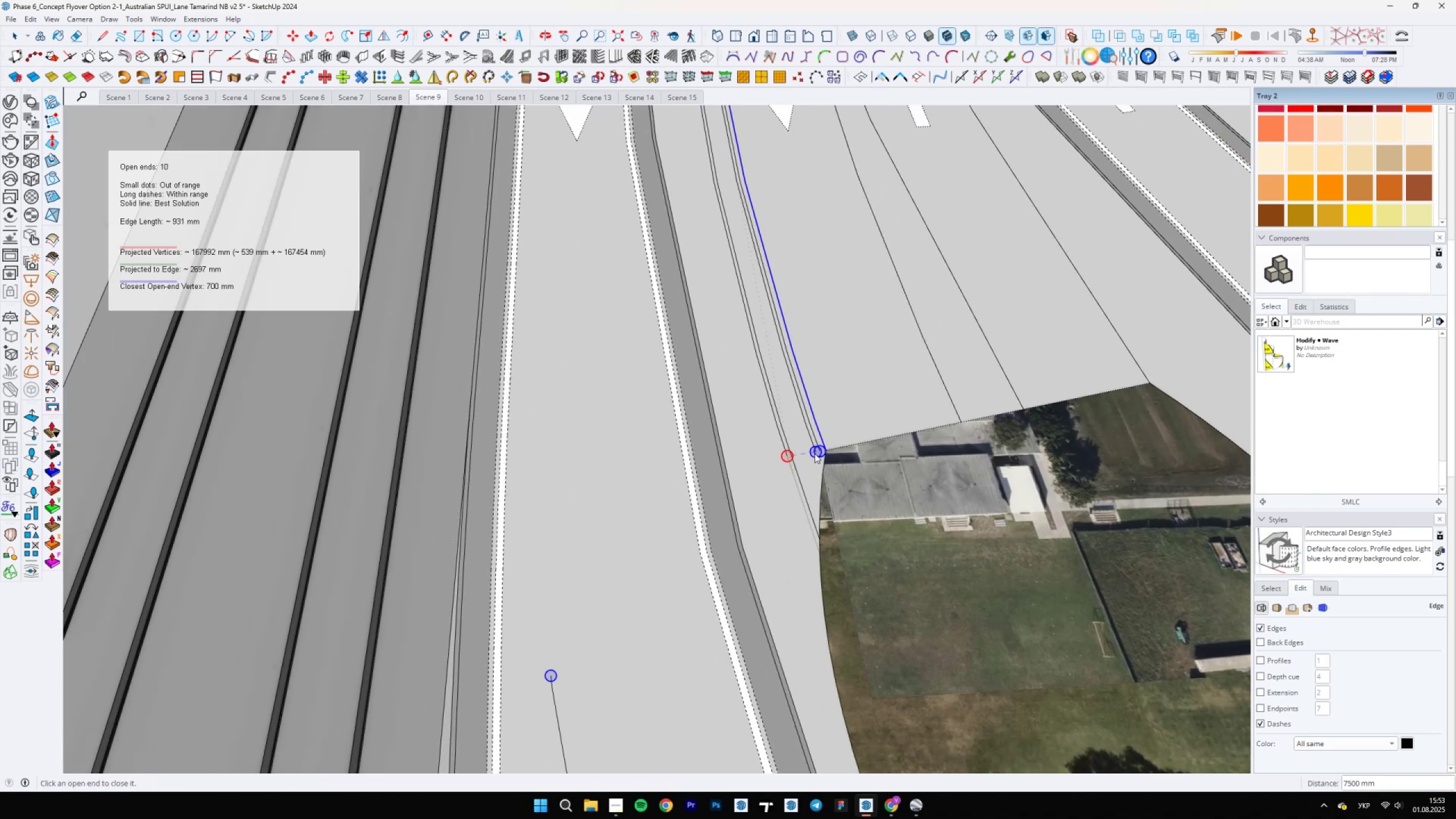 
left_click([815, 452])
 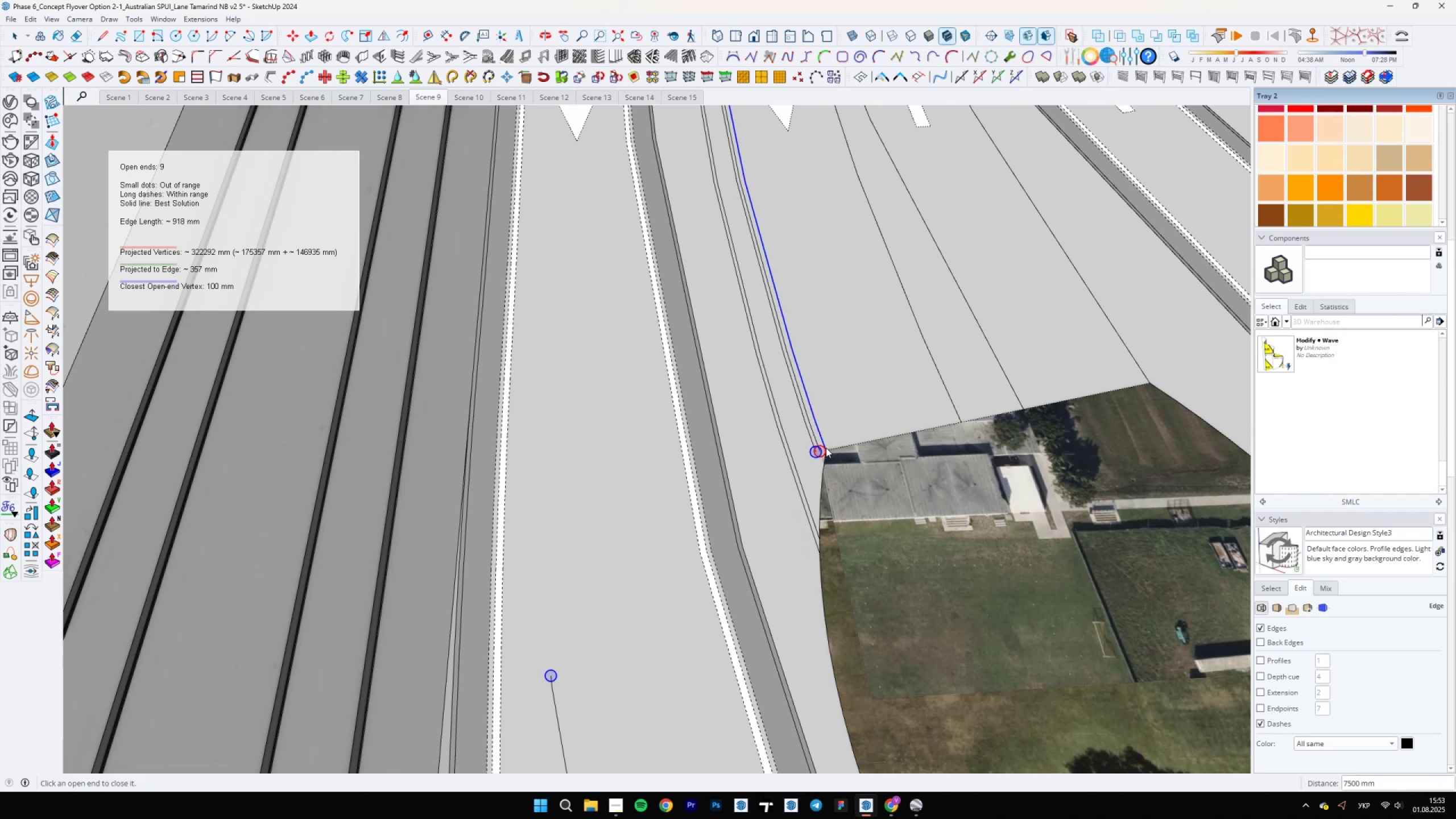 
left_click([817, 449])
 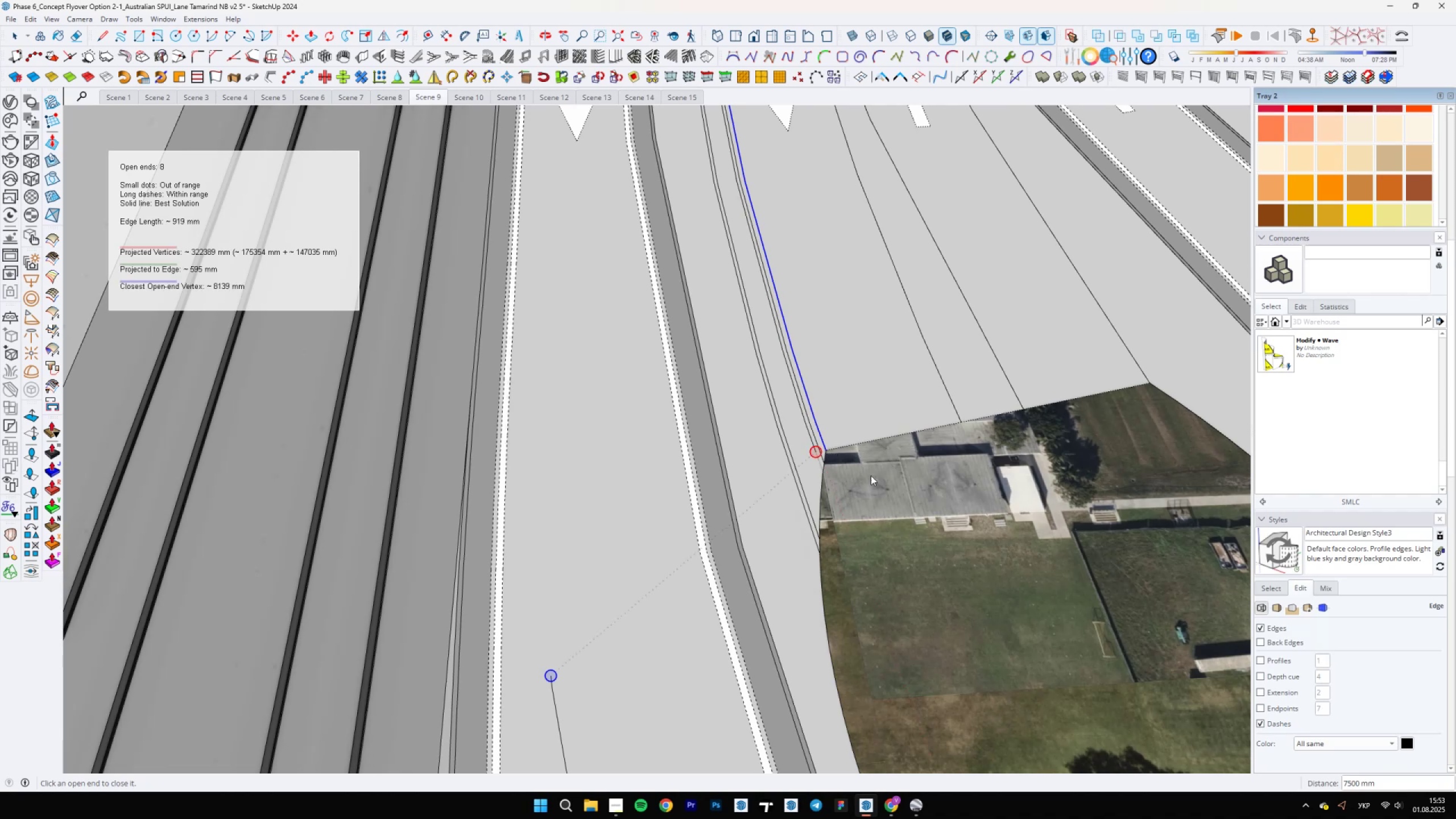 
hold_key(key=Space, duration=0.35)
 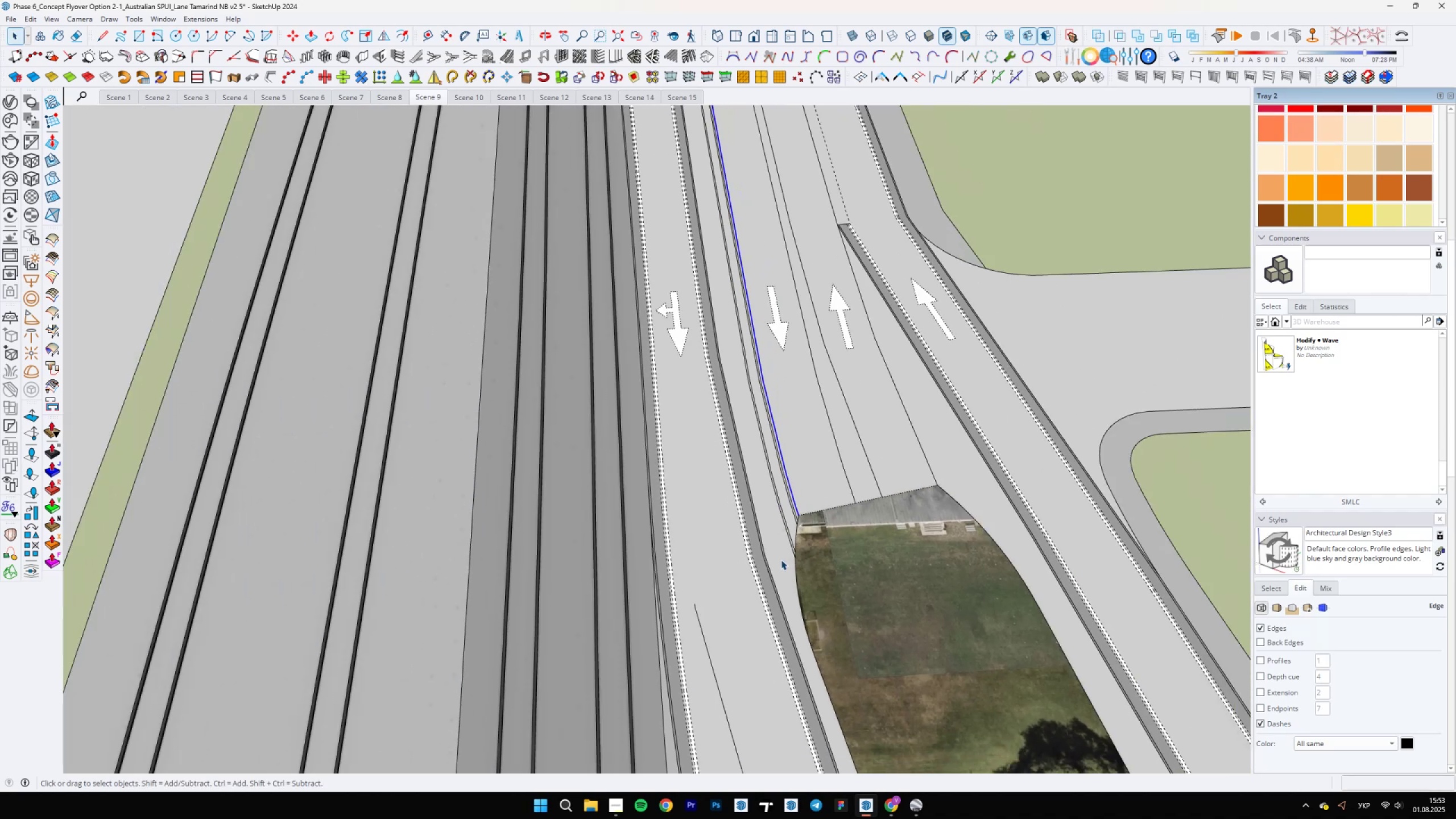 
scroll: coordinate [778, 524], scroll_direction: down, amount: 7.0
 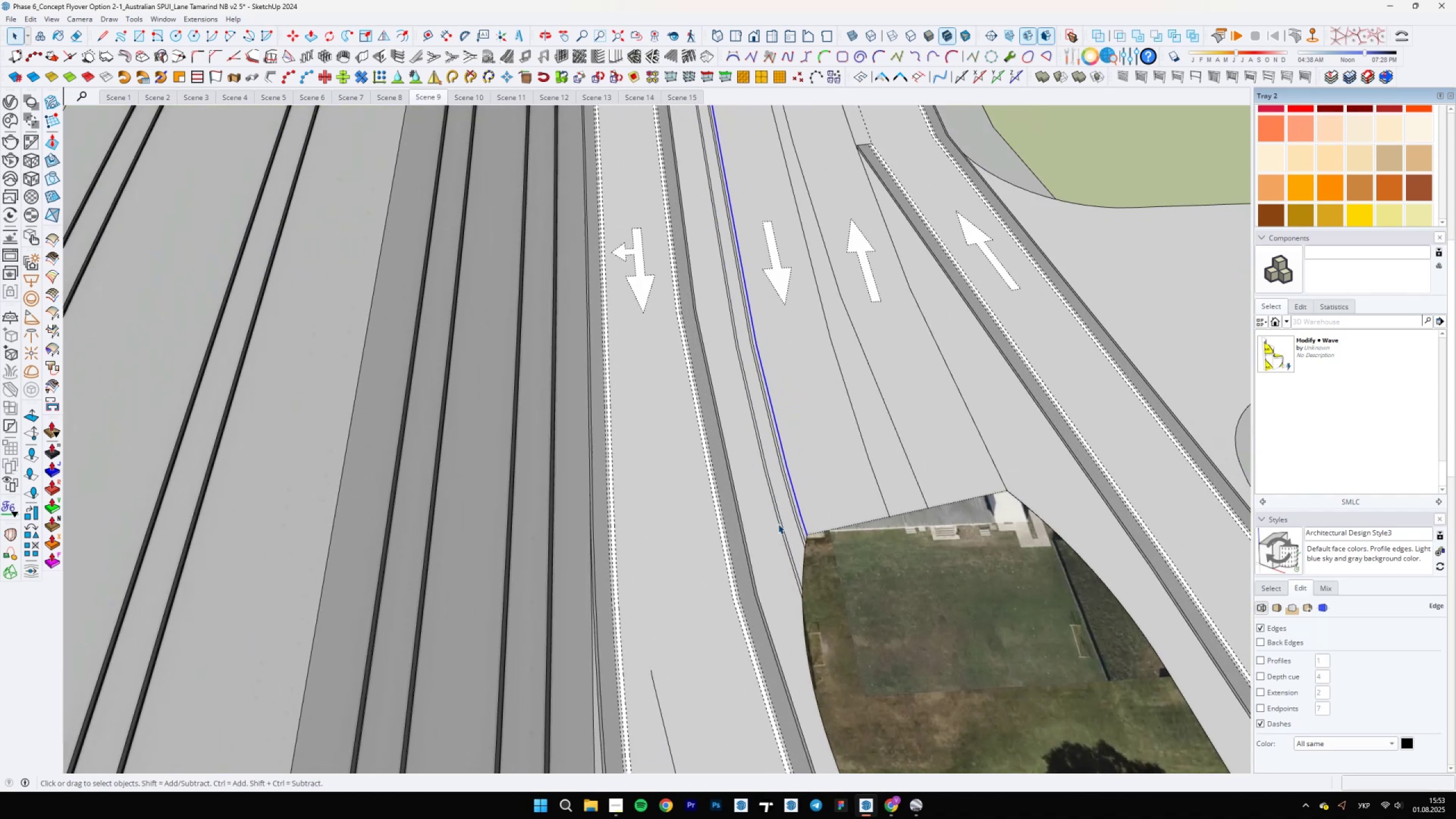 
key(Backslash)
 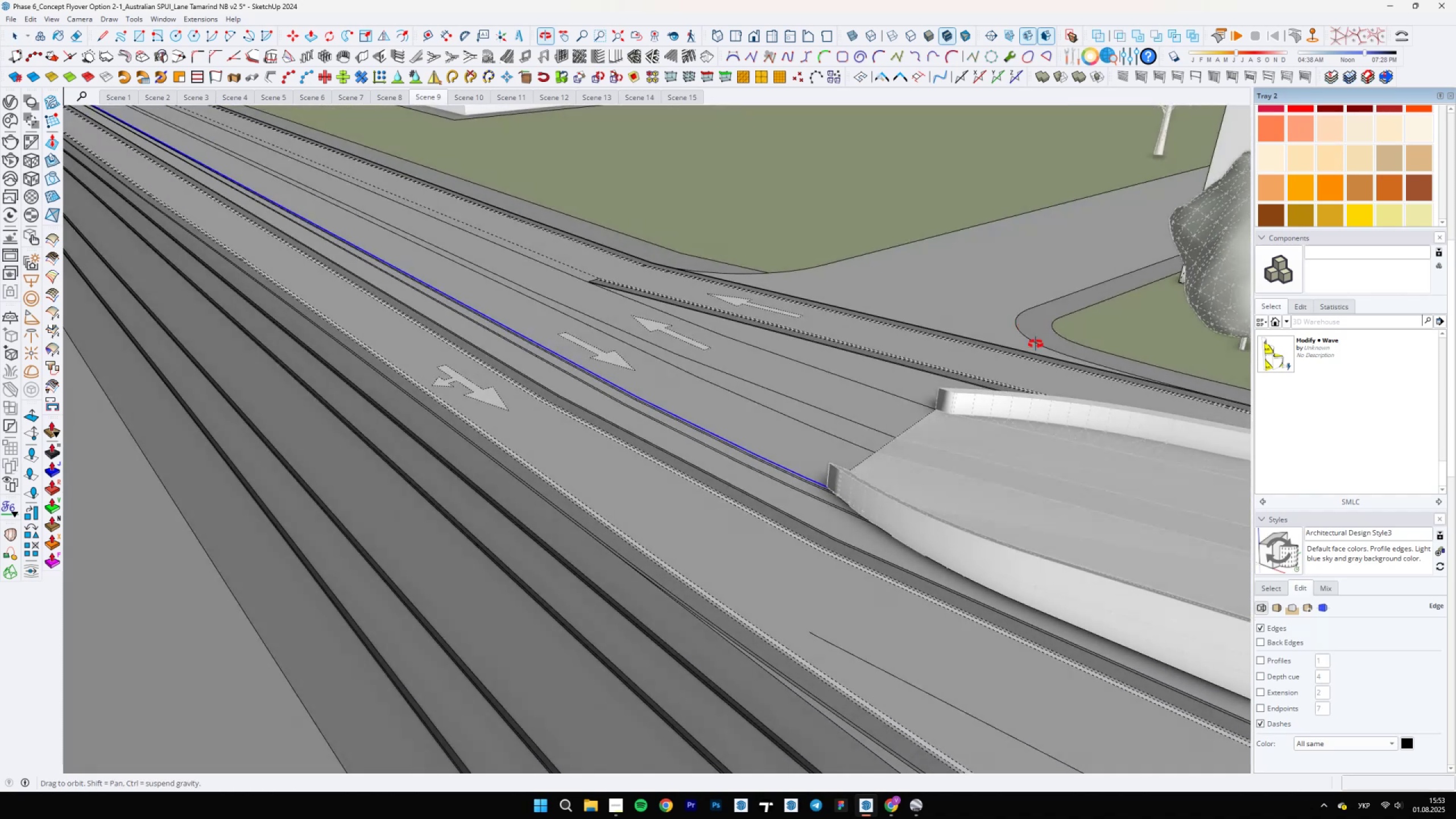 
key(Backslash)
 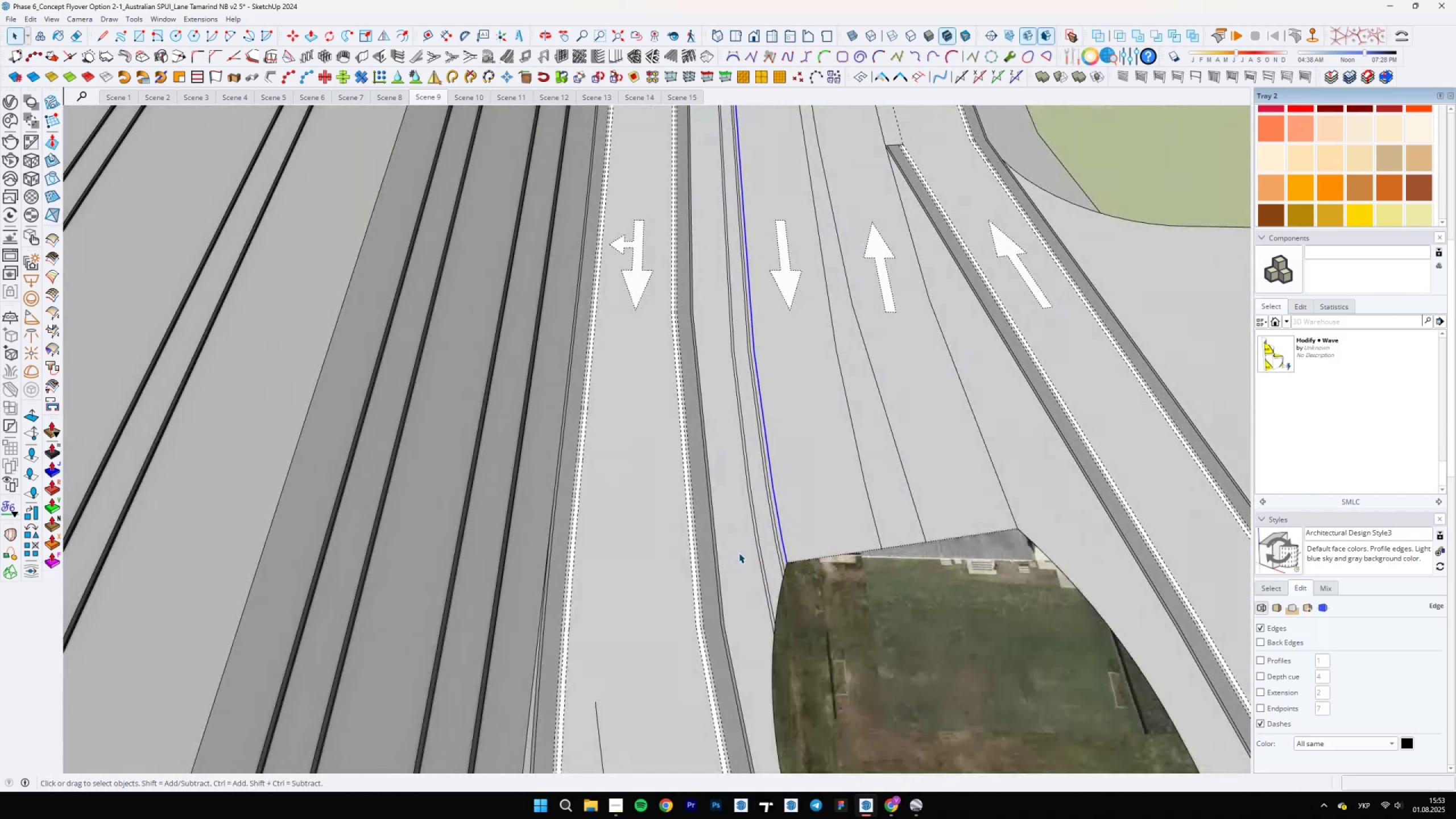 
scroll: coordinate [818, 461], scroll_direction: down, amount: 6.0
 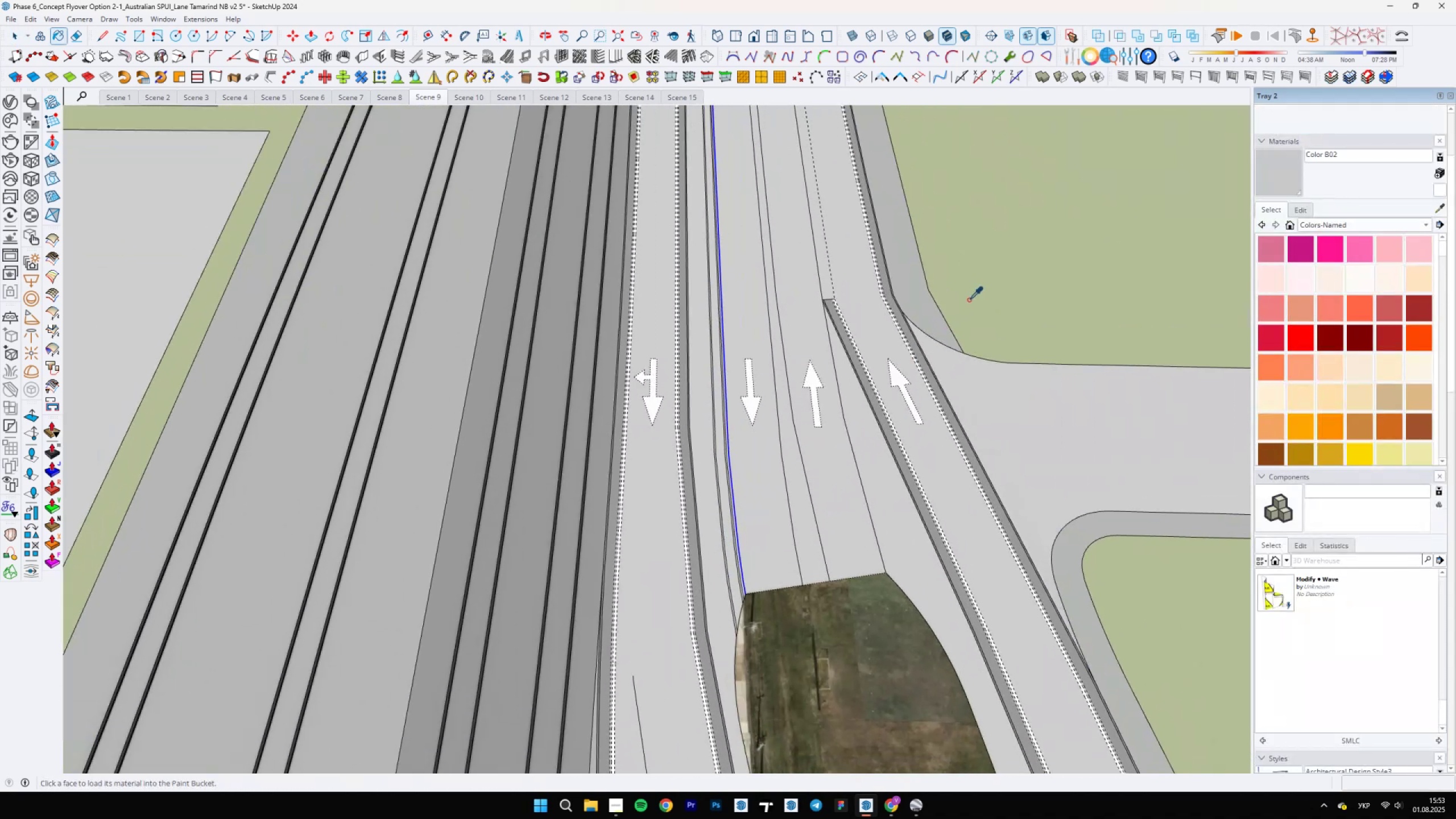 
key(B)
 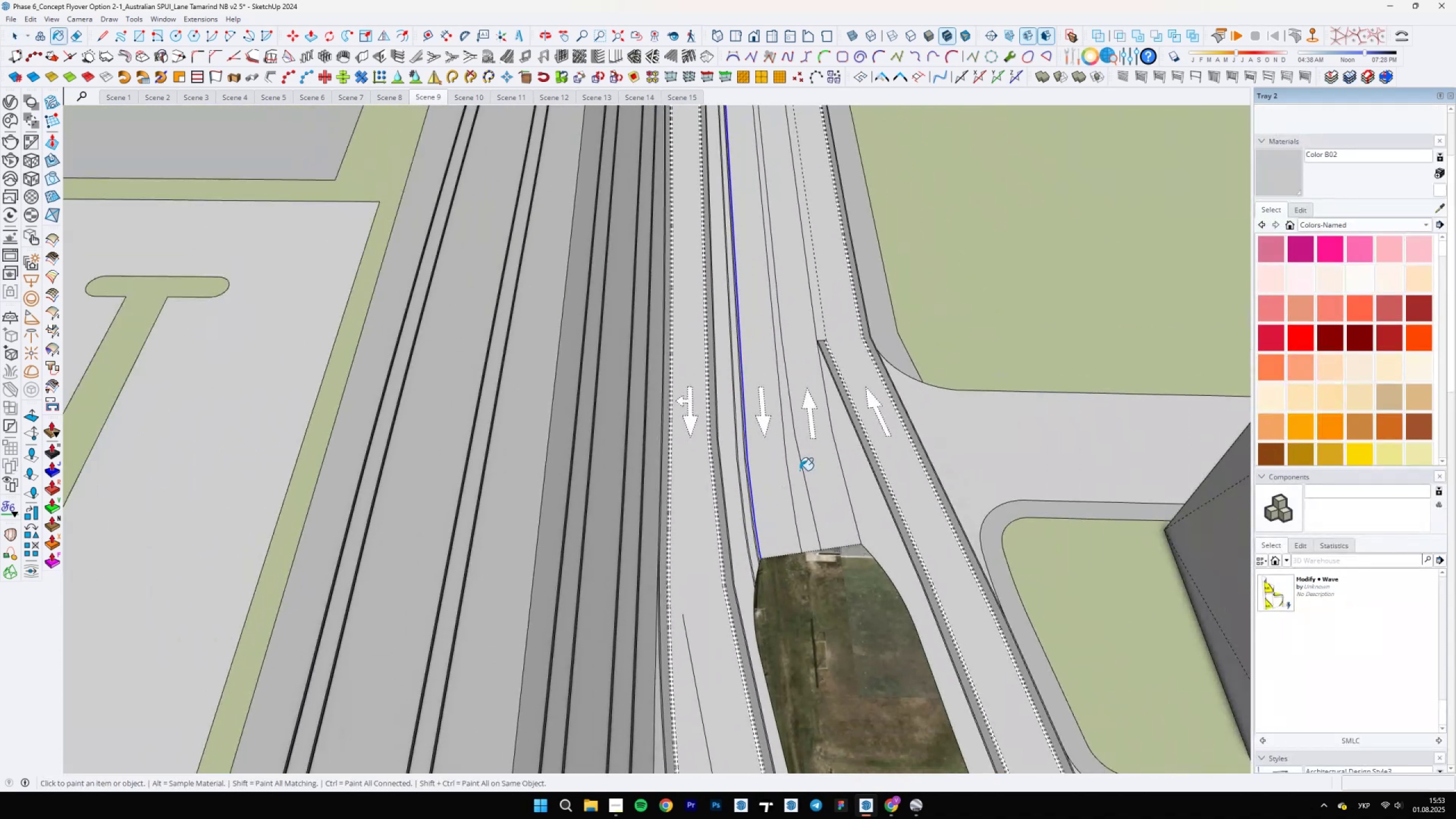 
hold_key(key=AltLeft, duration=0.37)
left_click([969, 300])
 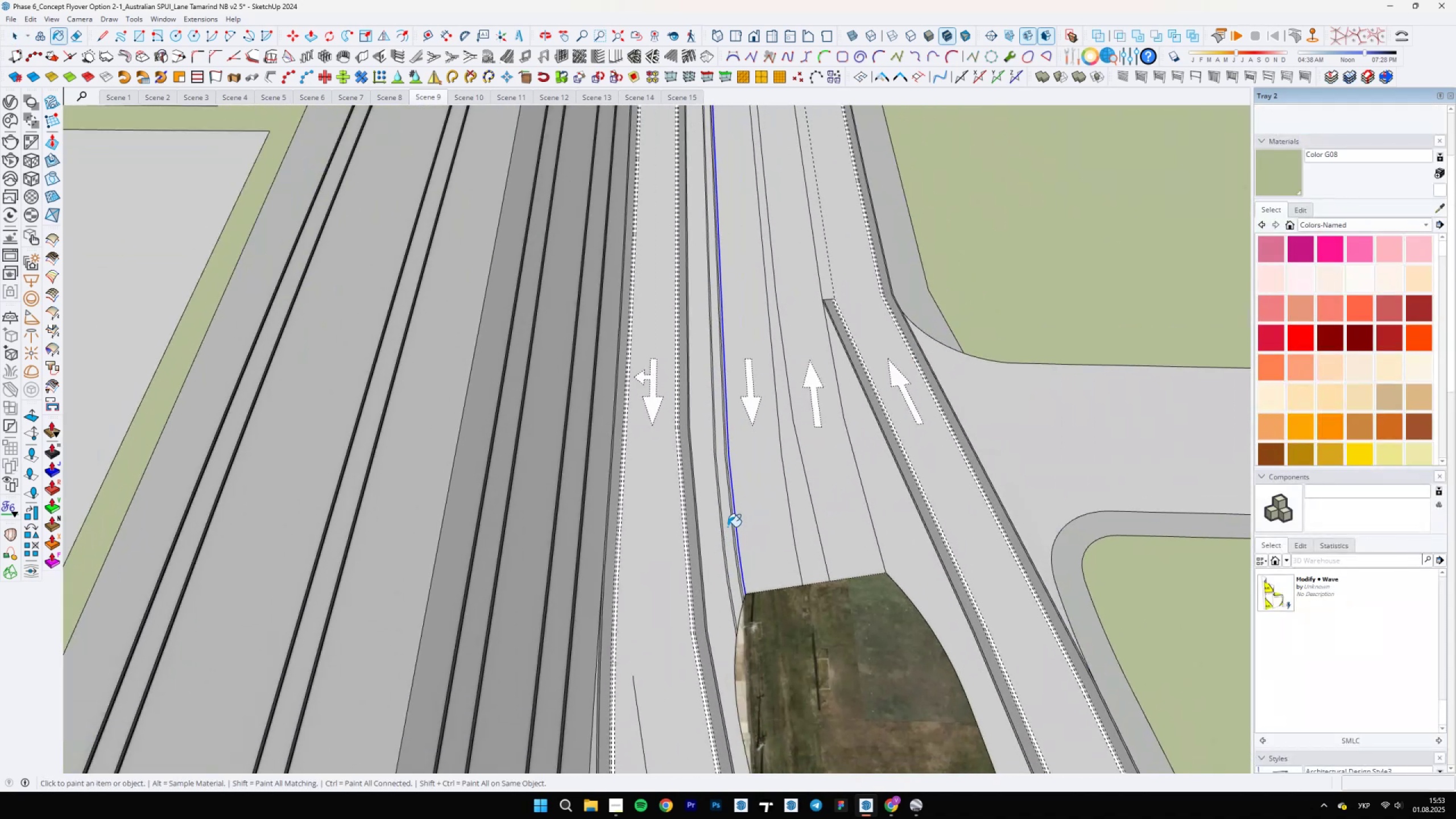 
left_click([706, 540])
 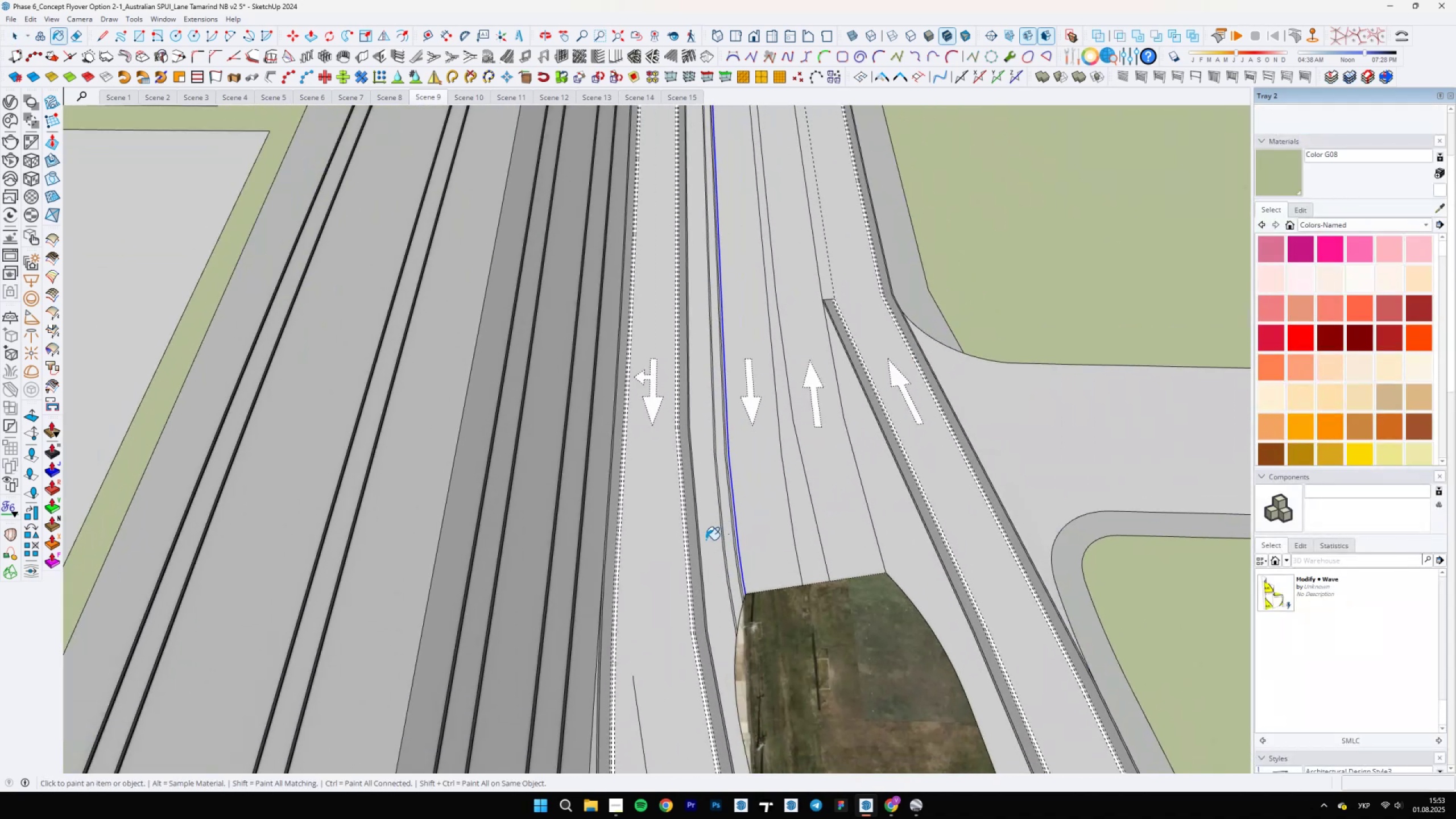 
scroll: coordinate [704, 564], scroll_direction: up, amount: 10.0
 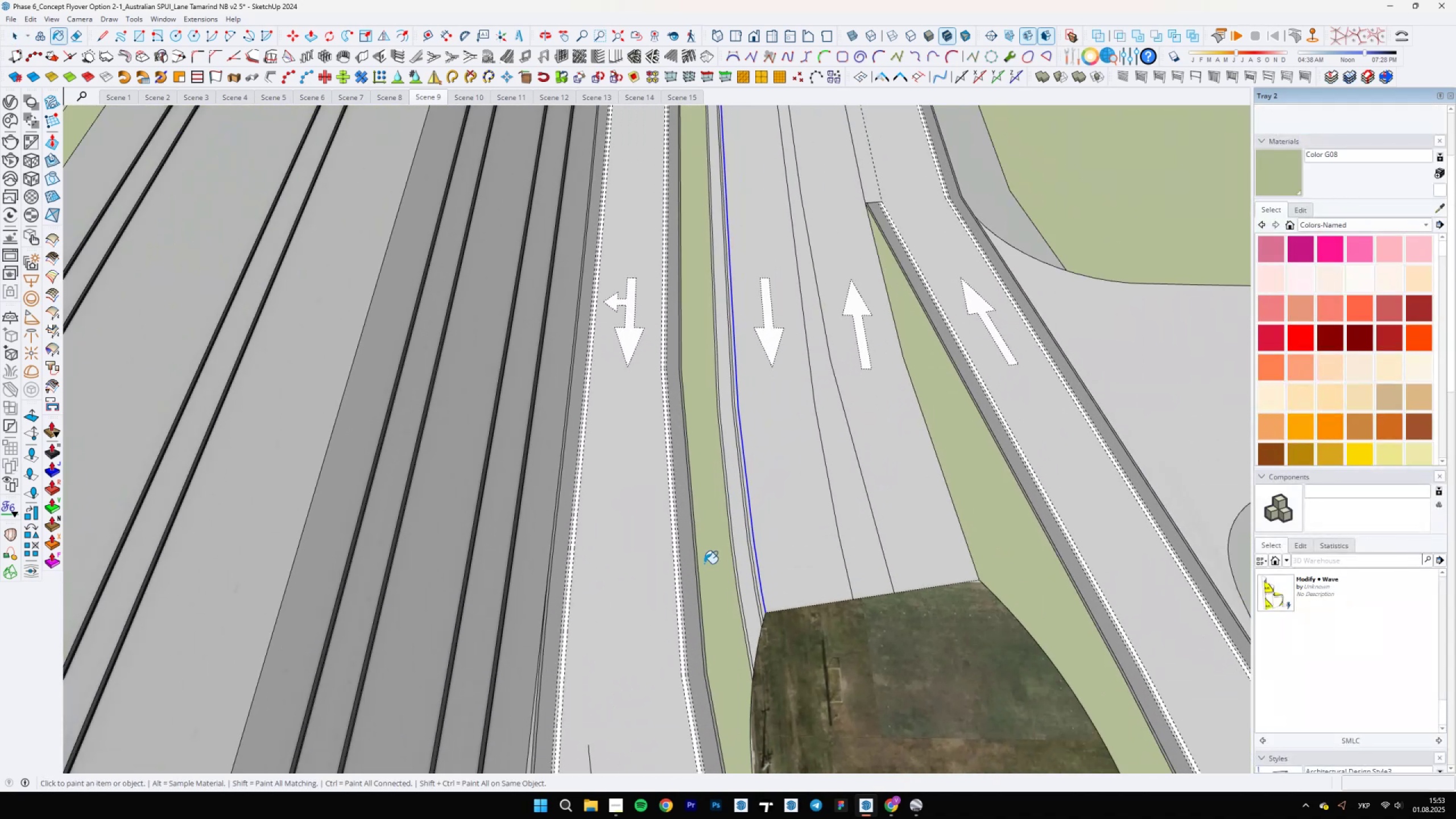 
hold_key(key=AltLeft, duration=0.47)
left_click([683, 561])
 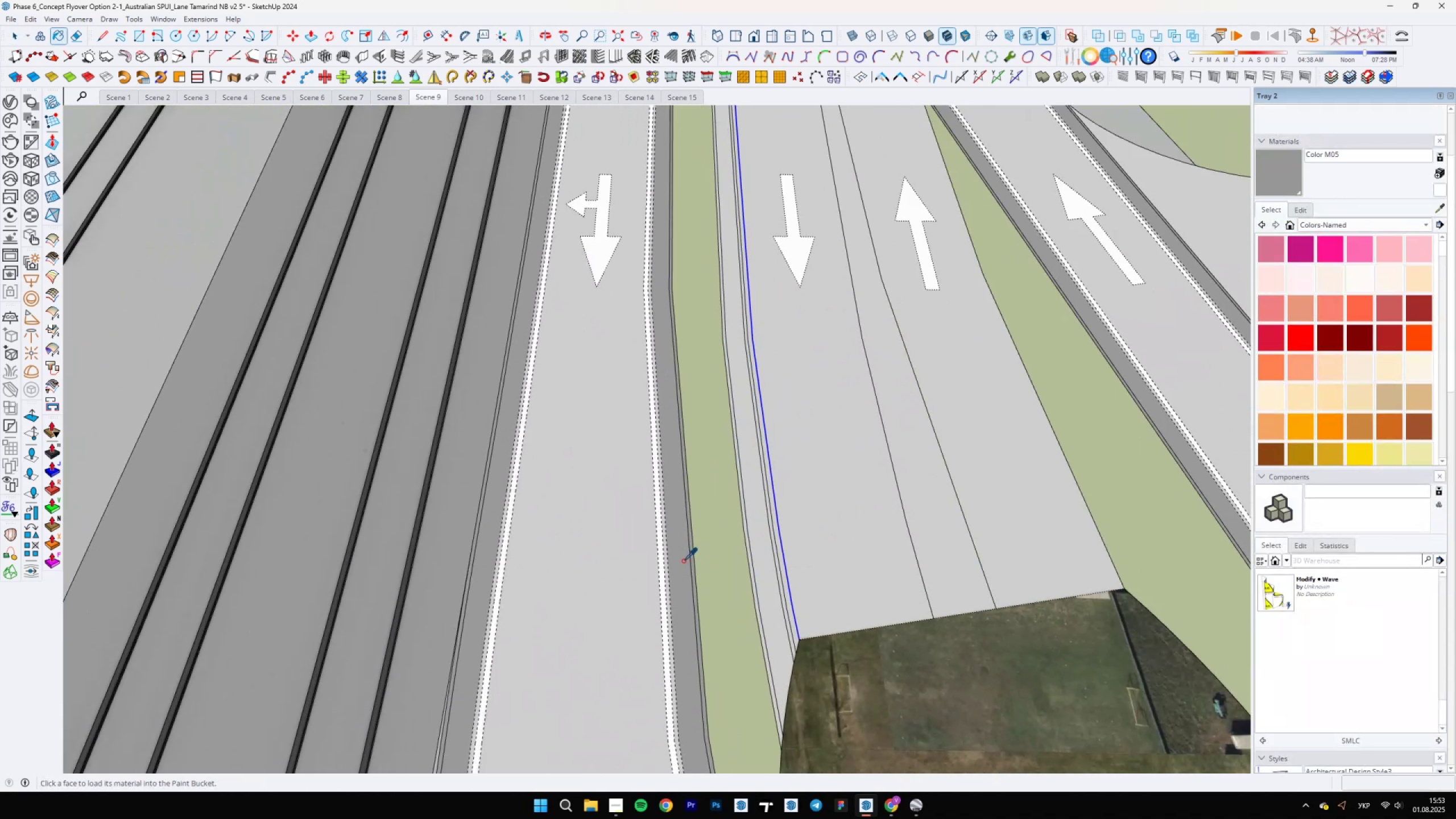 
scroll: coordinate [766, 569], scroll_direction: up, amount: 6.0
 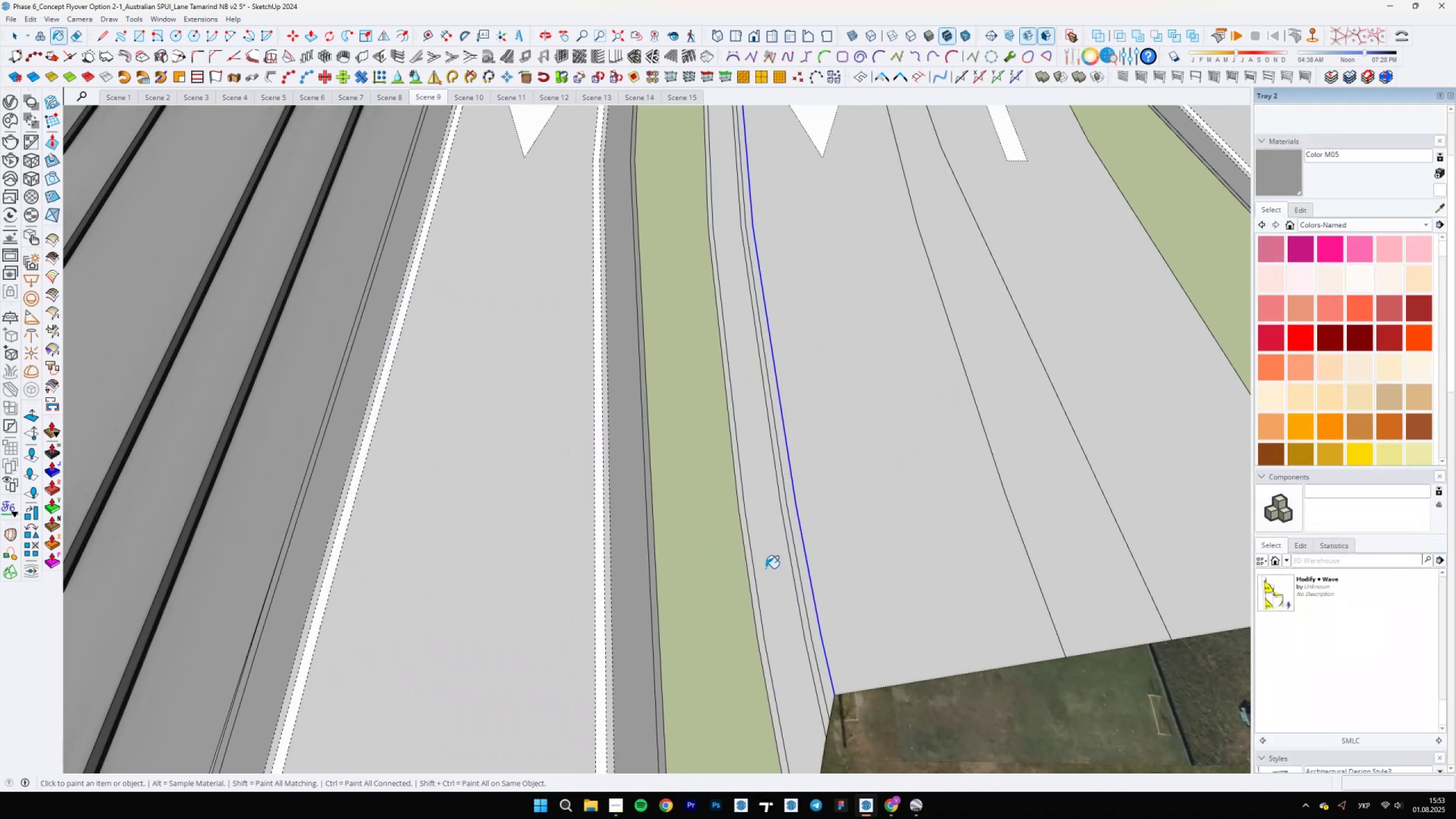 
left_click([766, 568])
 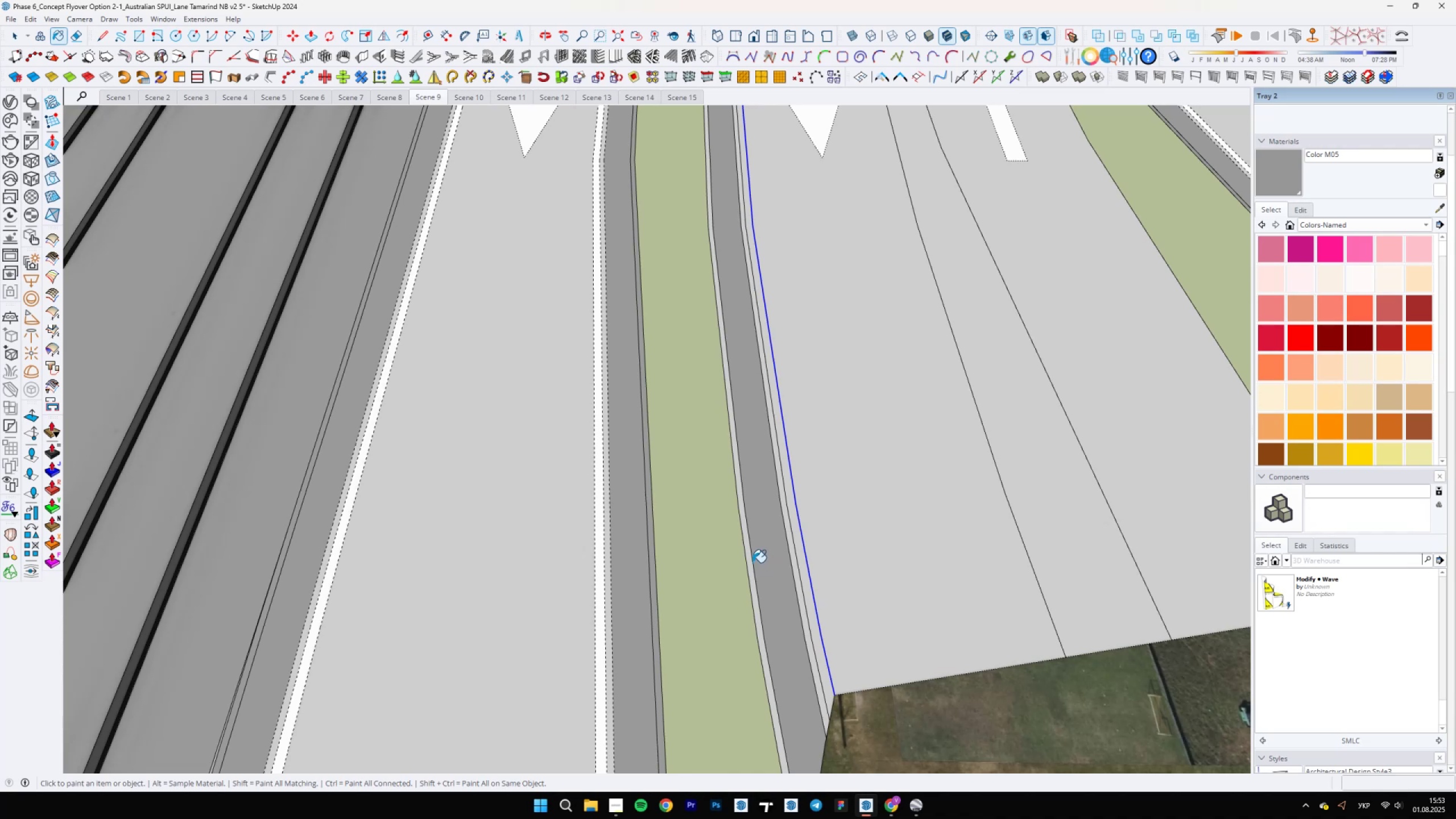 
left_click([749, 562])
 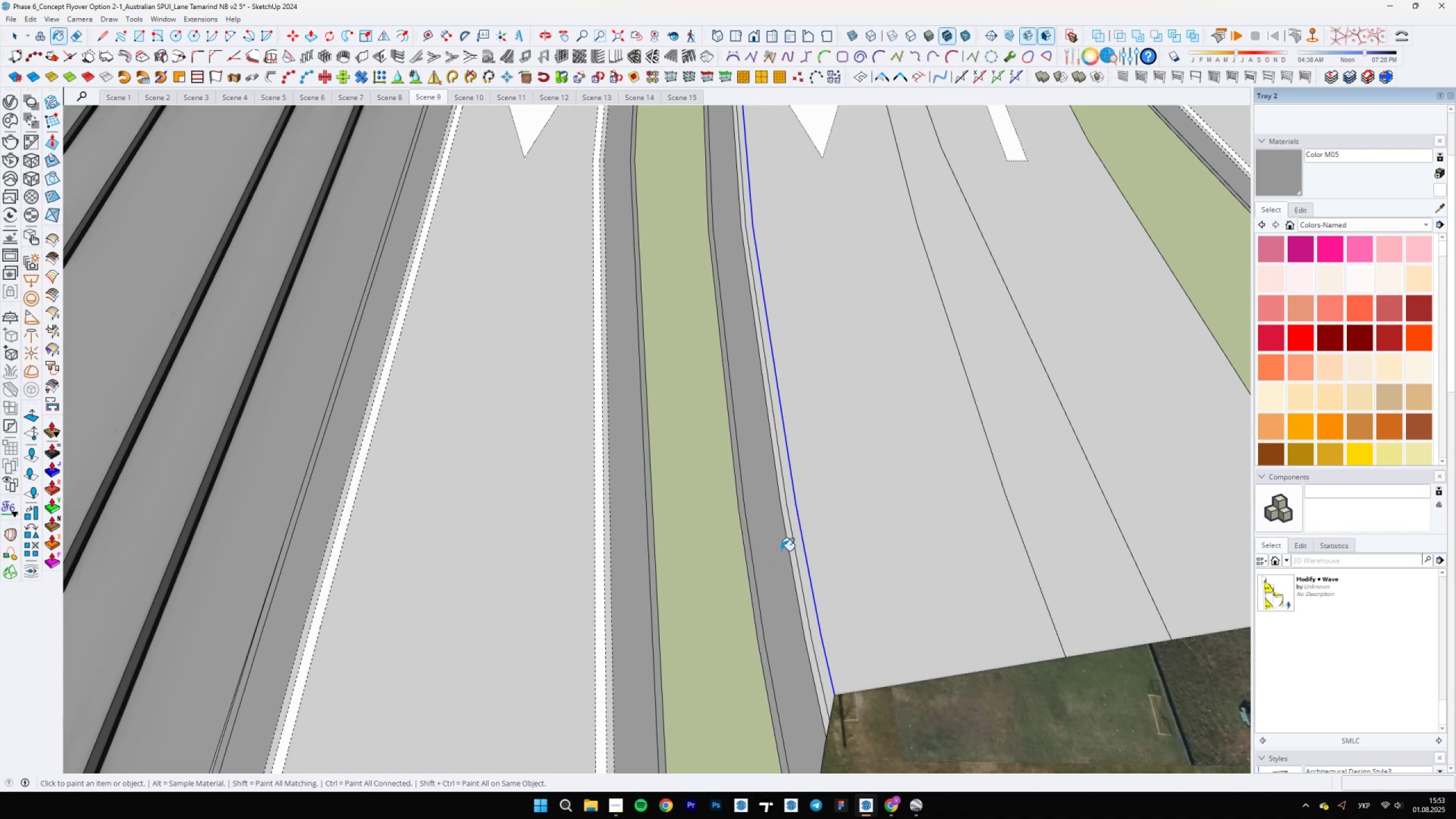 
scroll: coordinate [788, 558], scroll_direction: up, amount: 4.0
 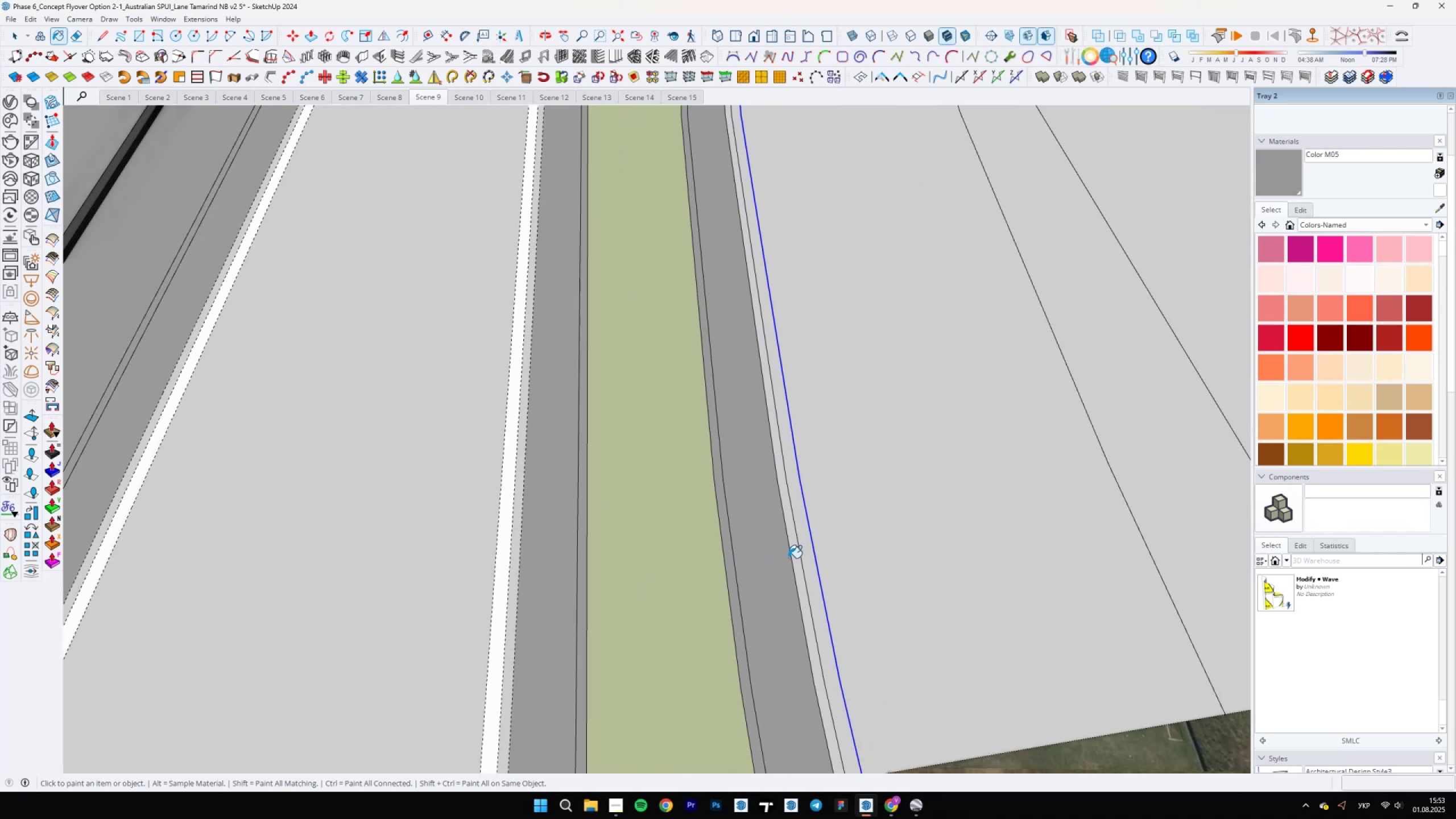 
hold_key(key=AltLeft, duration=0.82)
left_click([502, 580])
 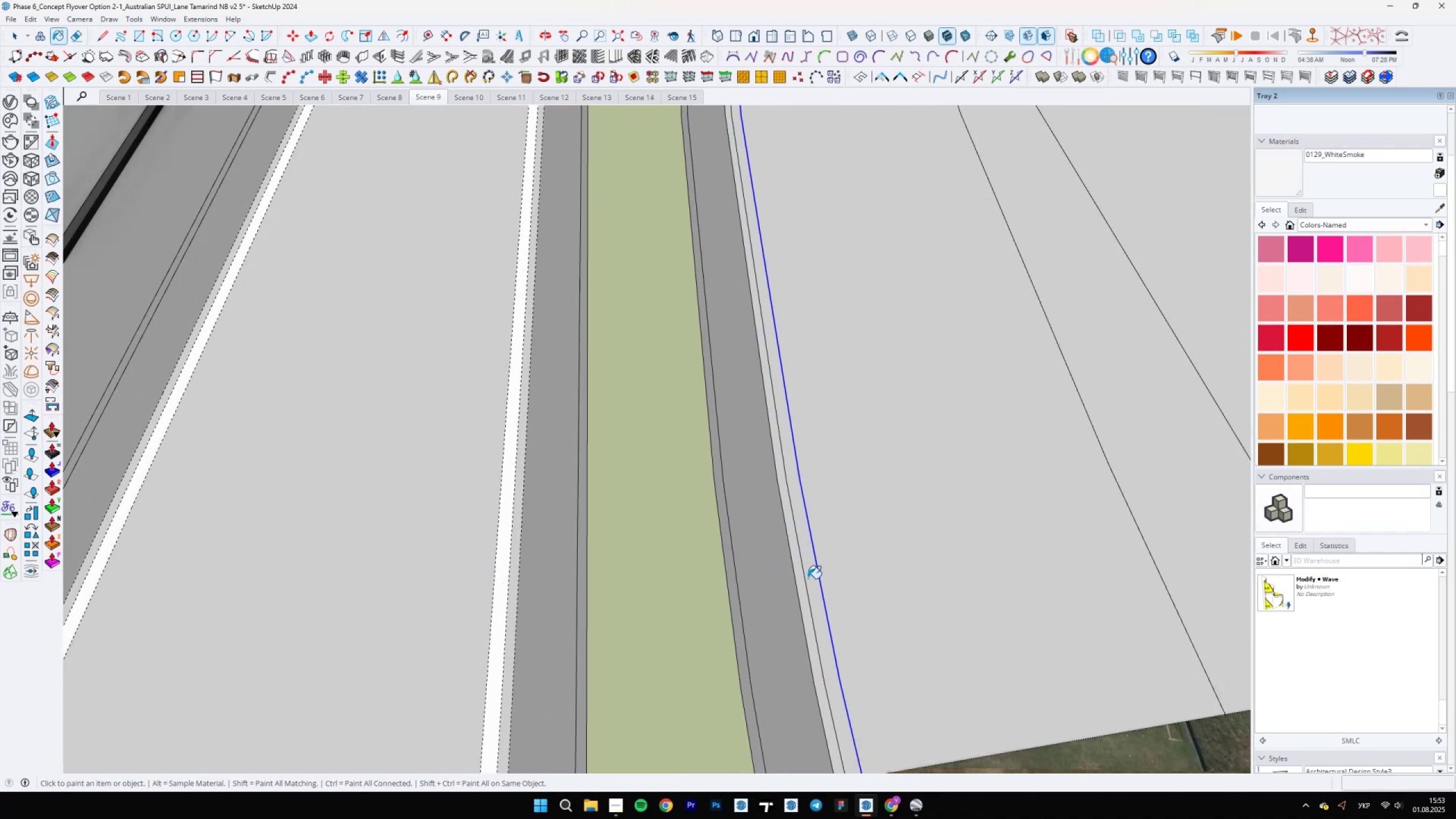 
left_click([810, 578])
 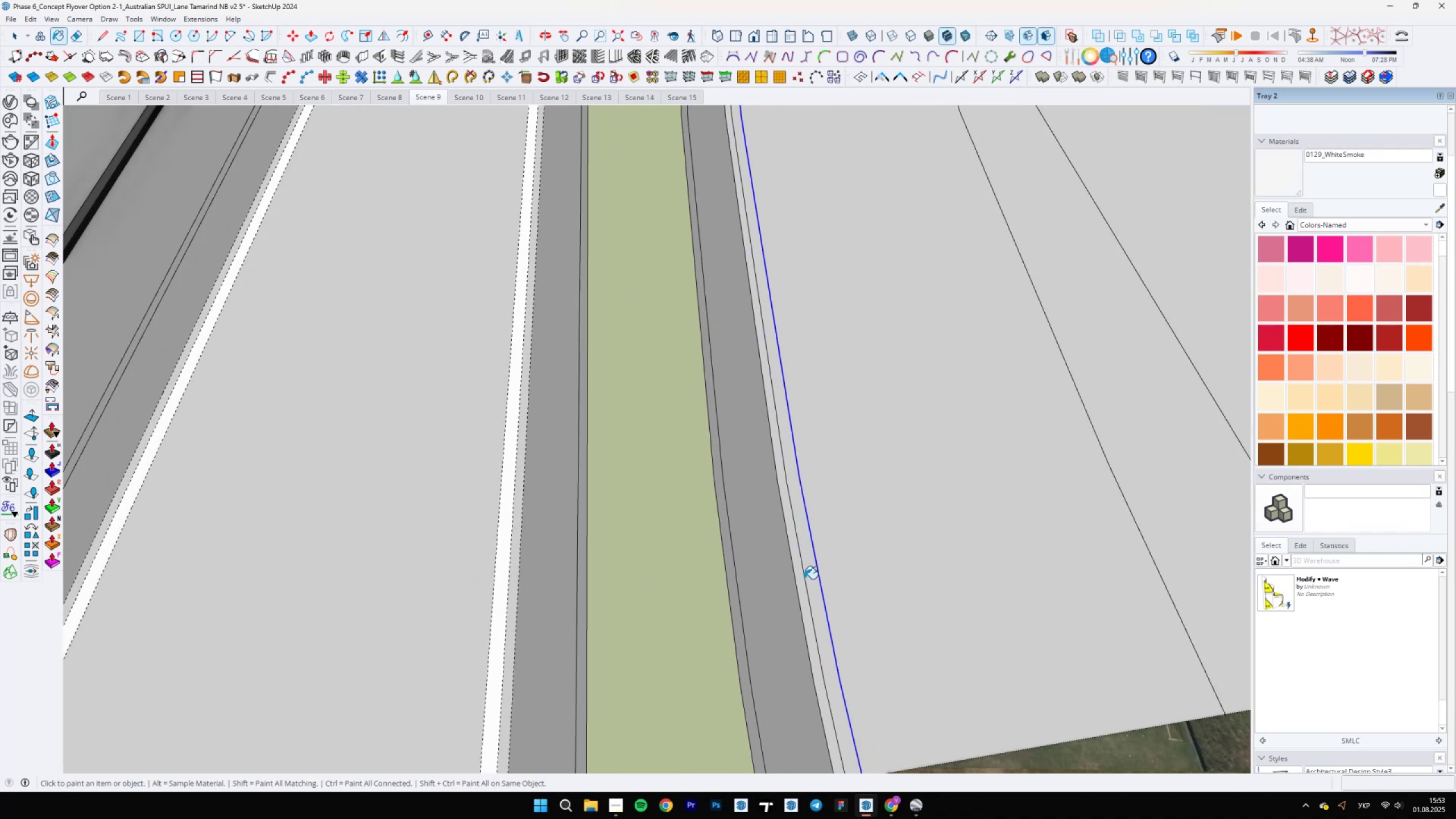 
scroll: coordinate [719, 588], scroll_direction: down, amount: 35.0
 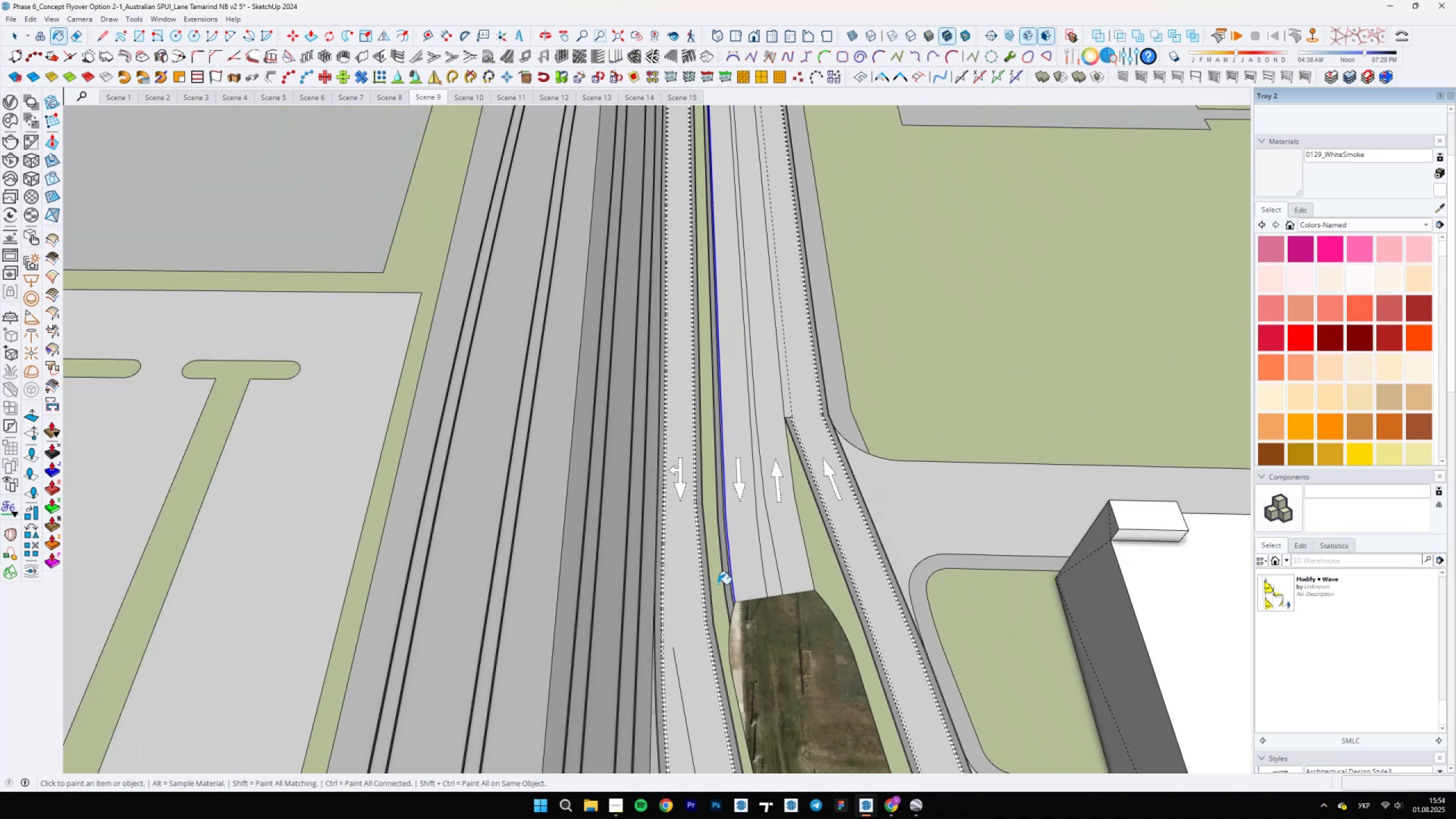 
key(Space)
 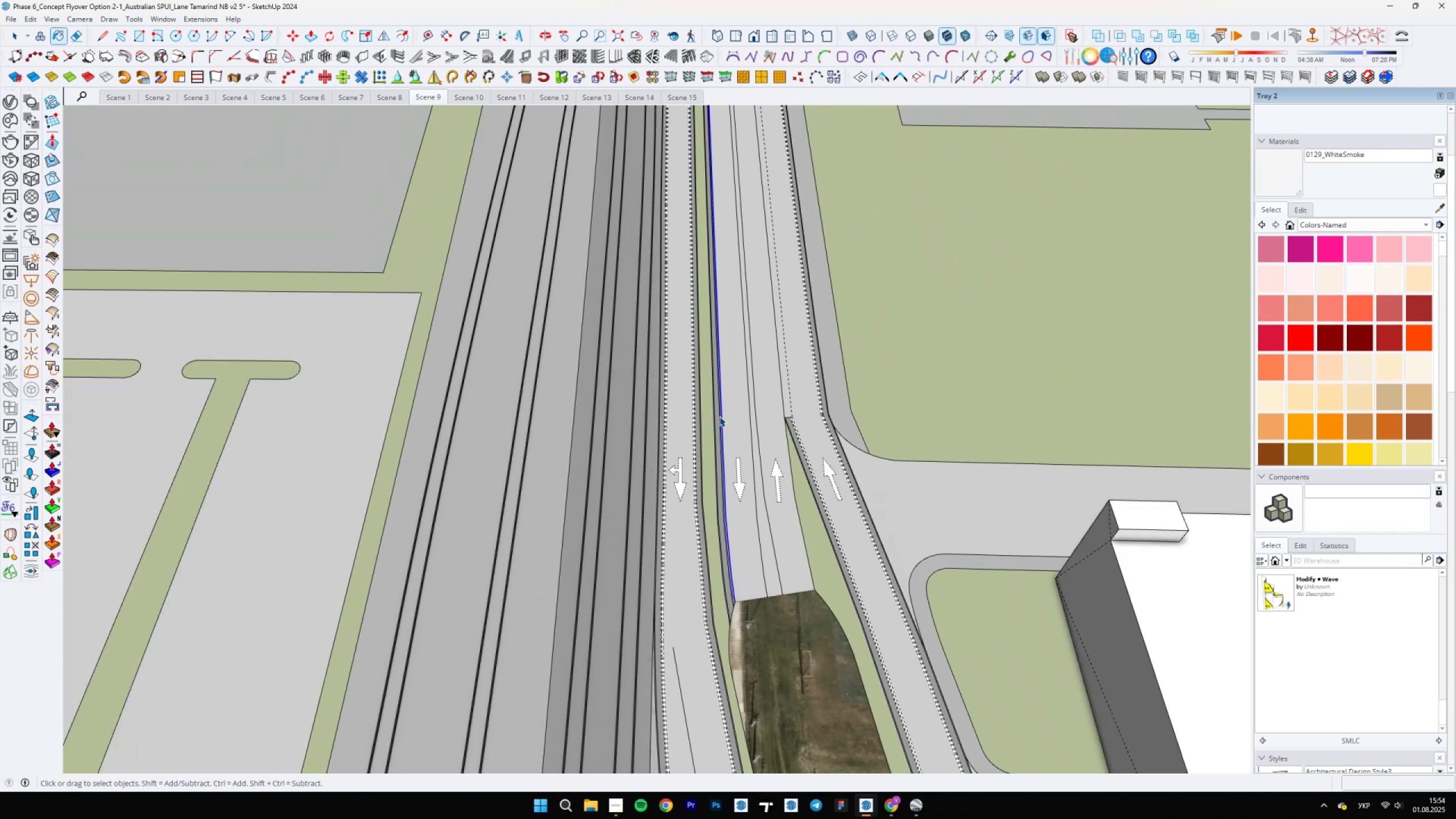 
hold_key(key=ShiftLeft, duration=0.97)
scroll: coordinate [713, 637], scroll_direction: up, amount: 5.0
 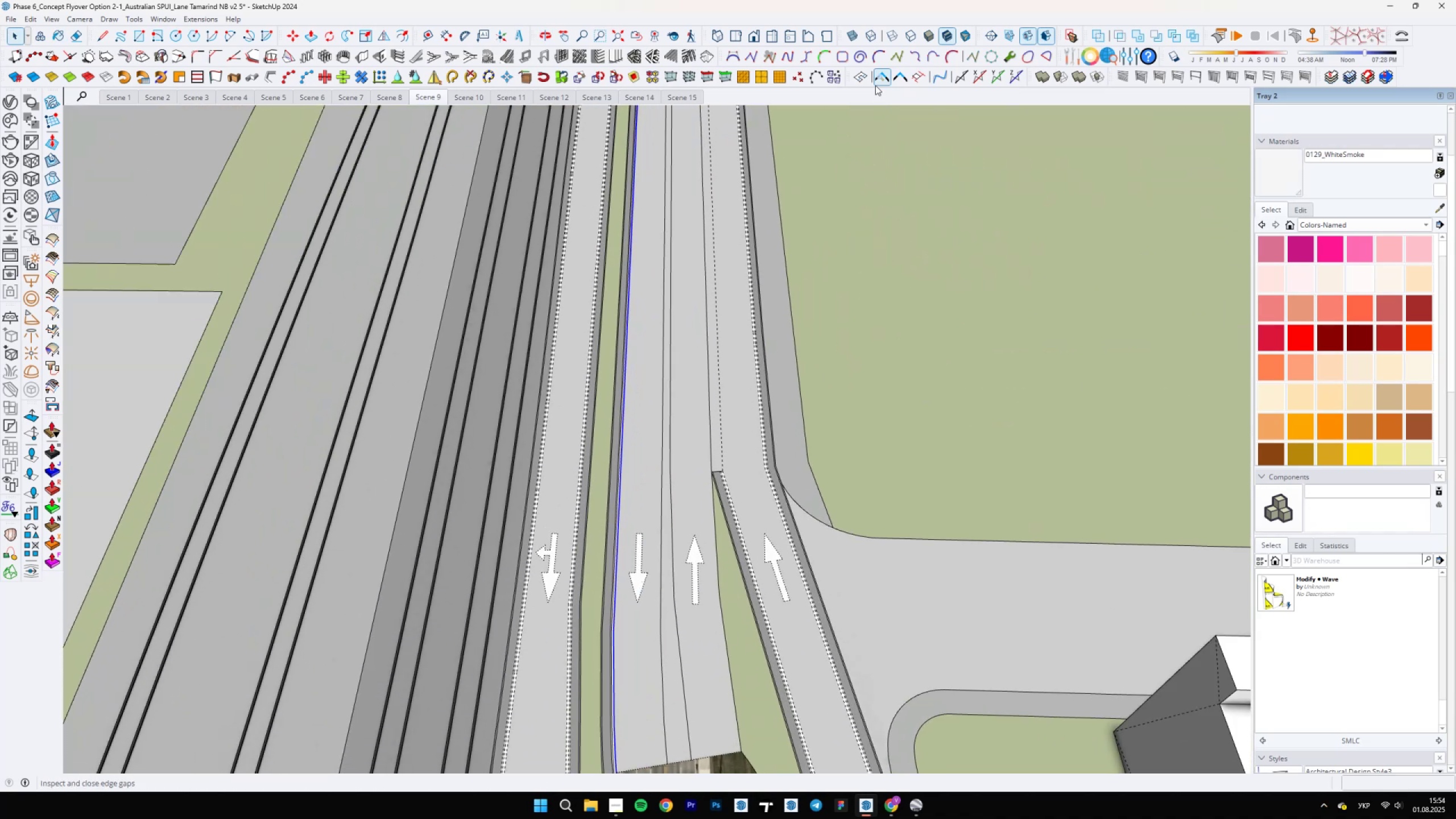 
hold_key(key=ShiftLeft, duration=0.8)
scroll: coordinate [655, 220], scroll_direction: down, amount: 4.0
 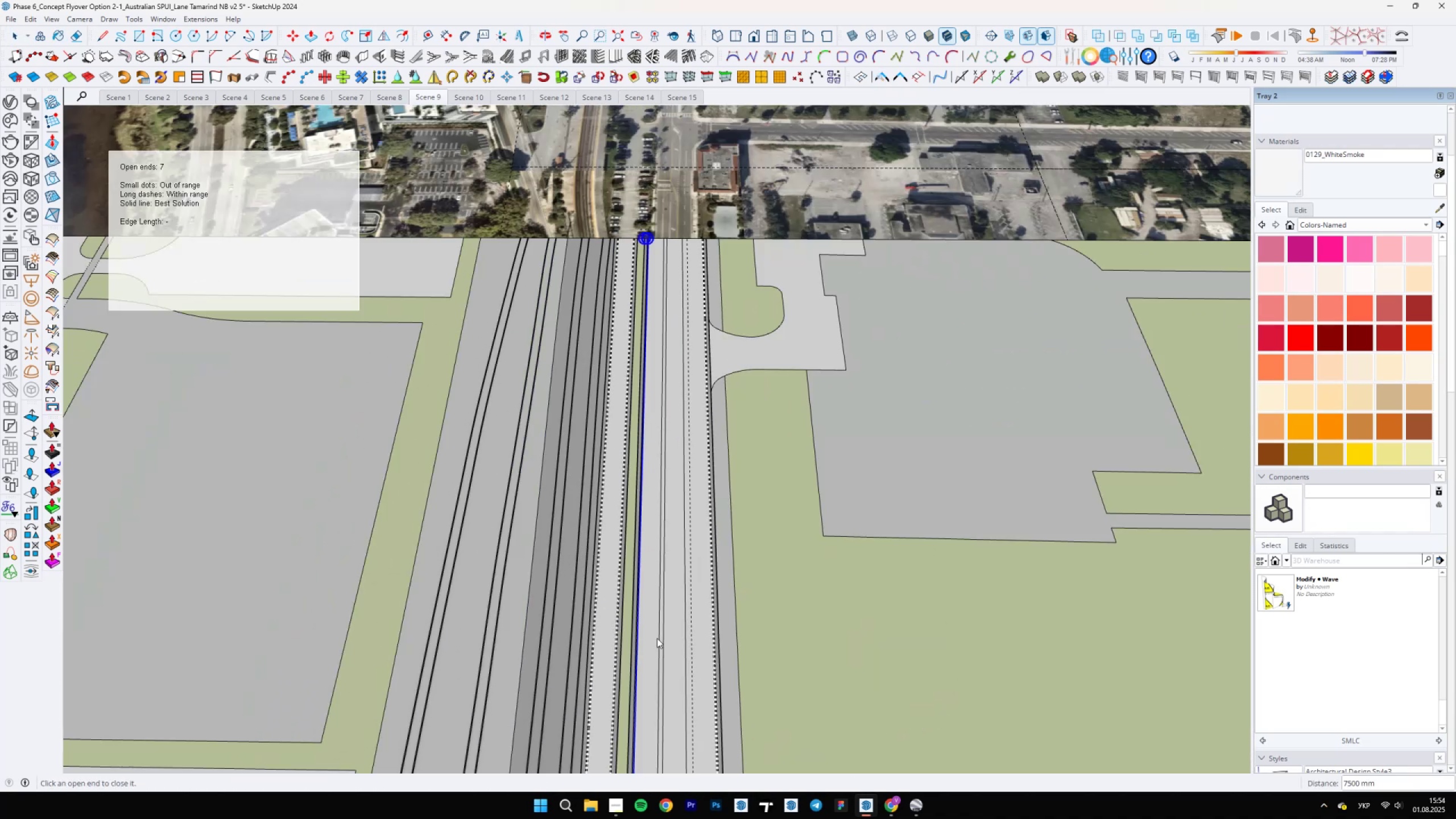 
scroll: coordinate [691, 447], scroll_direction: up, amount: 62.0
 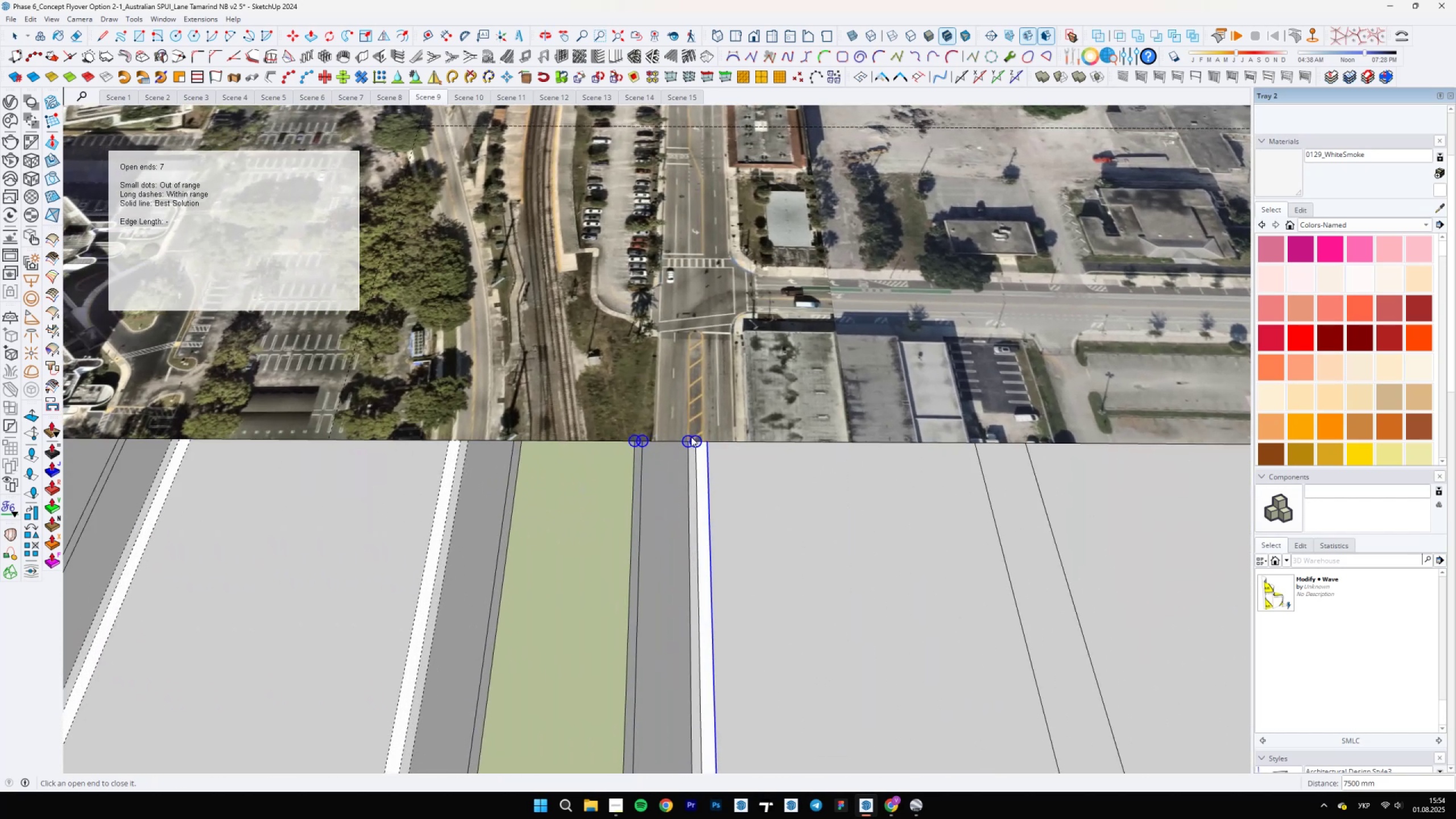 
hold_key(key=ShiftLeft, duration=0.43)
 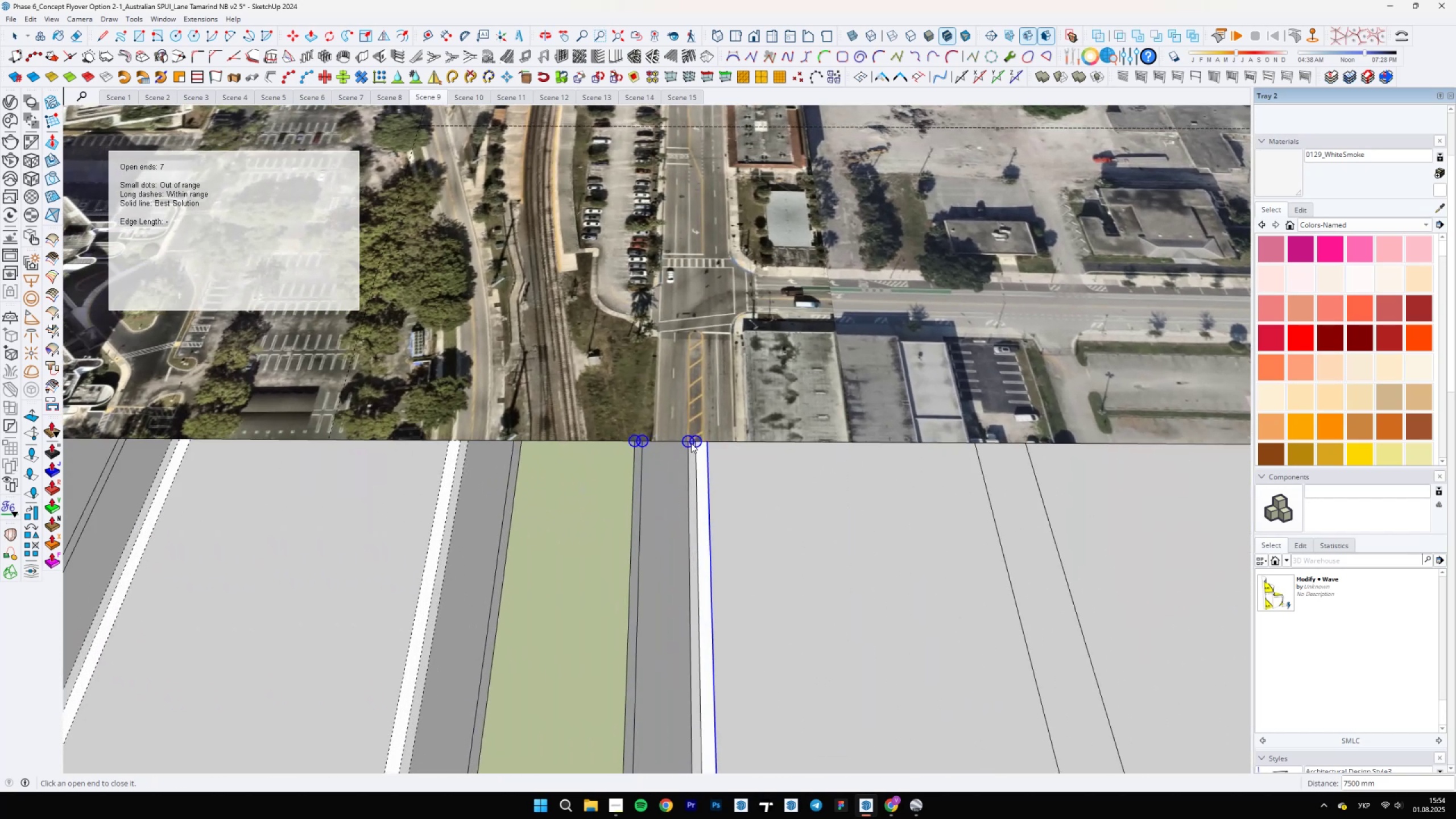 
scroll: coordinate [578, 410], scroll_direction: up, amount: 35.0
 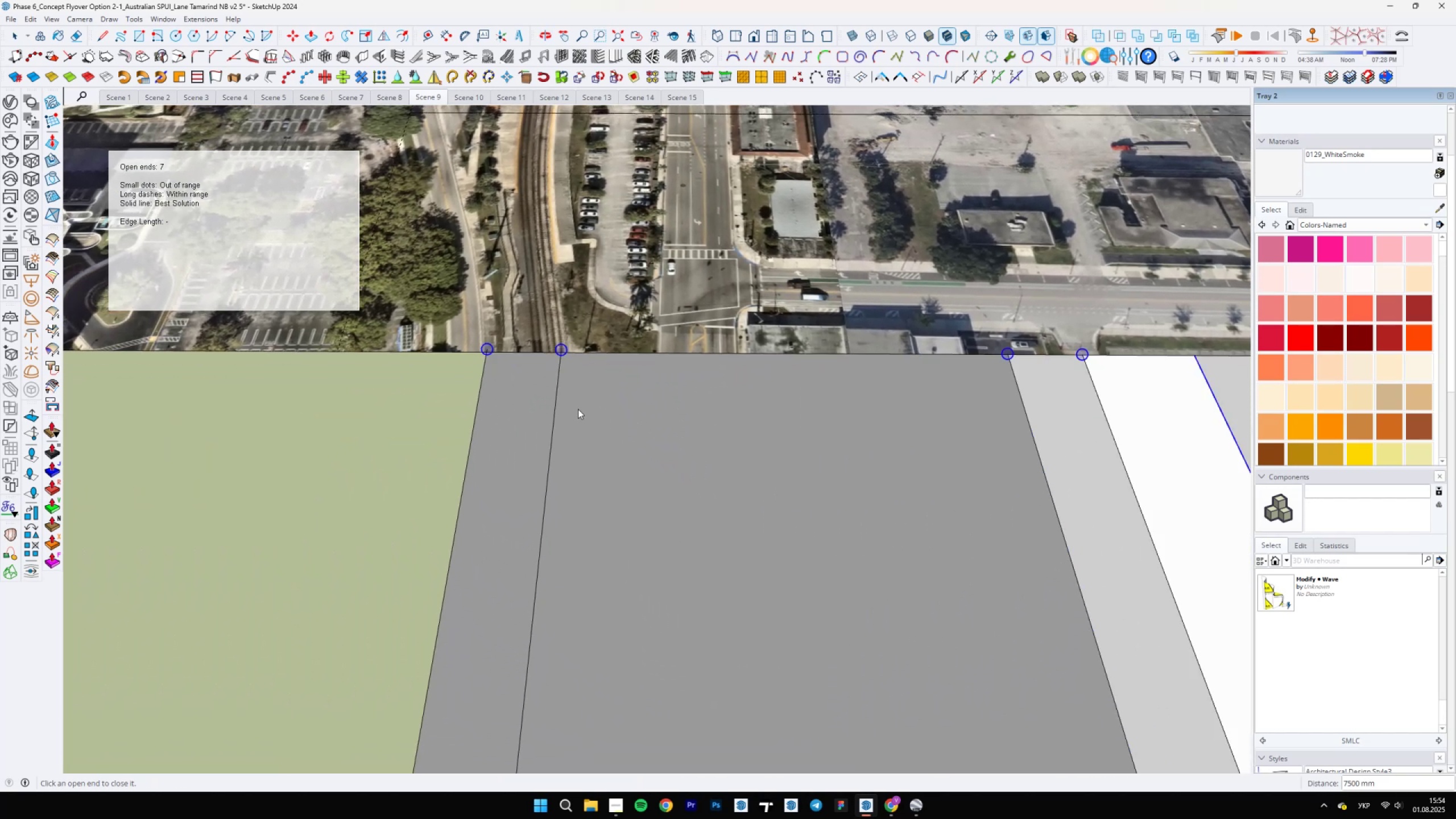 
key(Space)
 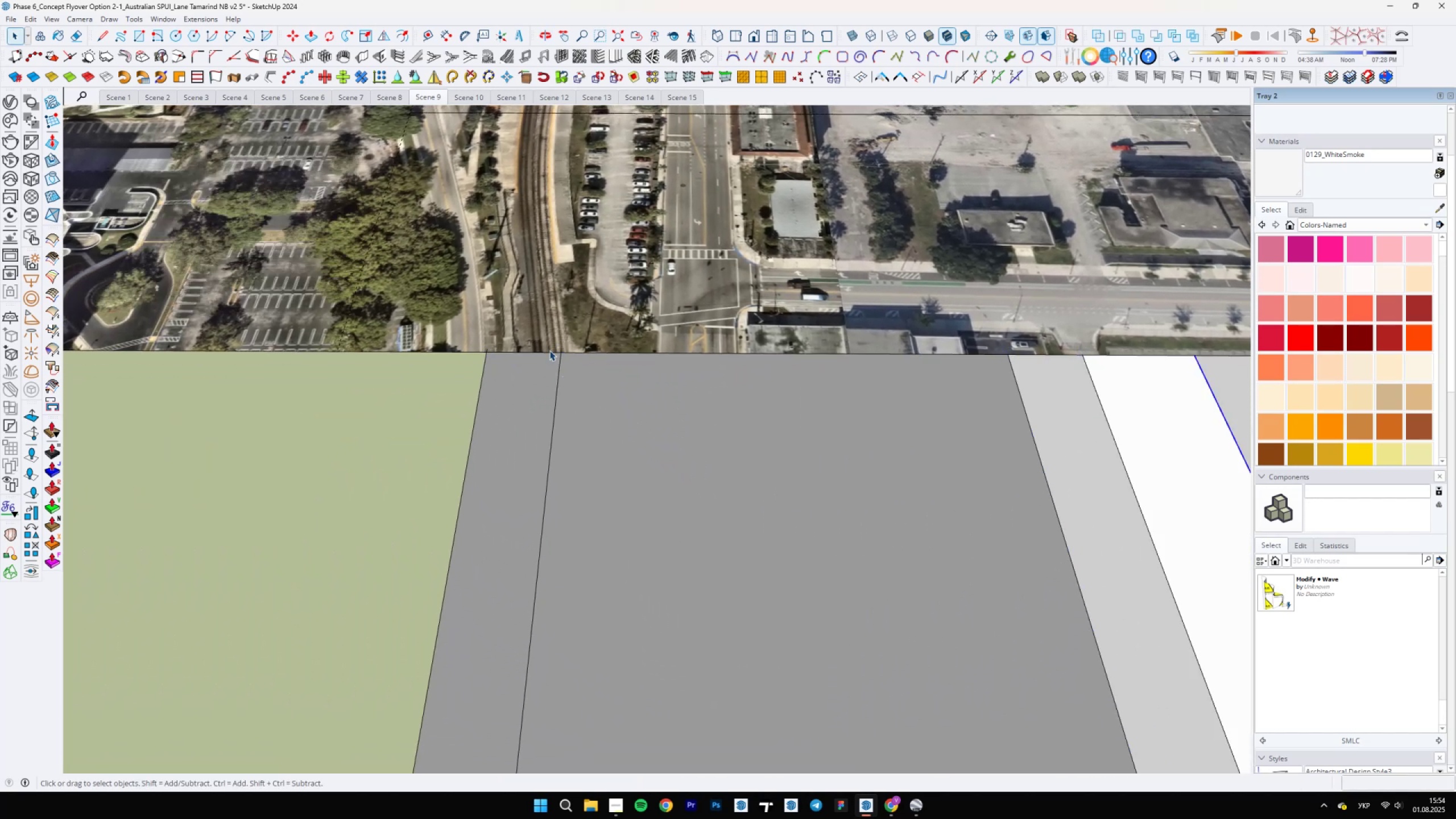 
left_click_drag(start_coordinate=[540, 335], to_coordinate=[571, 359])
 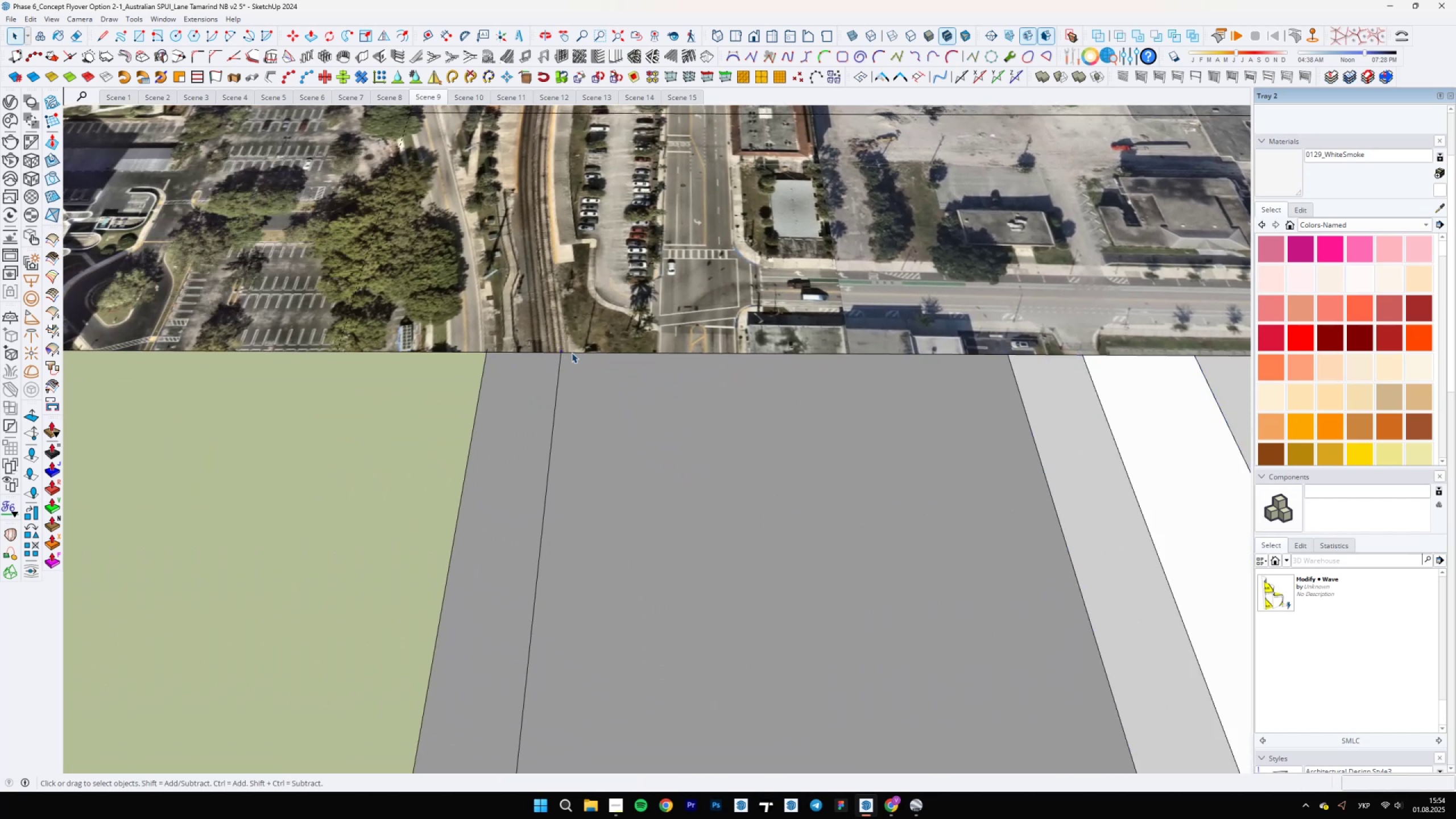 
key(Delete)
 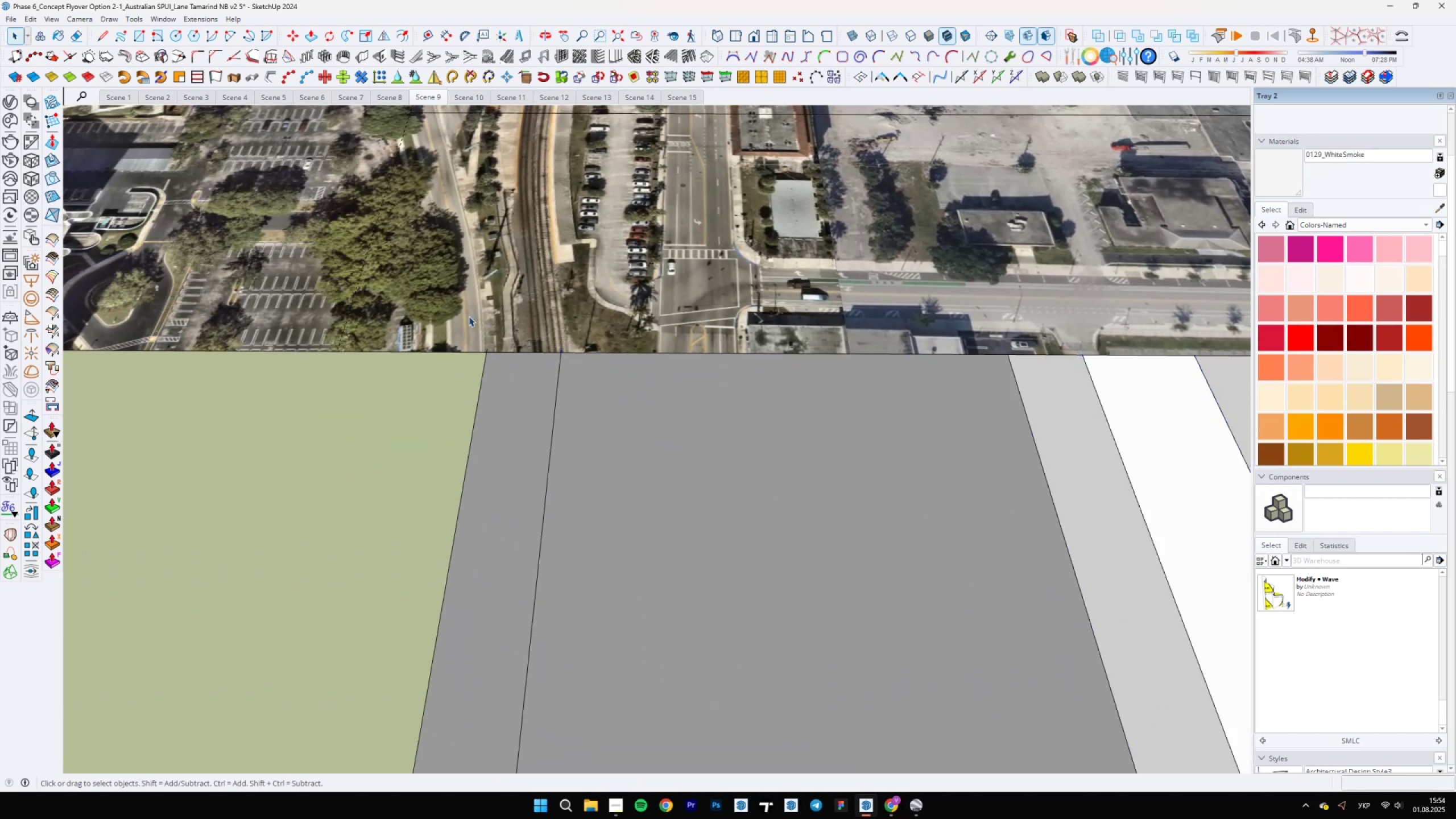 
left_click_drag(start_coordinate=[470, 329], to_coordinate=[506, 371])
 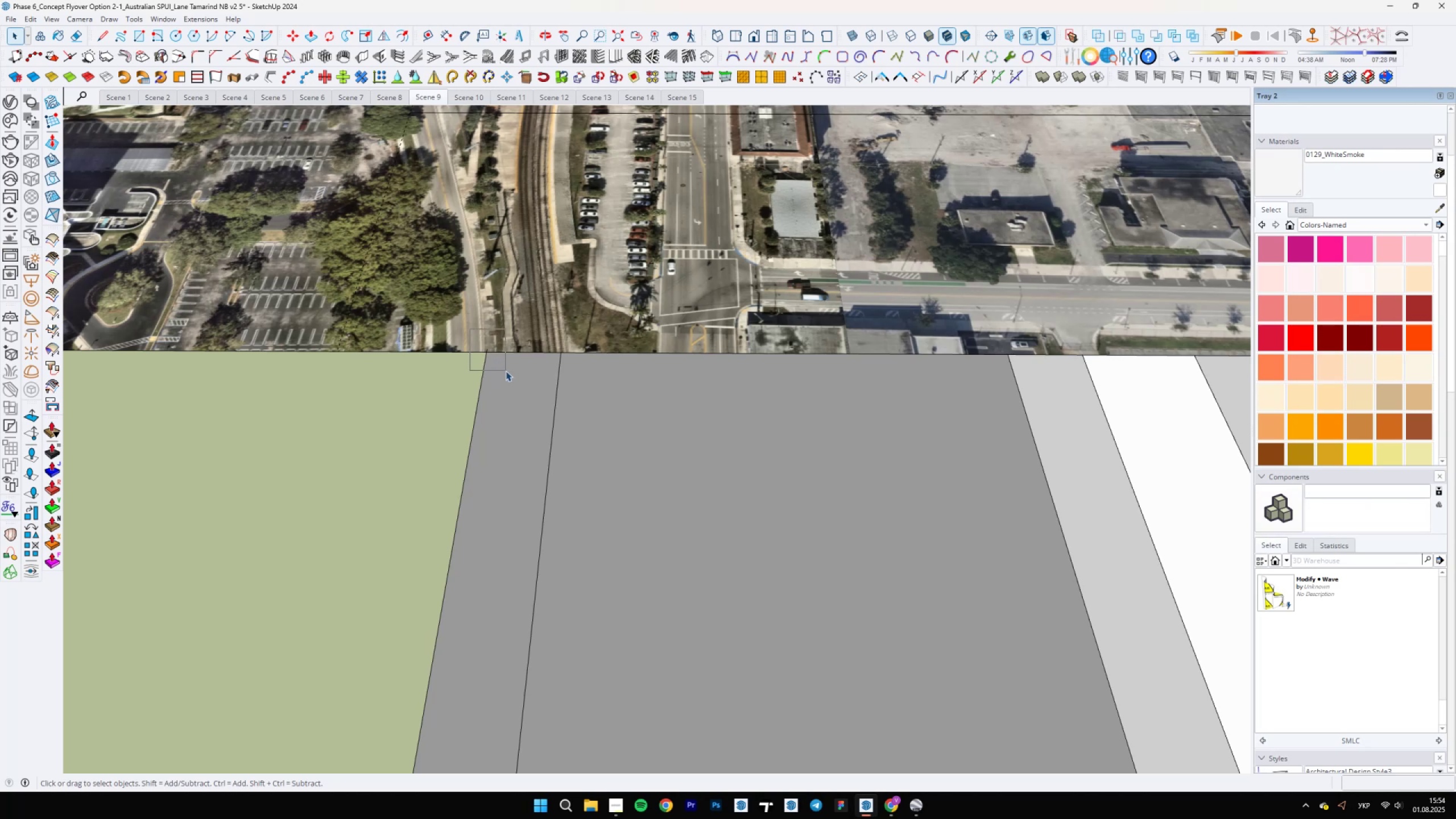 
key(Delete)
 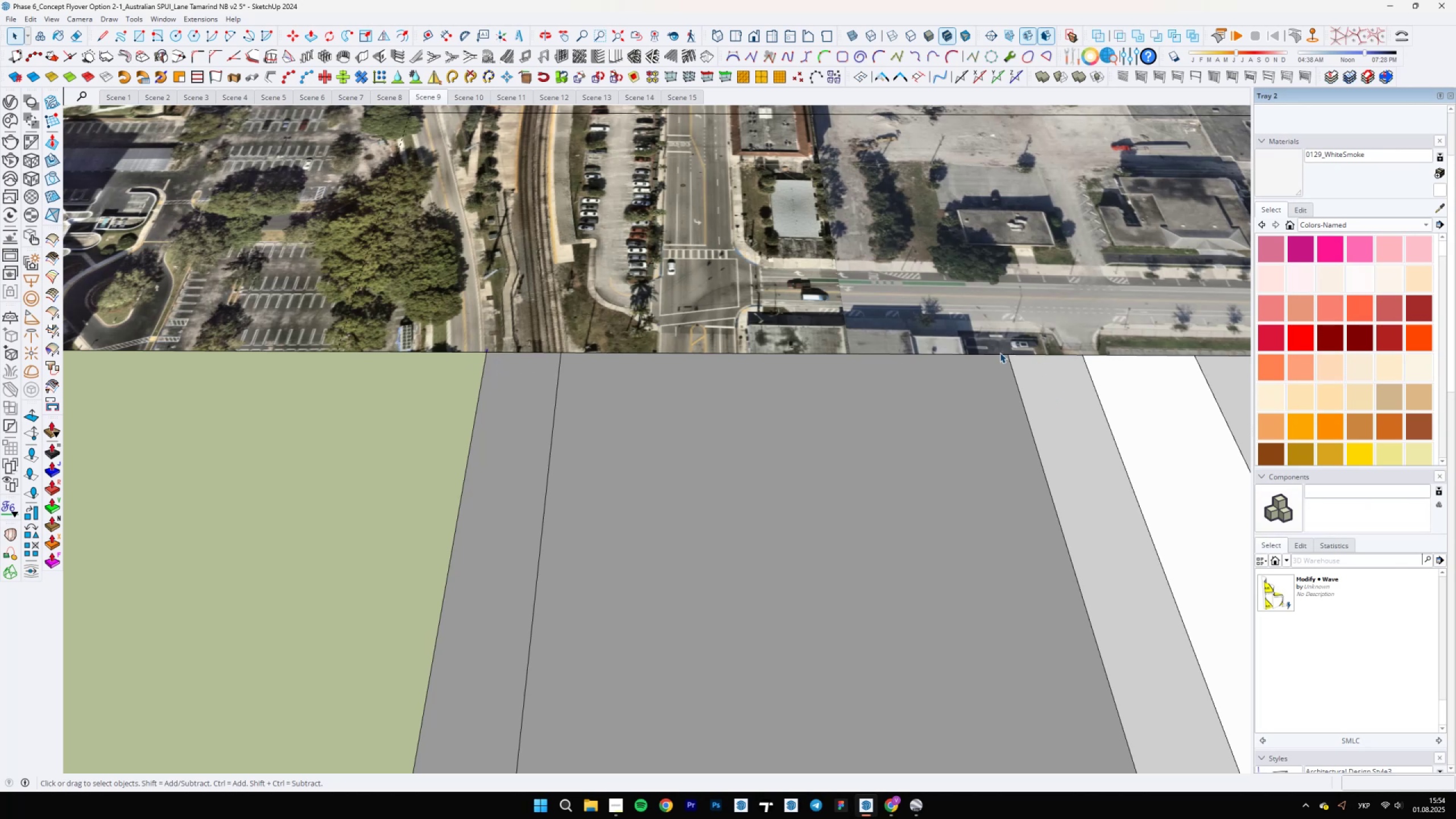 
left_click_drag(start_coordinate=[999, 344], to_coordinate=[1021, 370])
 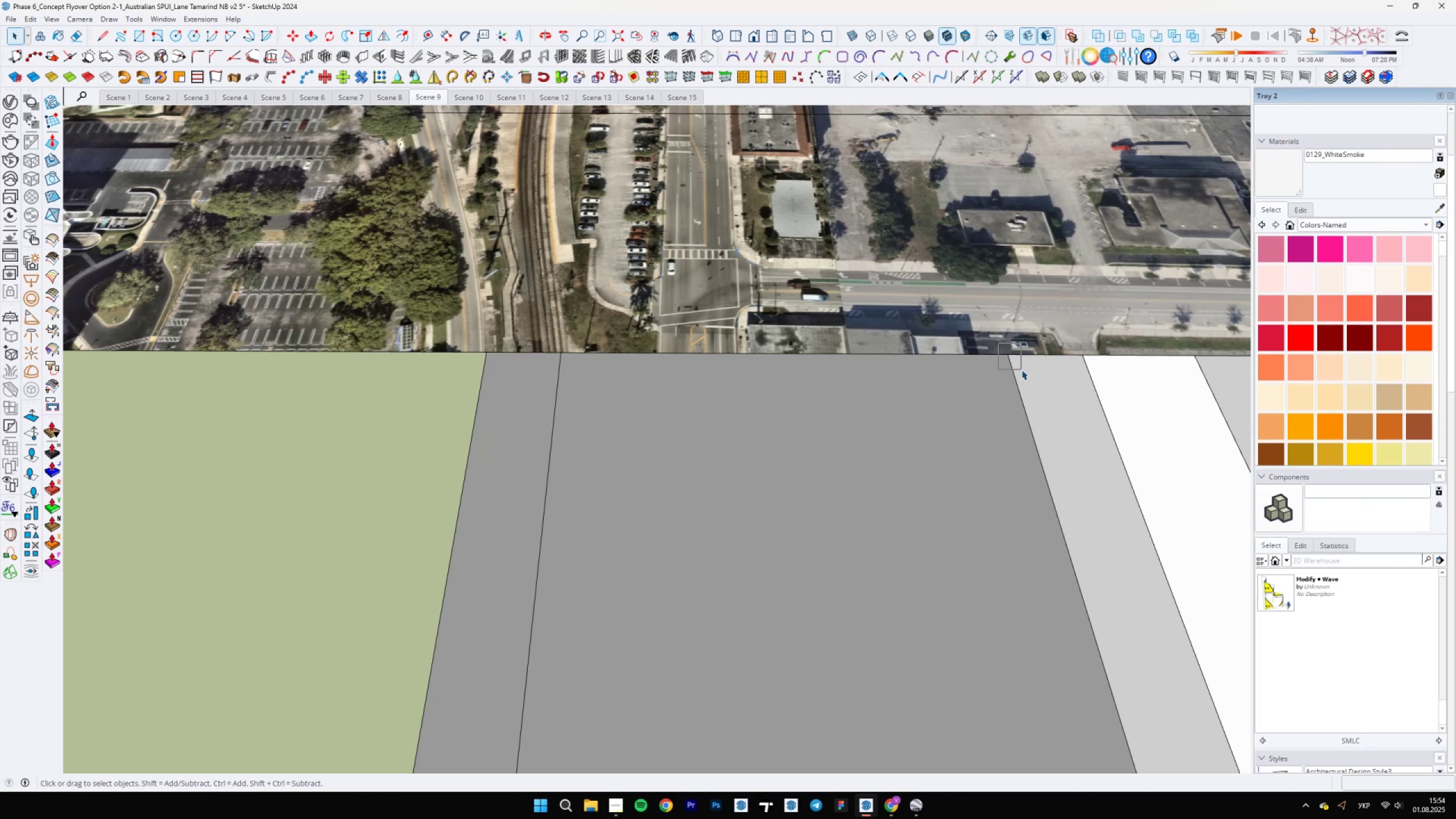 
key(Delete)
 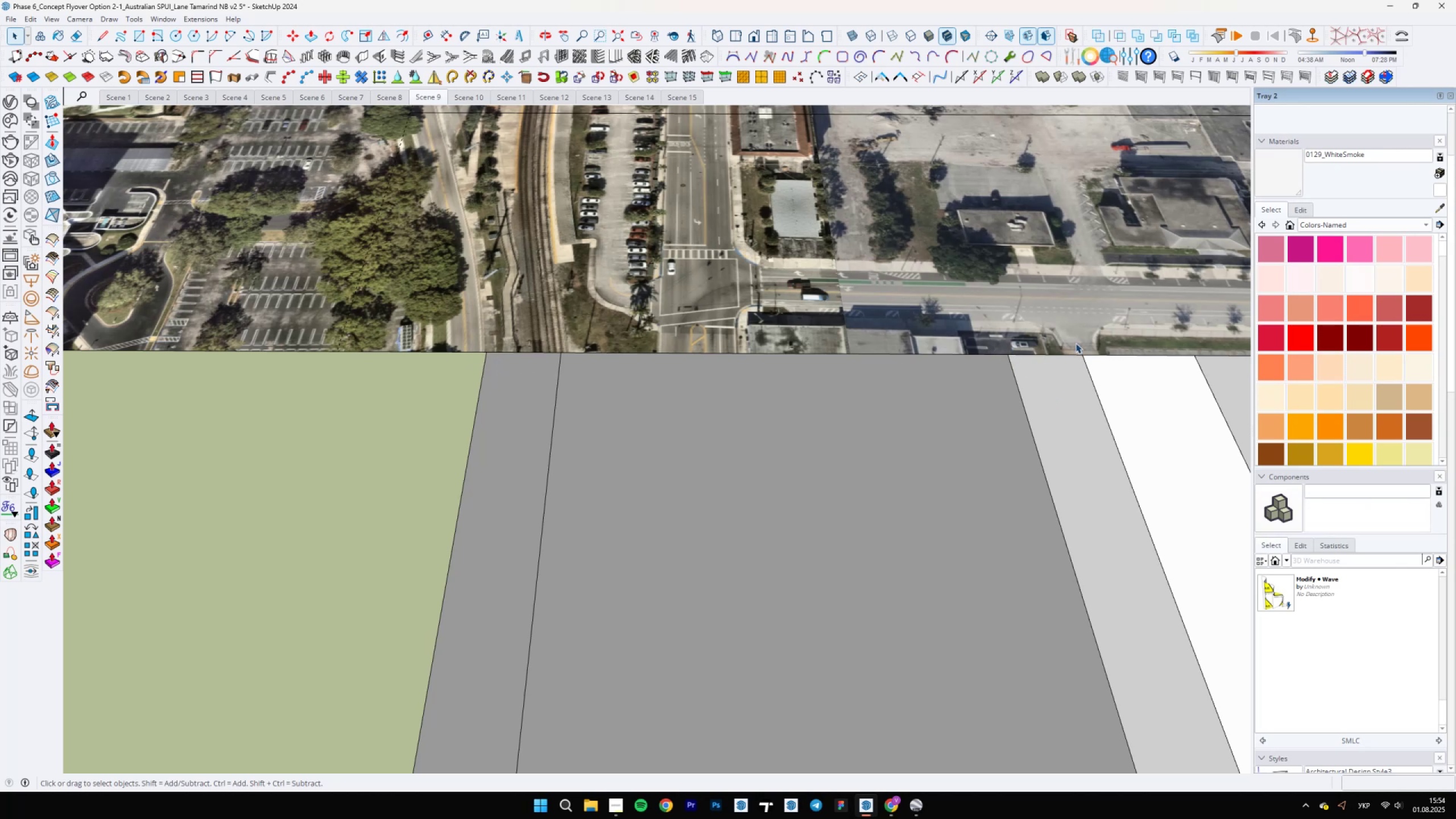 
left_click_drag(start_coordinate=[1073, 341], to_coordinate=[1095, 361])
 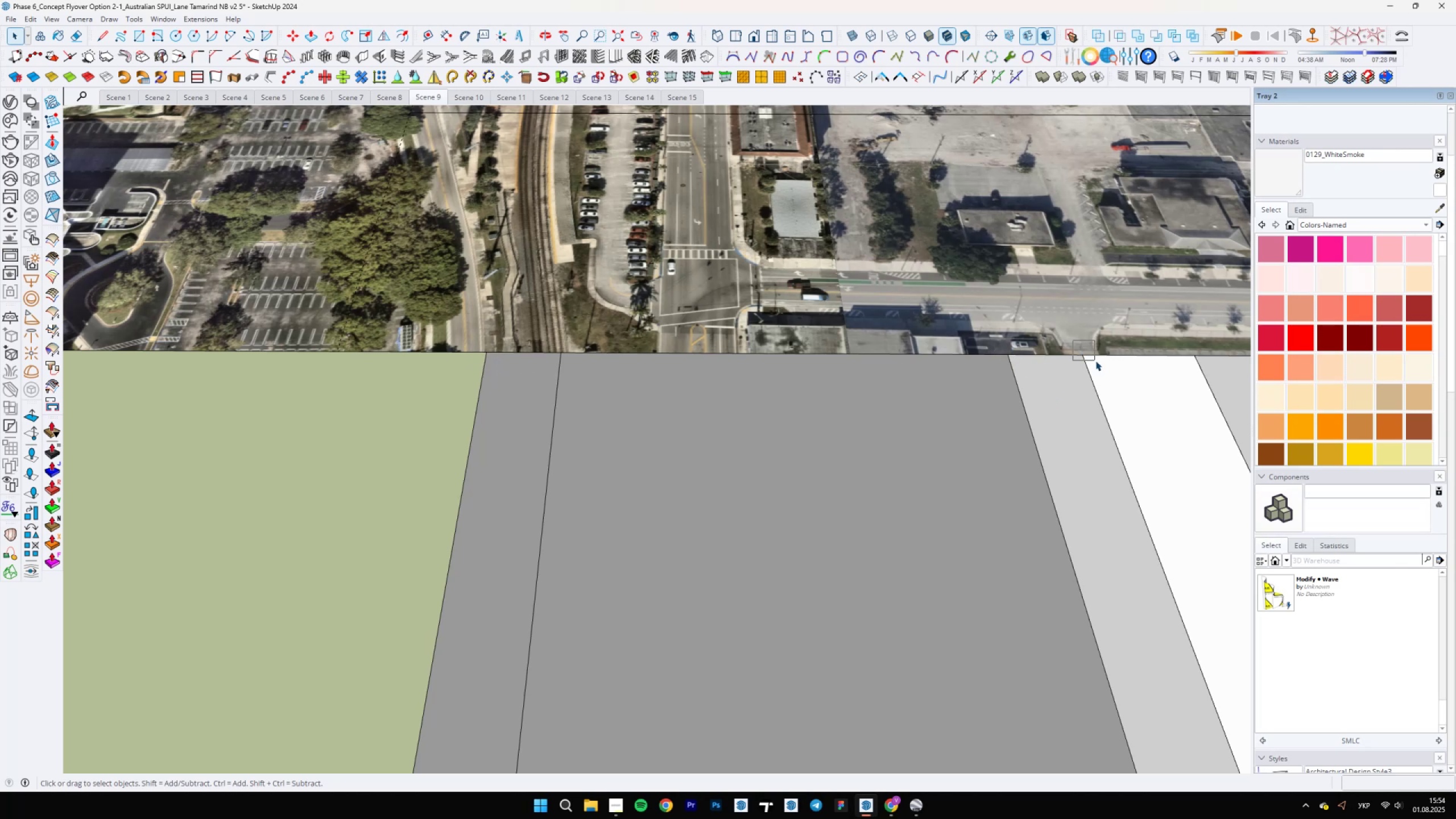 
key(Delete)
 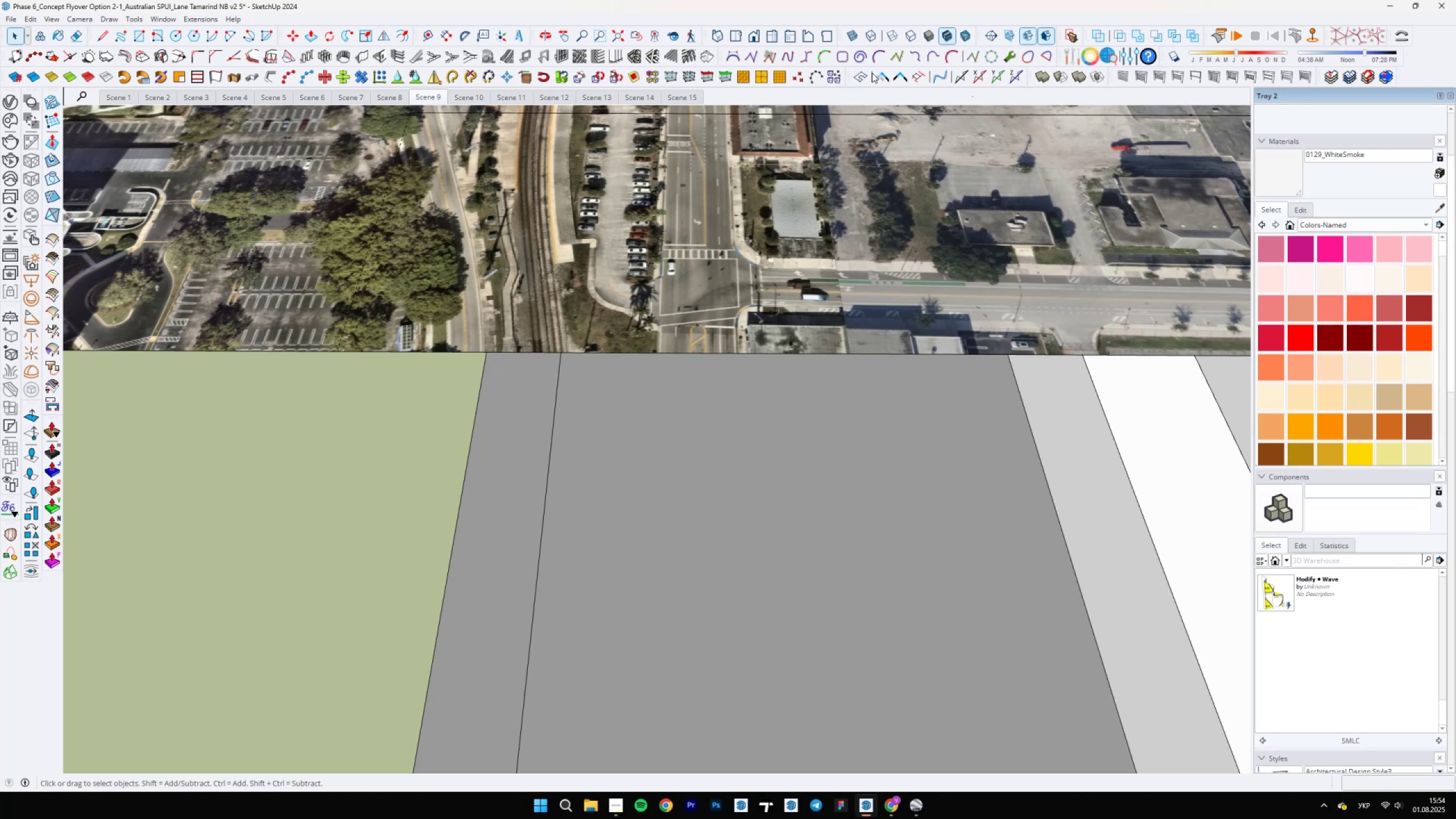 
double_click([882, 75])
 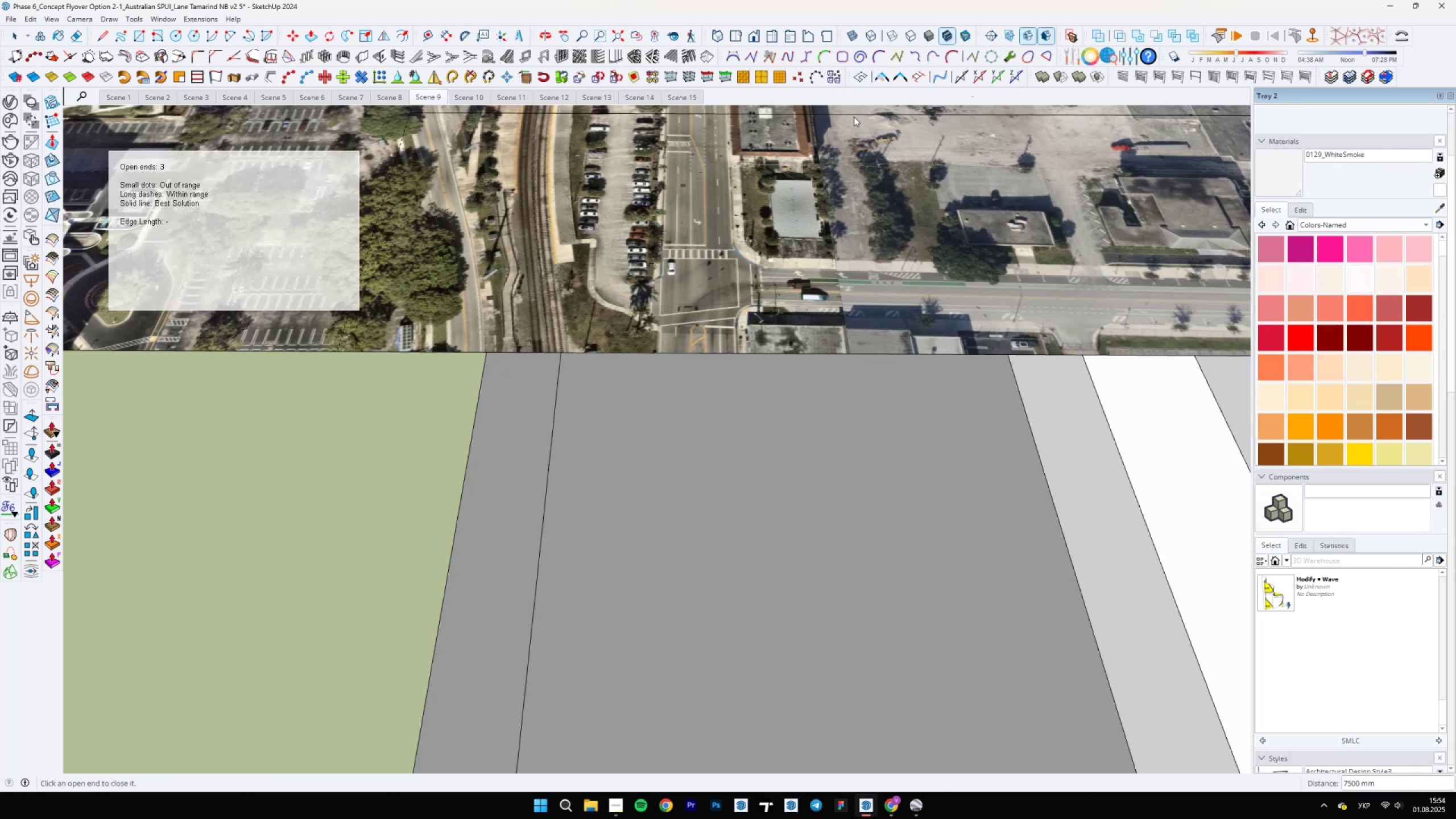 
scroll: coordinate [706, 444], scroll_direction: down, amount: 23.0
 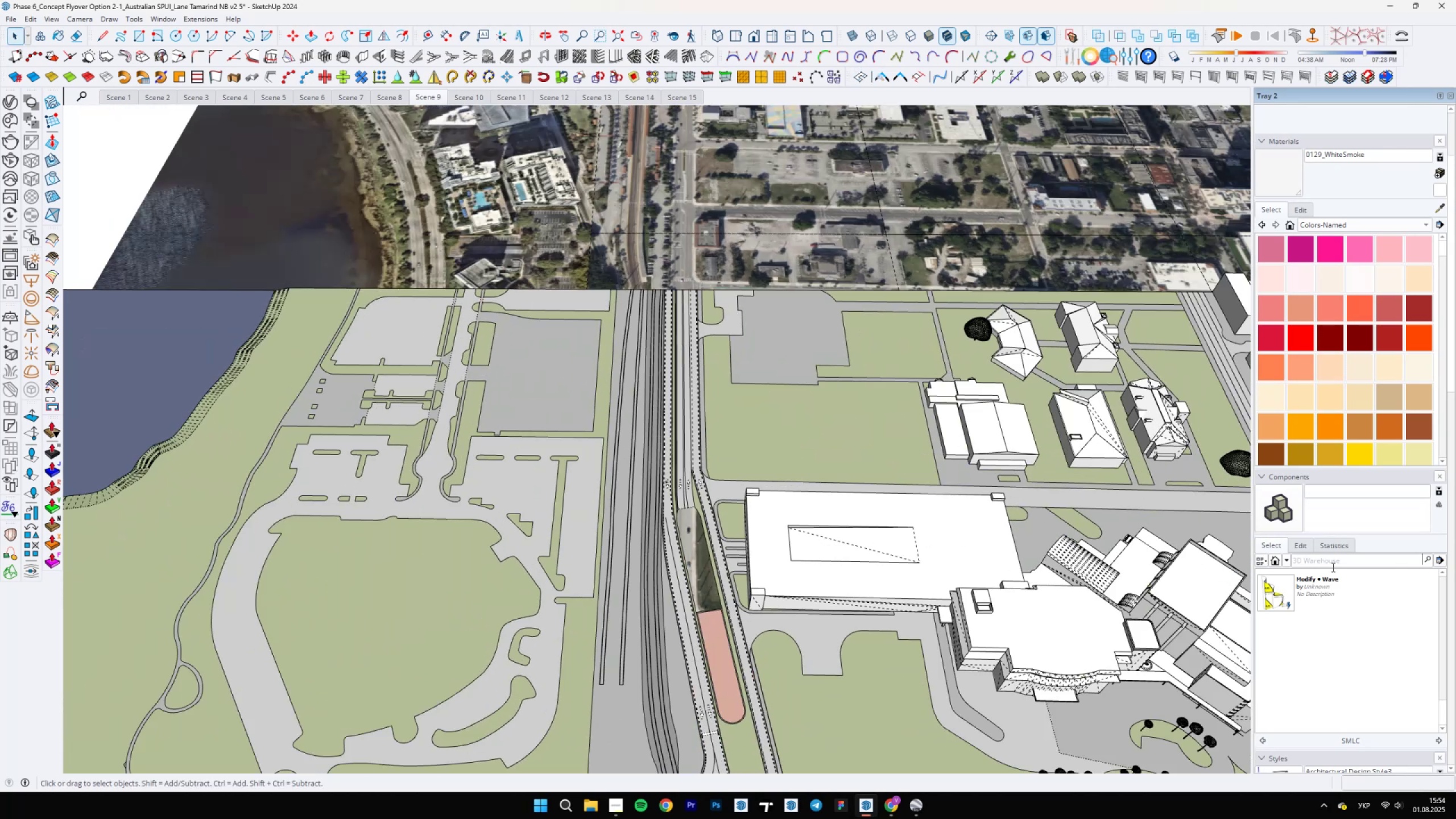 
key(Space)
 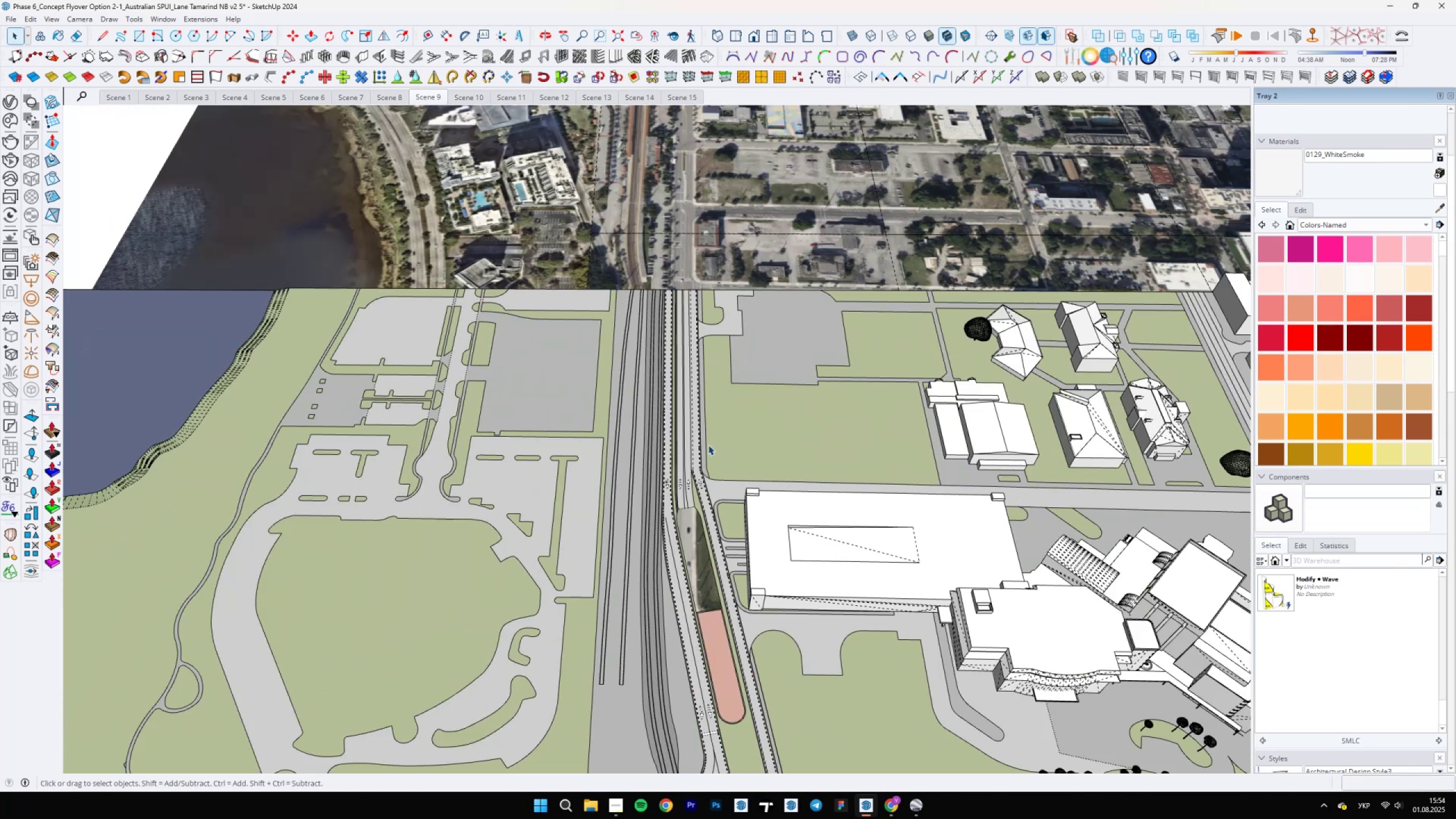 
scroll: coordinate [1453, 666], scroll_direction: down, amount: 8.0
 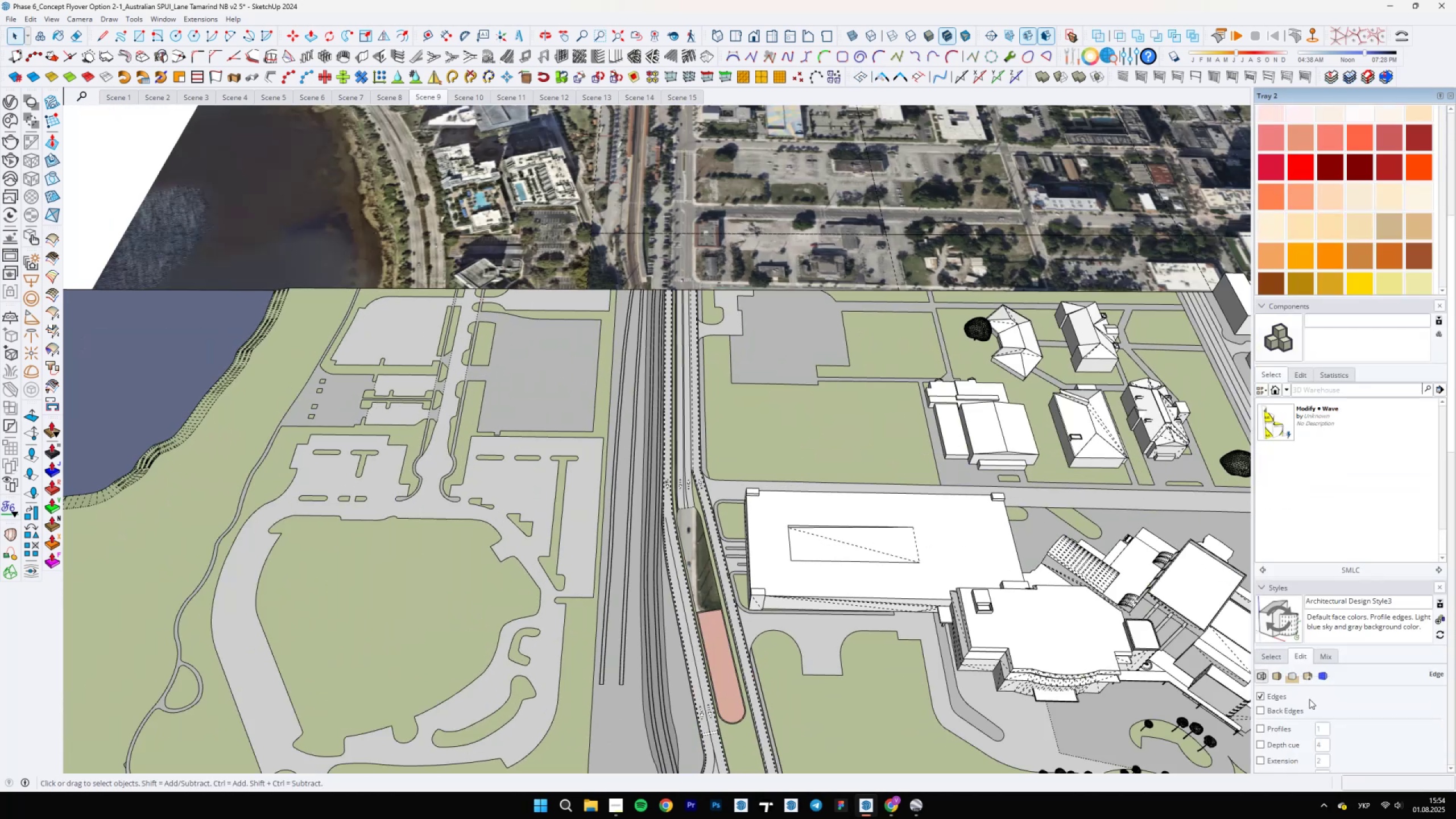 
left_click([1273, 701])
 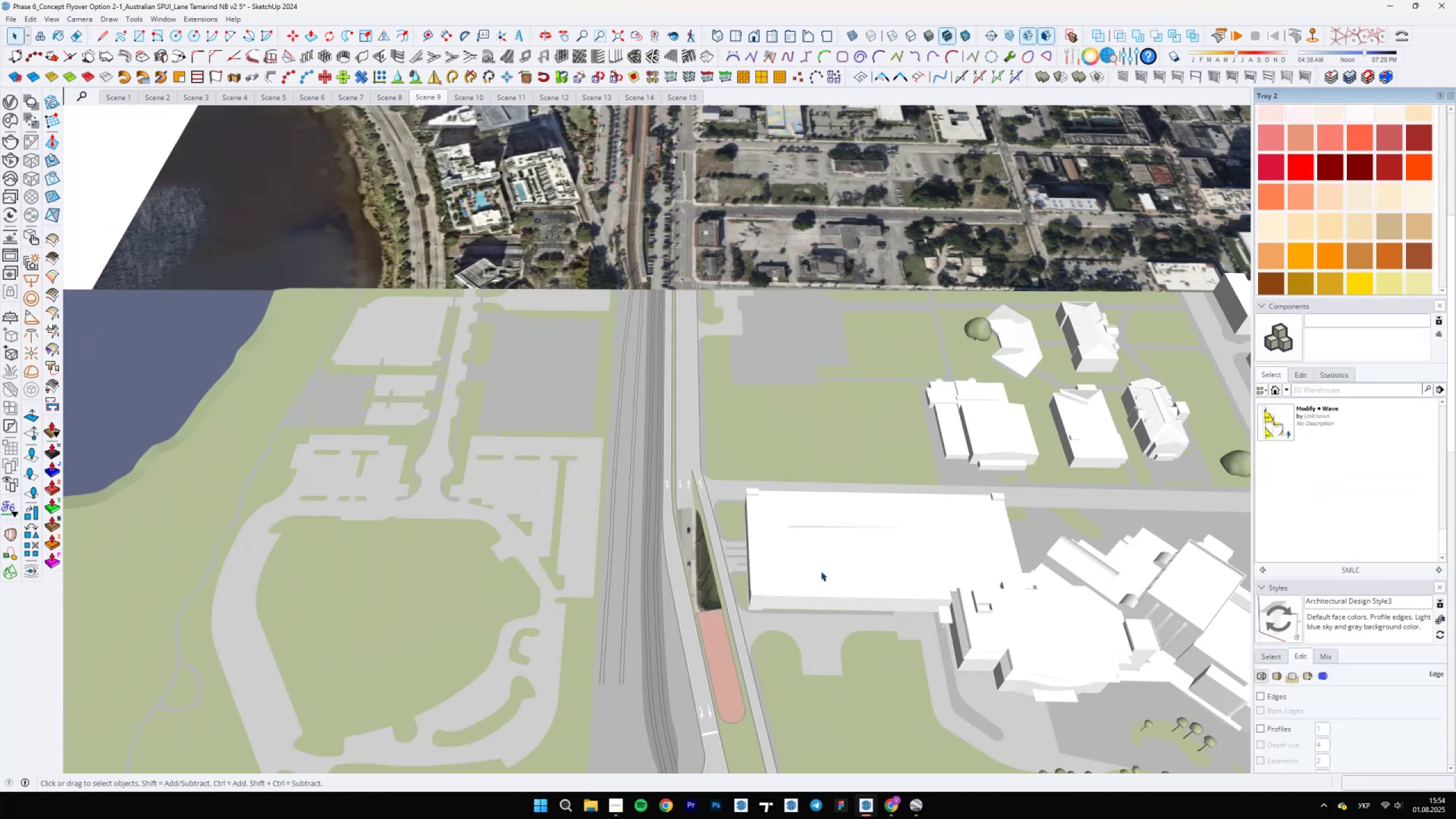 
scroll: coordinate [667, 540], scroll_direction: up, amount: 9.0
 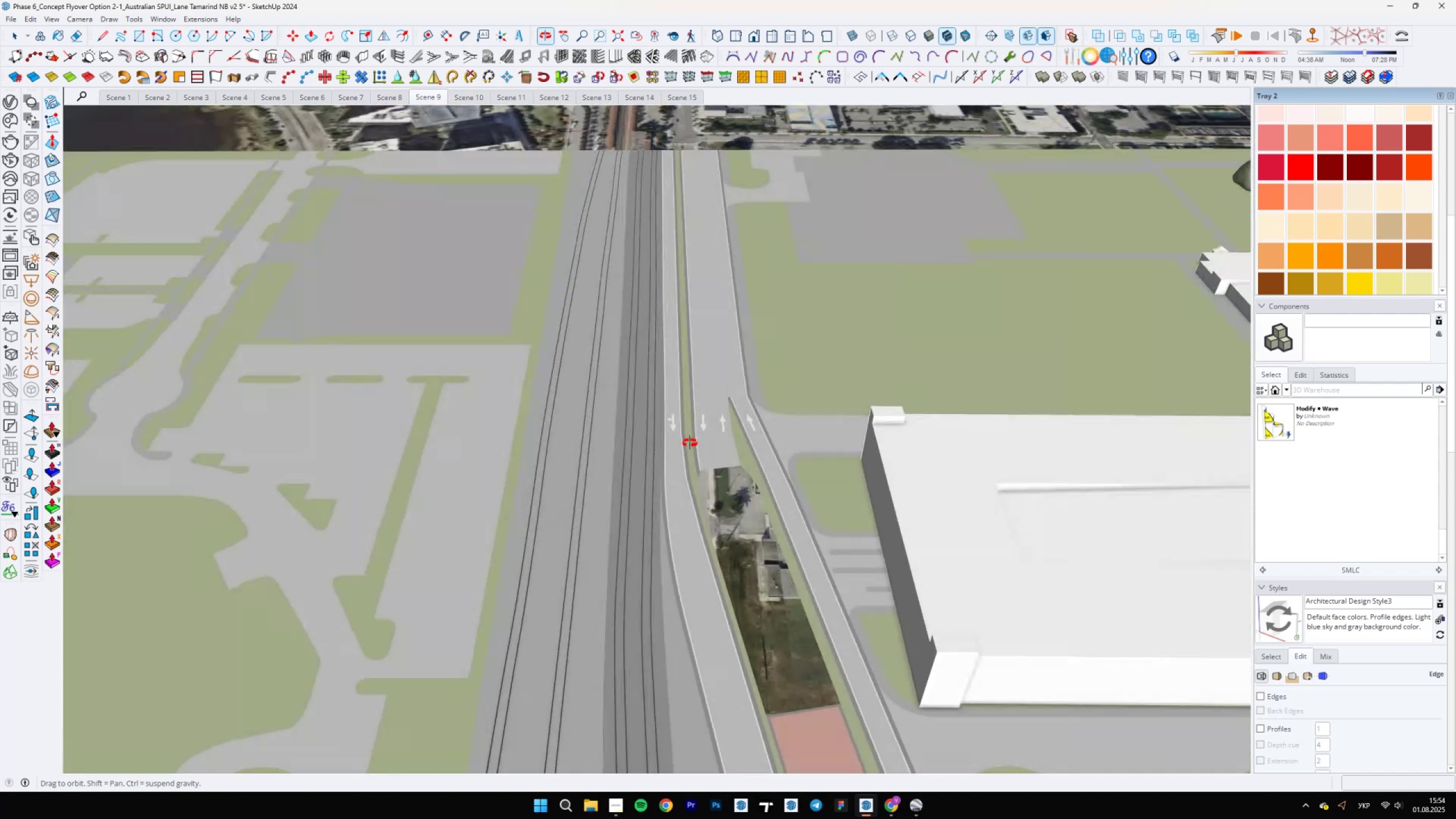 
scroll: coordinate [811, 480], scroll_direction: down, amount: 13.0
 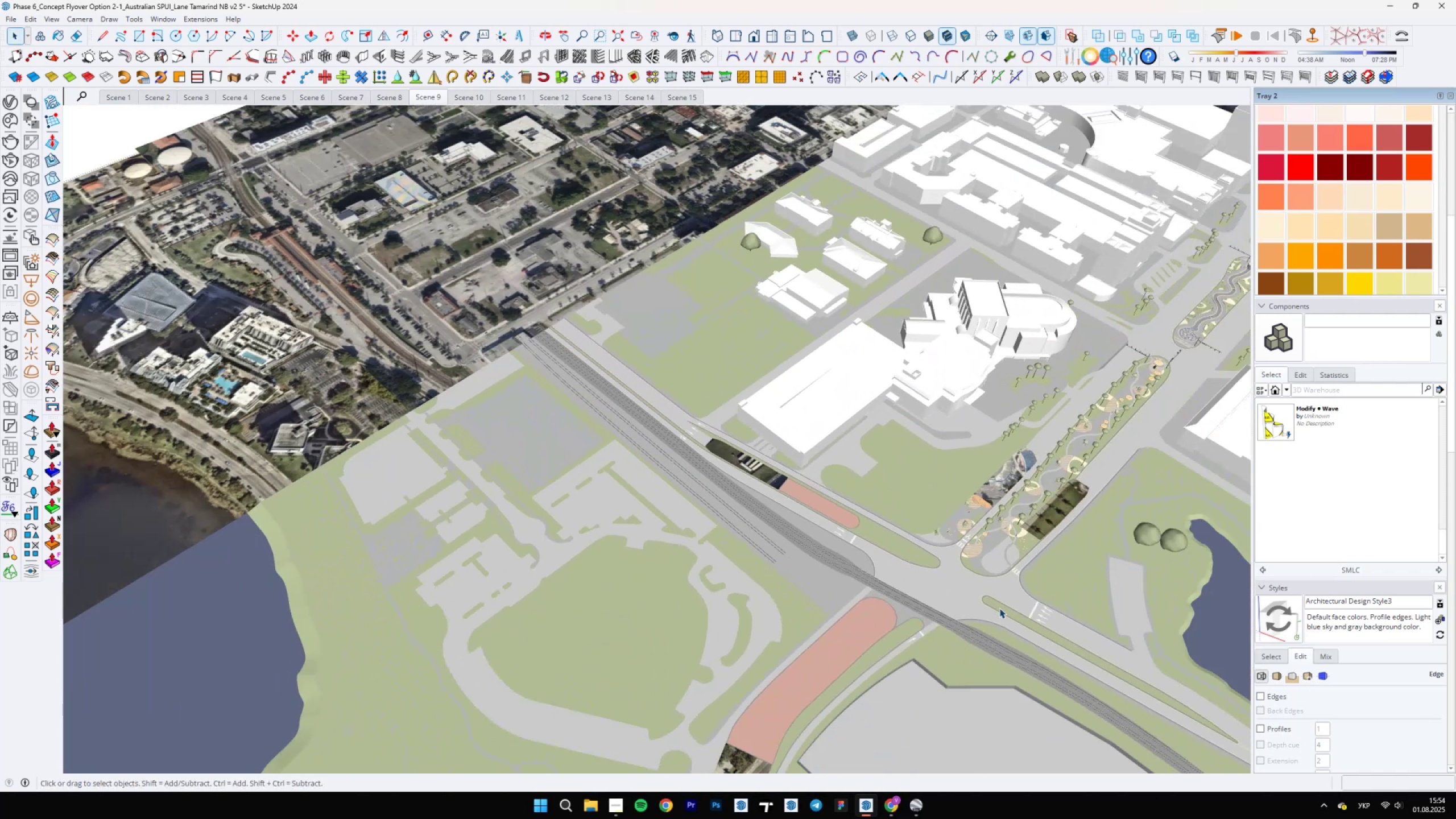 
scroll: coordinate [999, 608], scroll_direction: up, amount: 4.0
 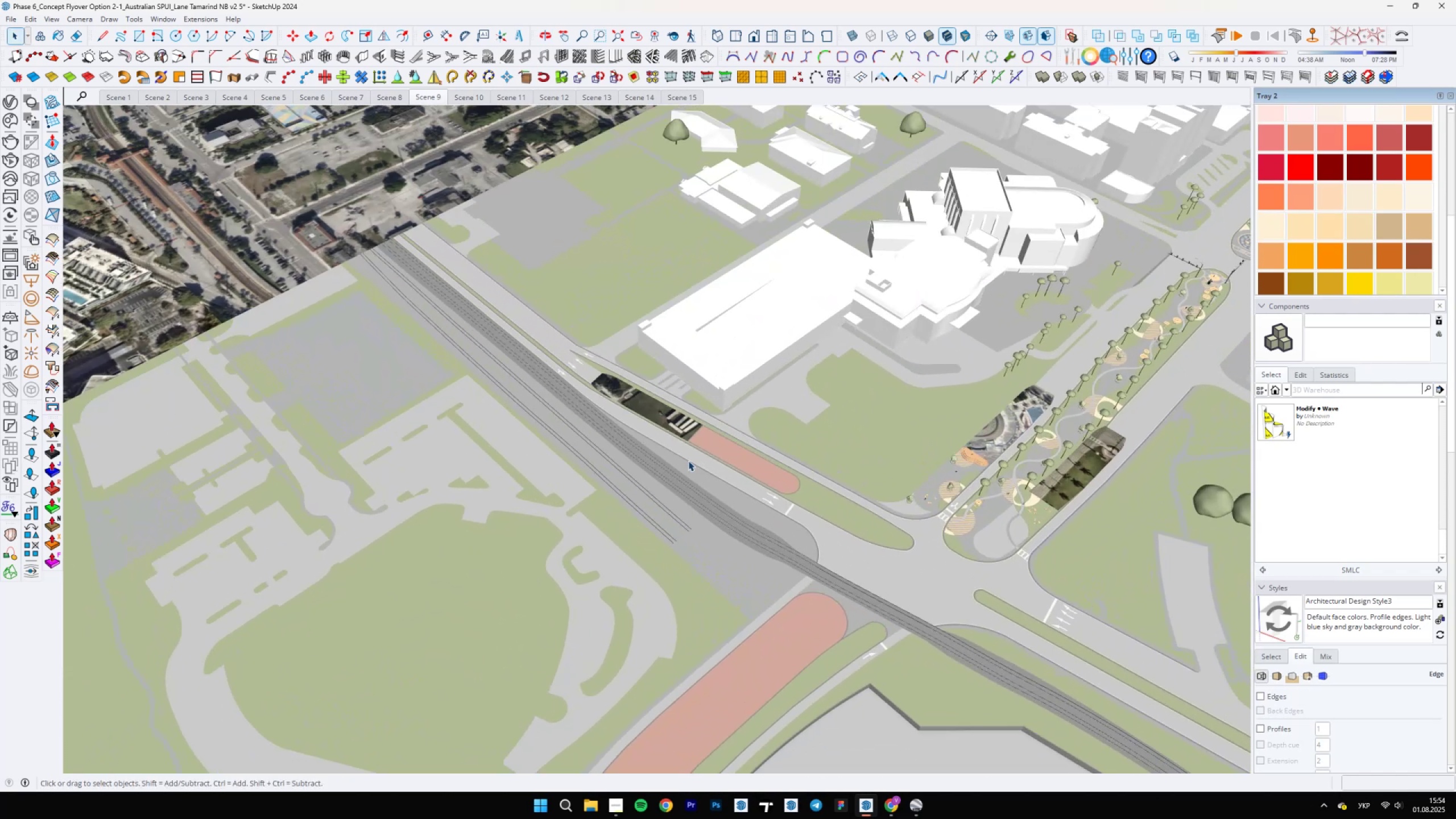 
scroll: coordinate [680, 468], scroll_direction: down, amount: 4.0
 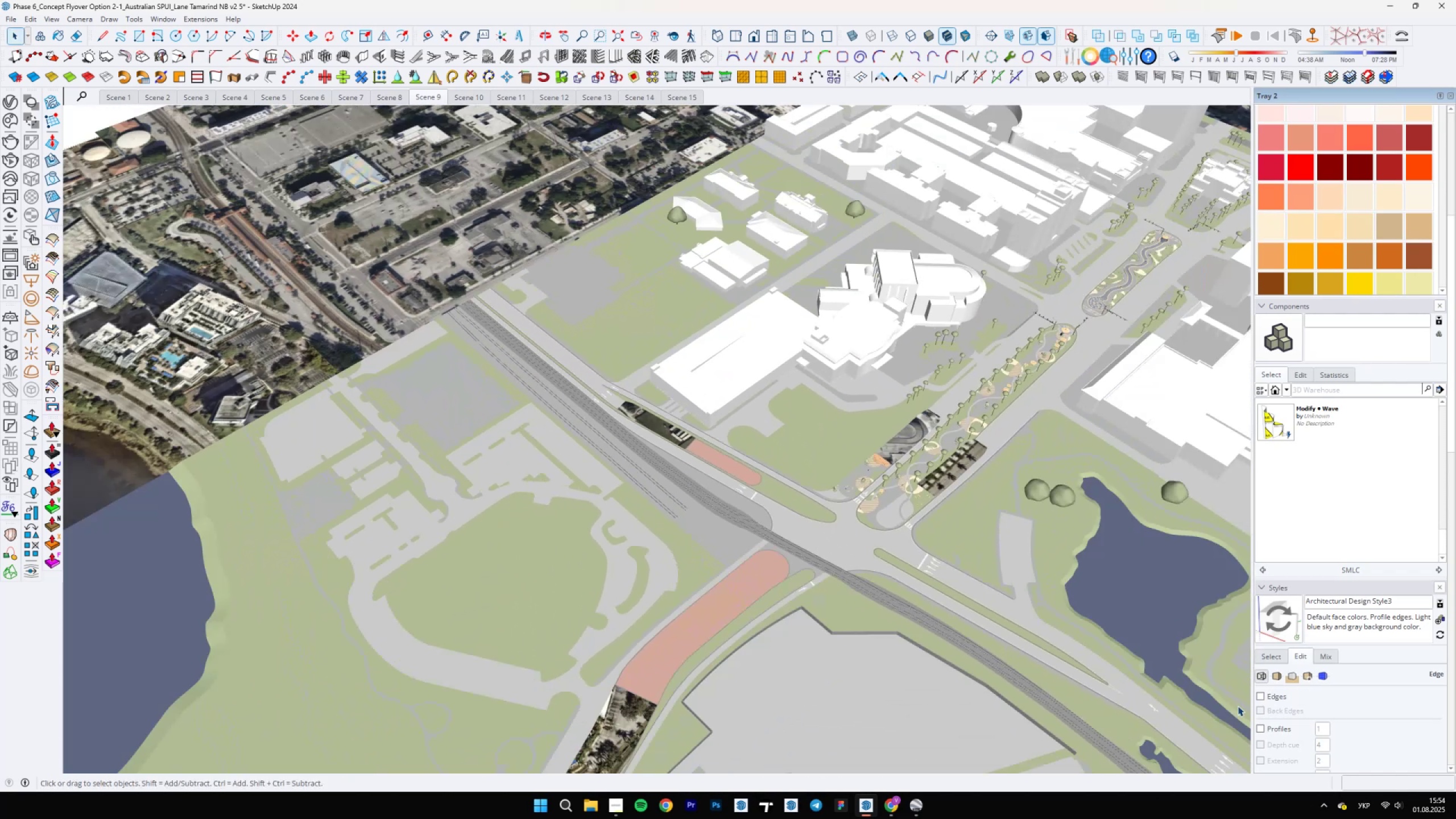 
scroll: coordinate [821, 530], scroll_direction: up, amount: 4.0
 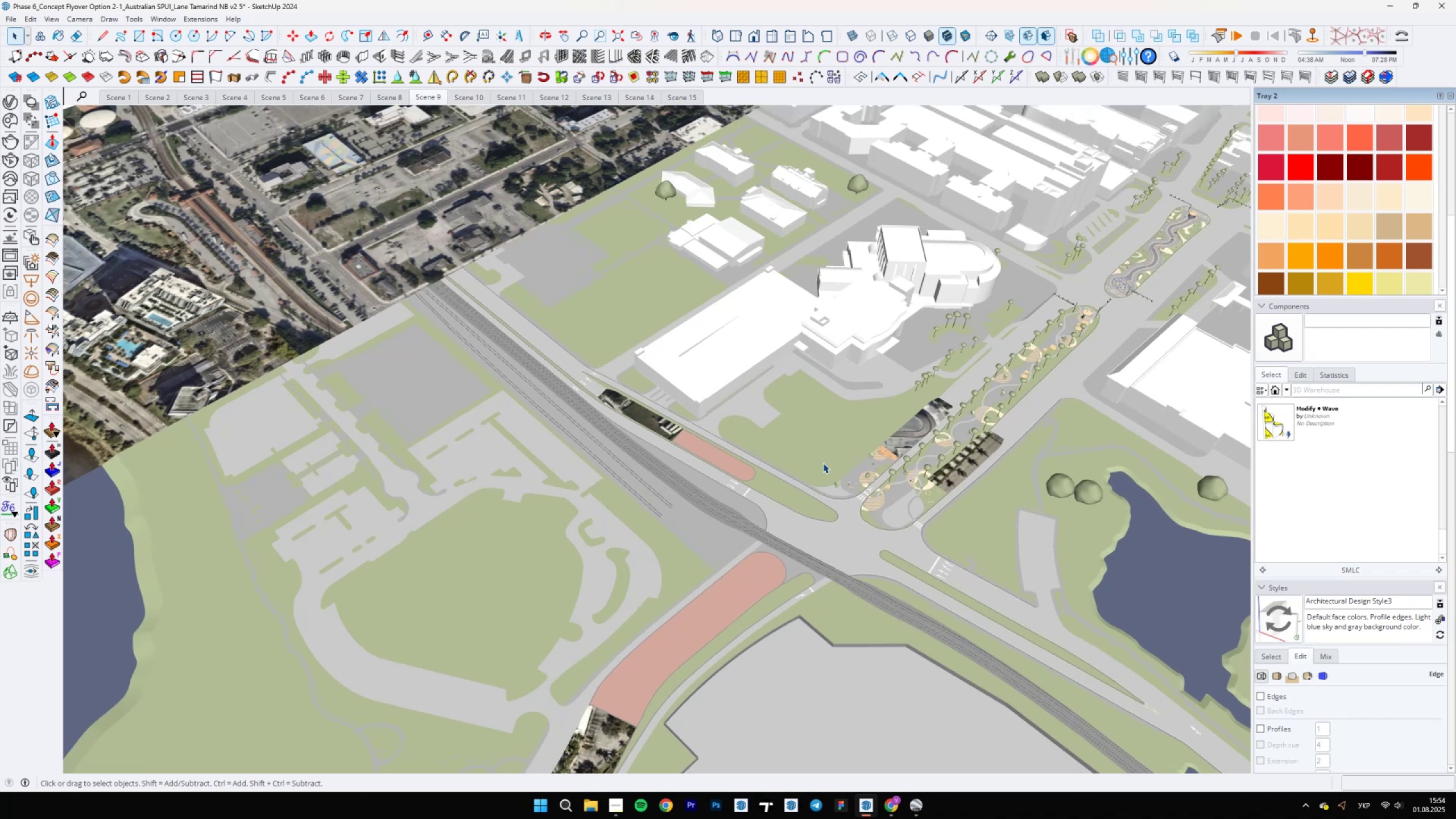 
wait(9.75)
 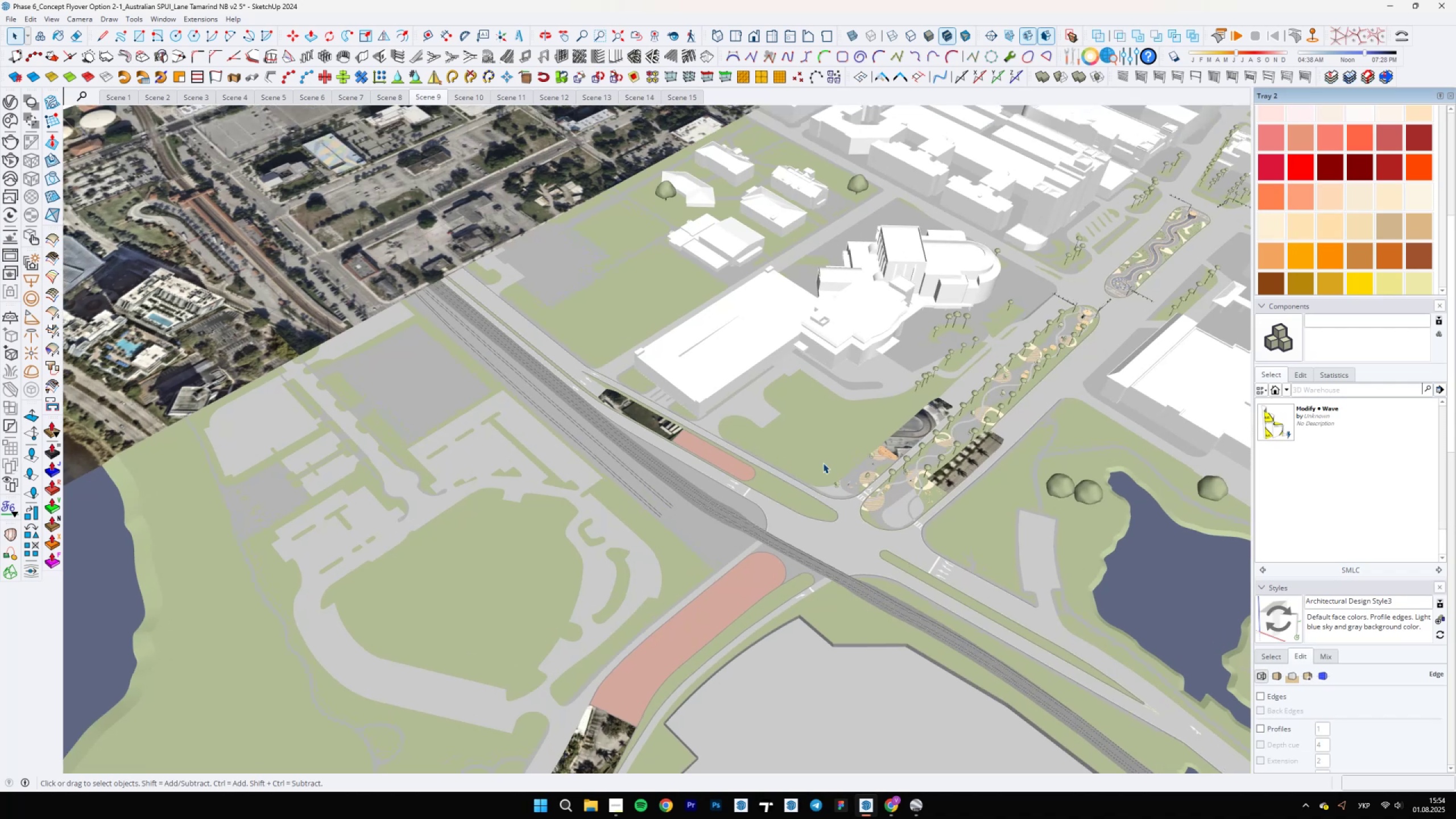 
scroll: coordinate [791, 511], scroll_direction: up, amount: 6.0
 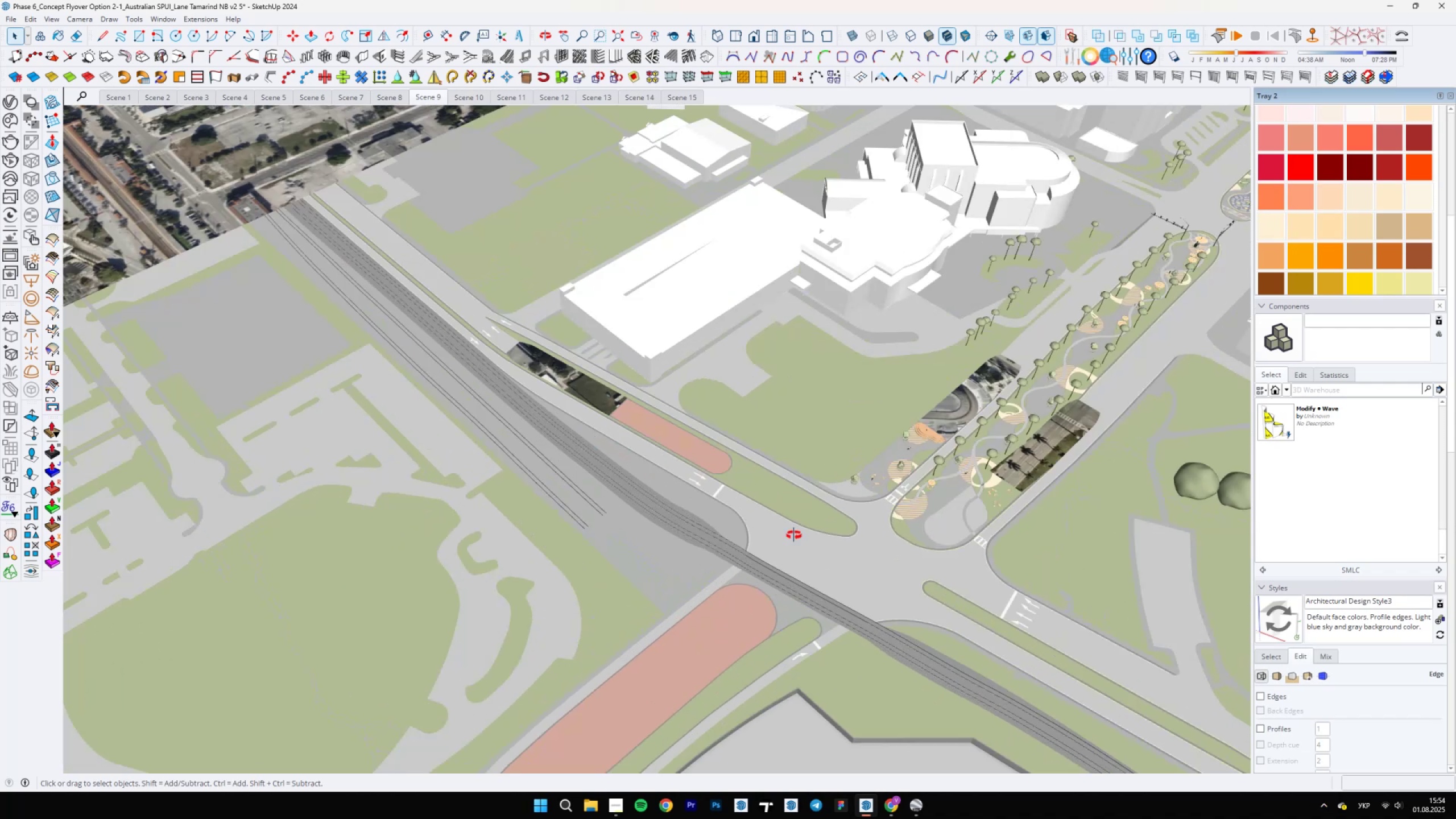 
key(Escape)
 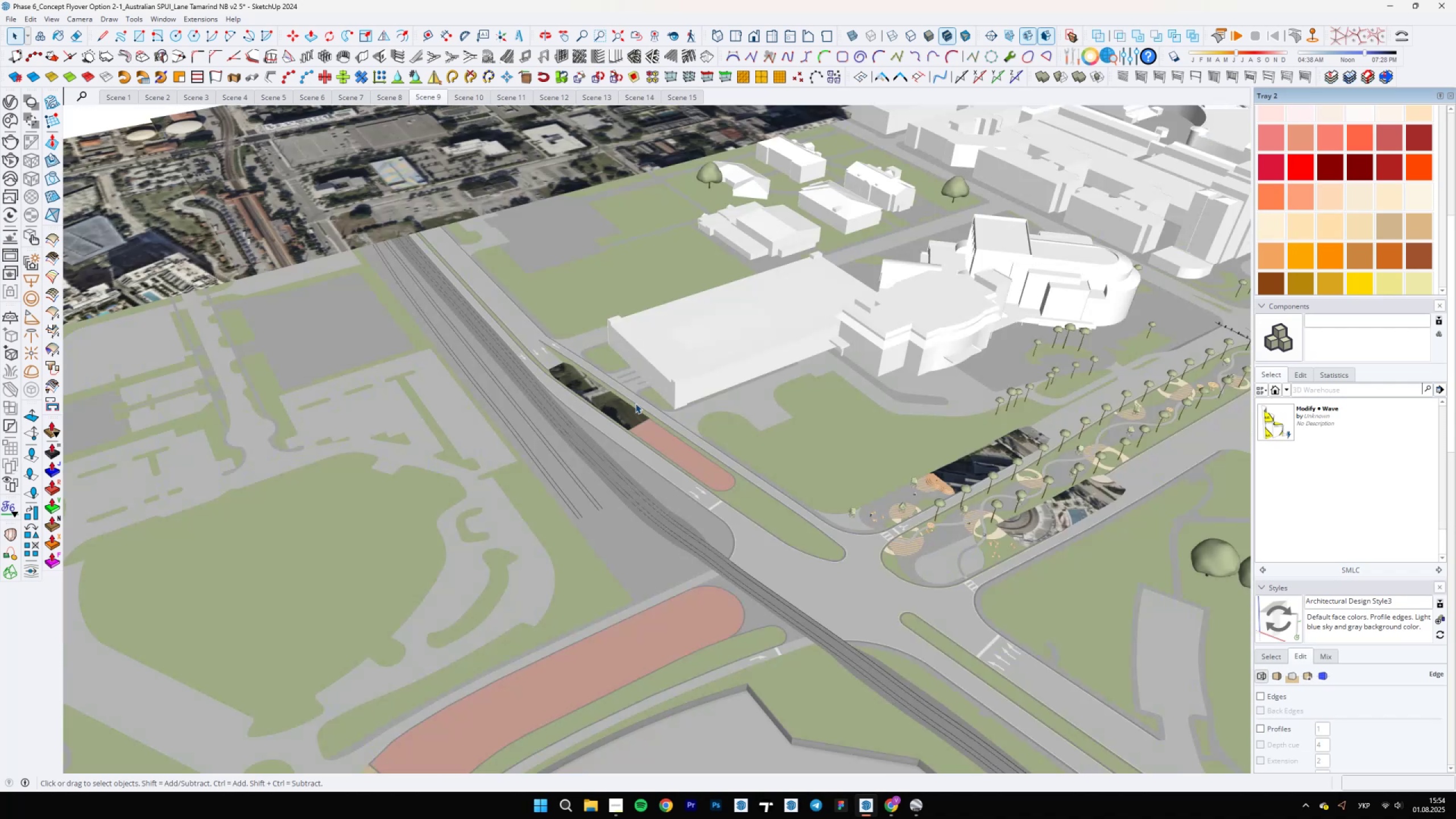 
scroll: coordinate [501, 381], scroll_direction: up, amount: 1.0
 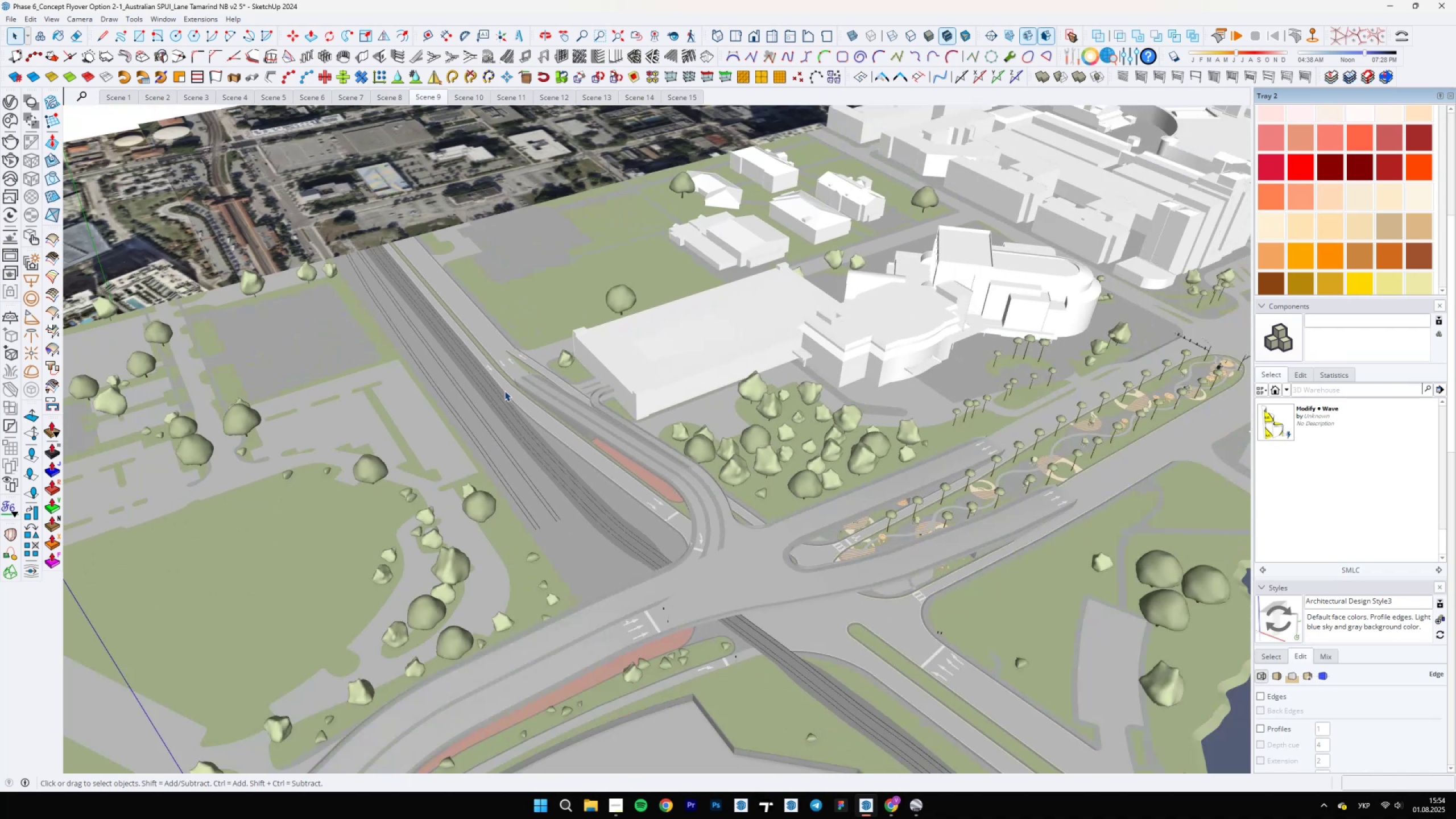 
wait(6.02)
 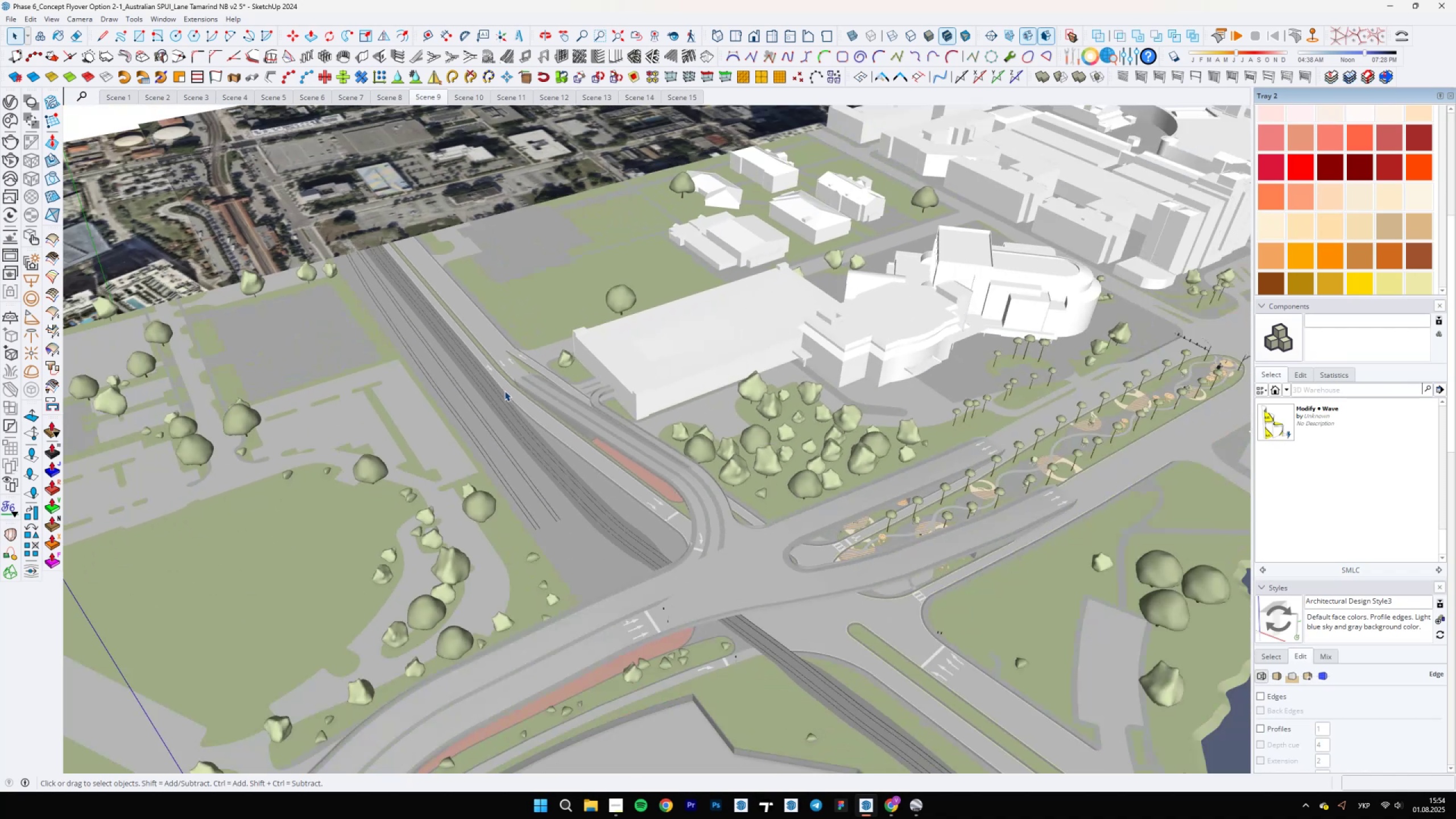 
scroll: coordinate [723, 544], scroll_direction: up, amount: 9.0
 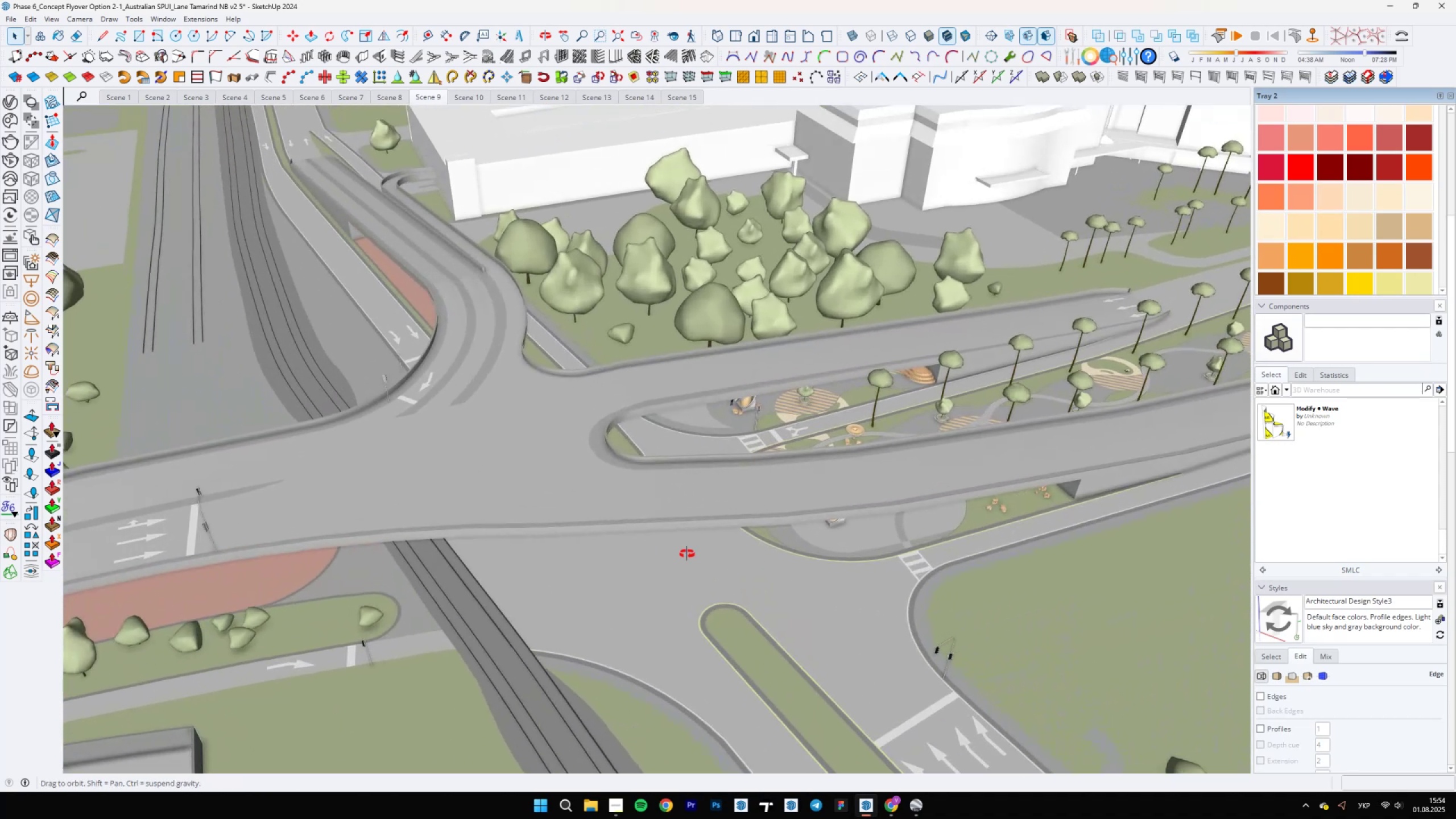 
scroll: coordinate [650, 553], scroll_direction: down, amount: 11.0
 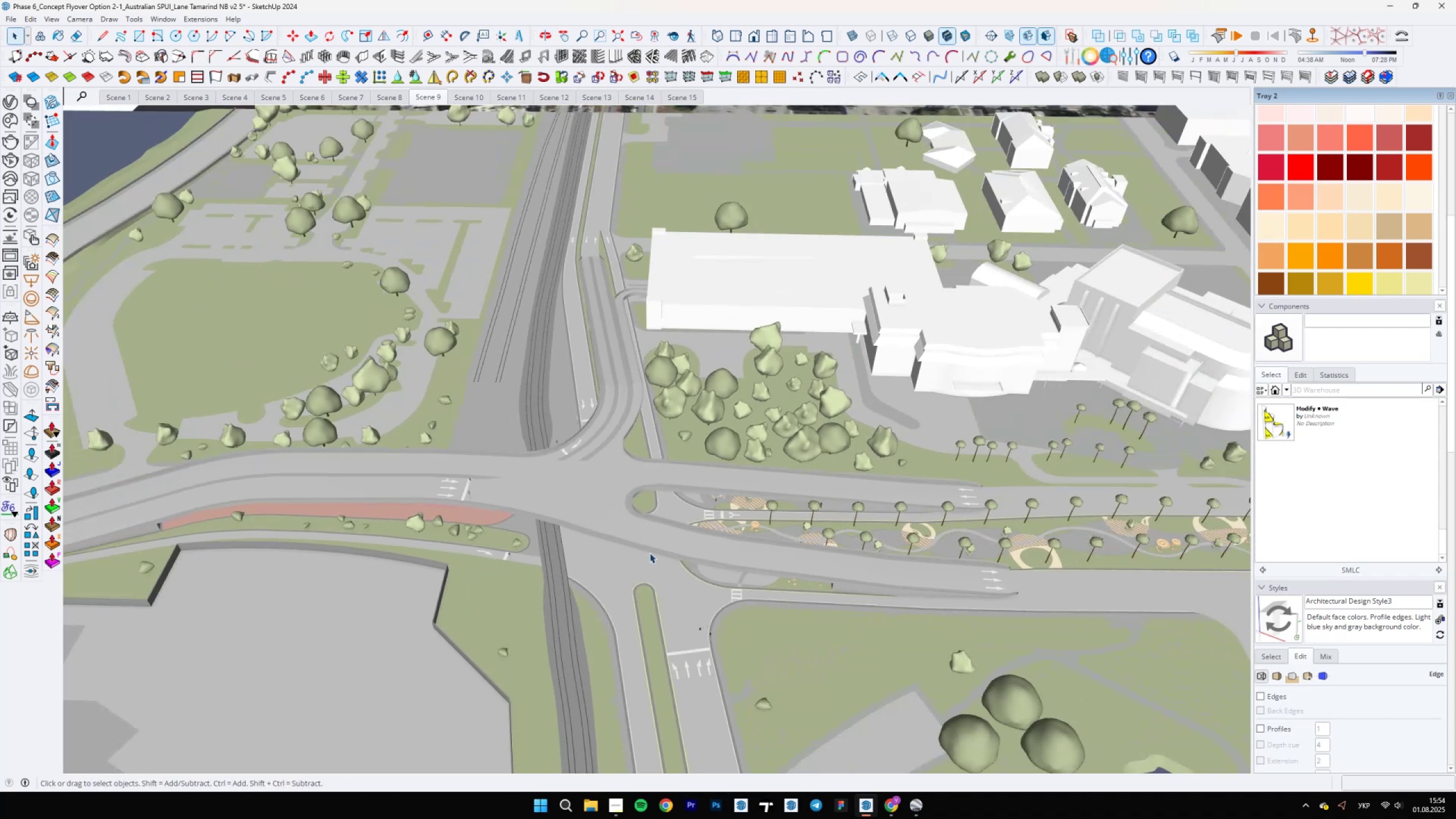 
scroll: coordinate [636, 541], scroll_direction: up, amount: 6.0
 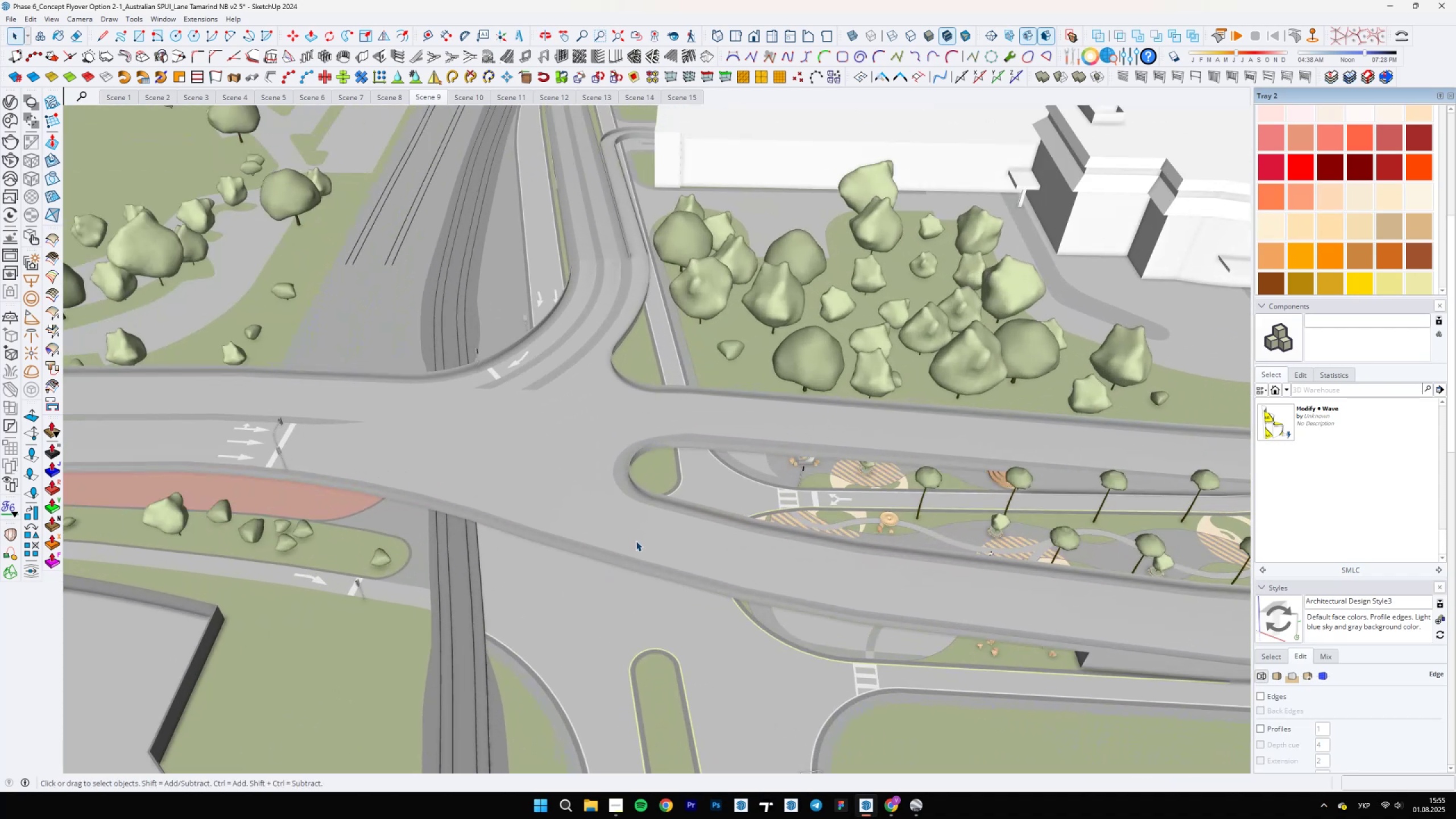 
scroll: coordinate [636, 542], scroll_direction: down, amount: 5.0
 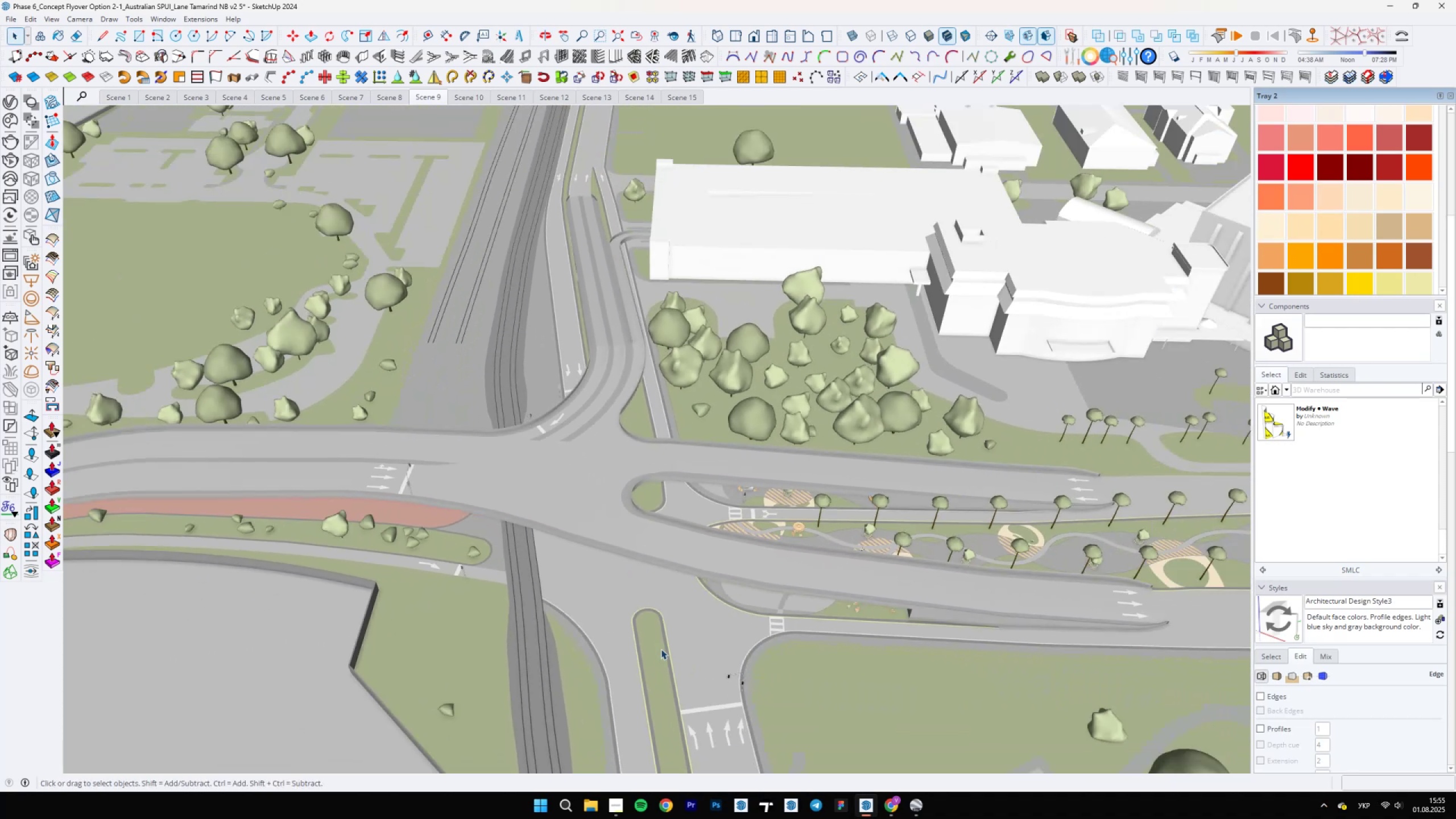 
scroll: coordinate [689, 694], scroll_direction: up, amount: 3.0
 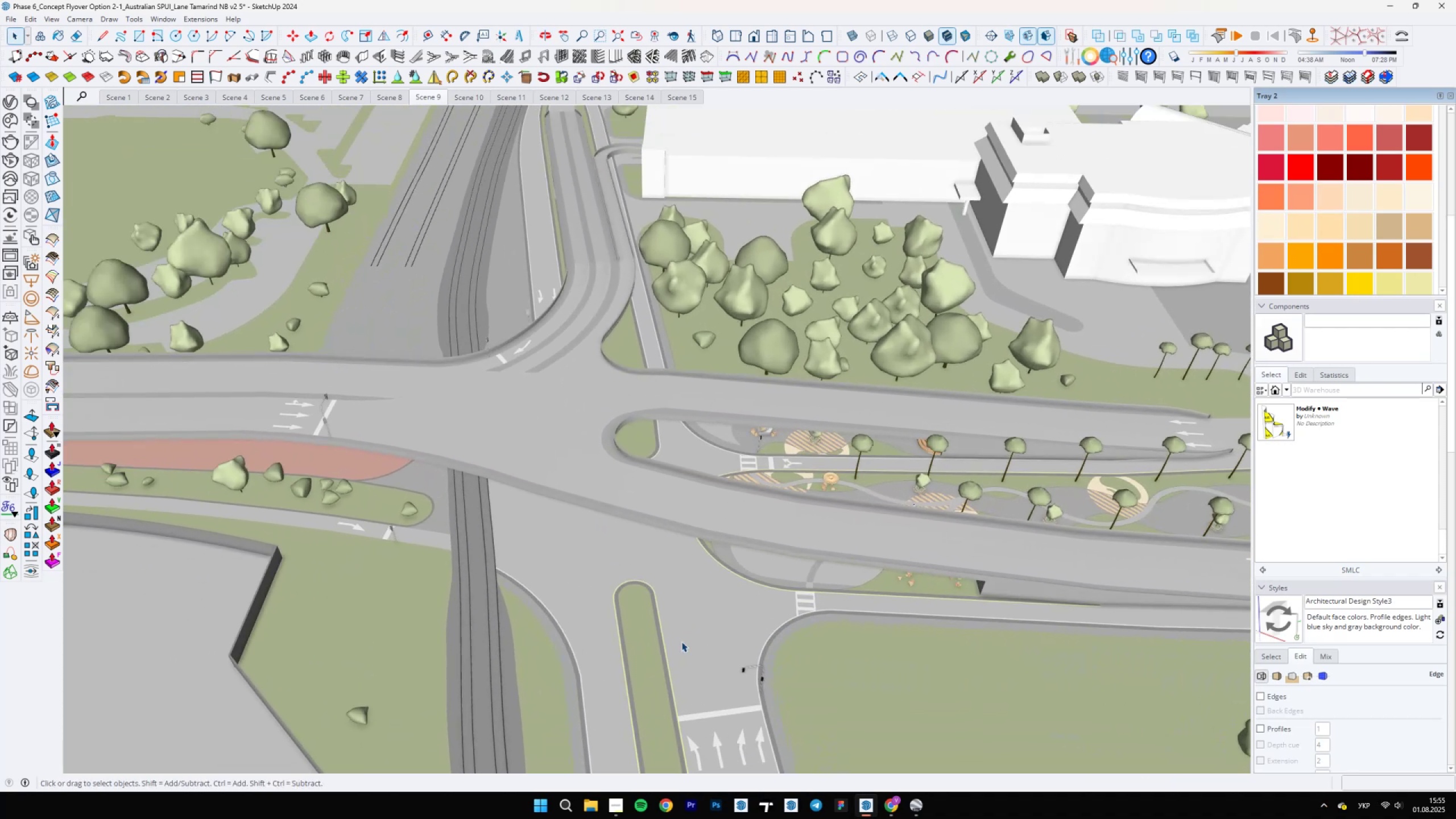 
scroll: coordinate [676, 527], scroll_direction: down, amount: 4.0
 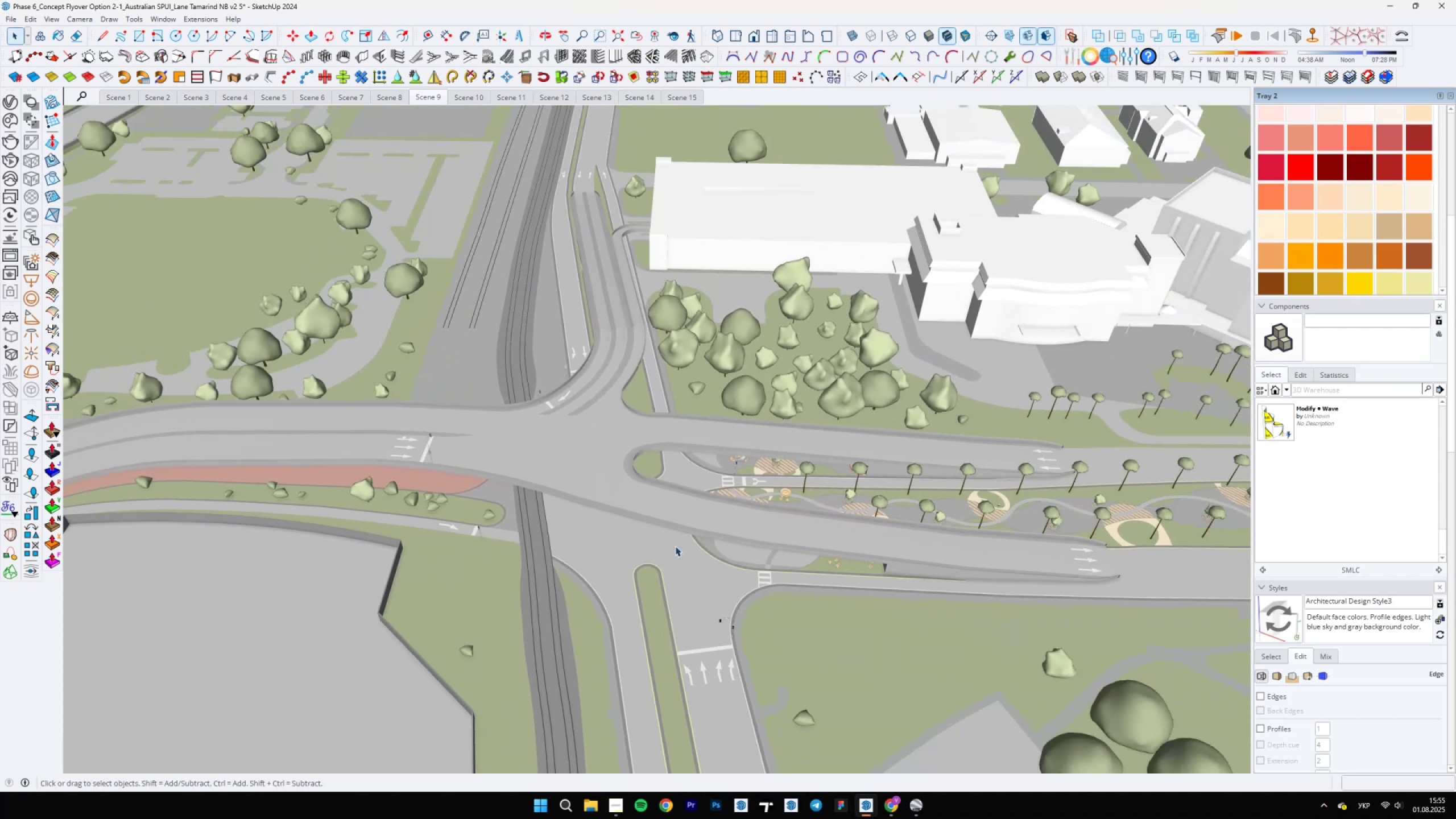 
scroll: coordinate [675, 595], scroll_direction: up, amount: 6.0
 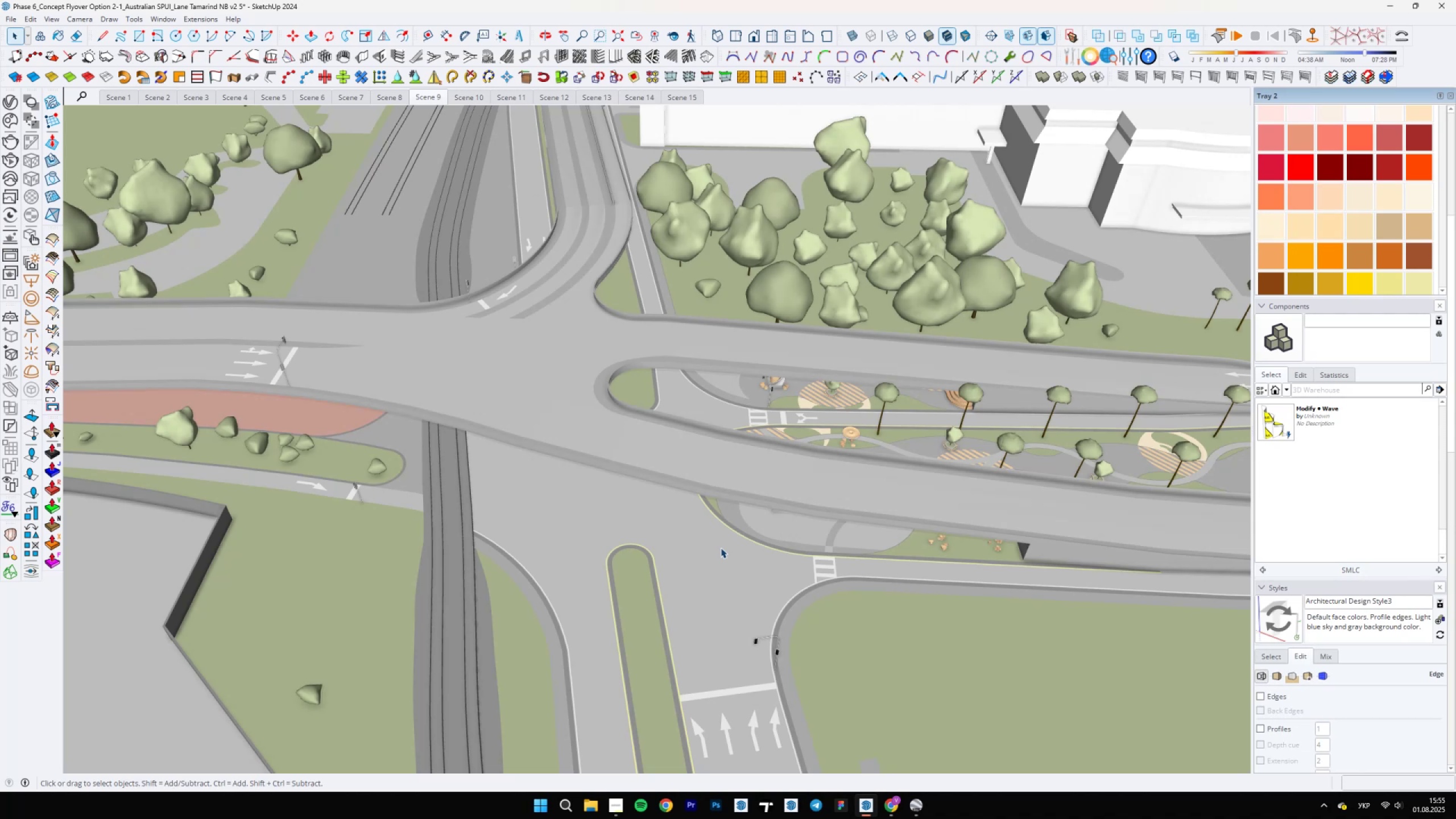 
wait(24.82)
 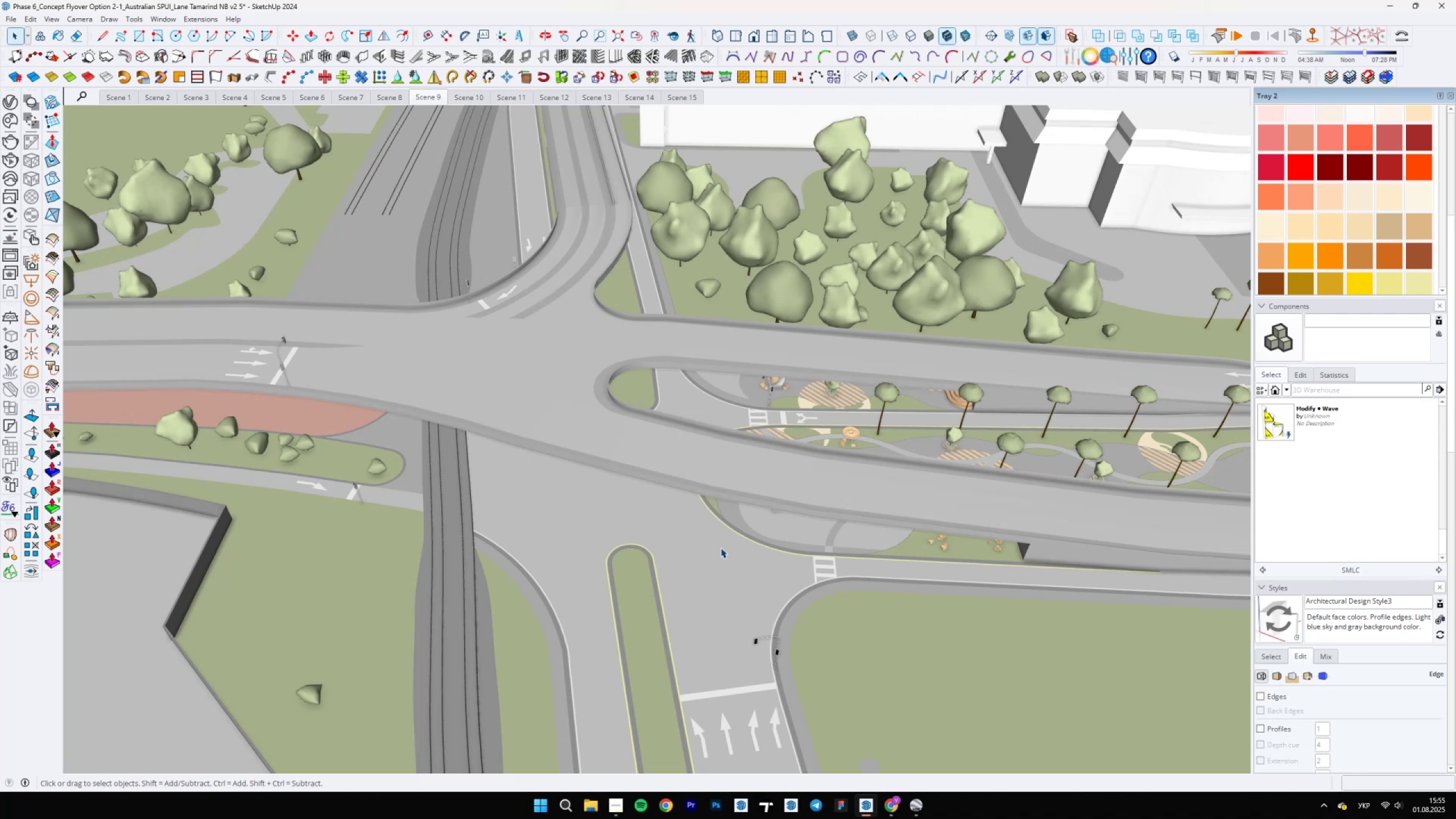 
scroll: coordinate [799, 541], scroll_direction: down, amount: 6.0
 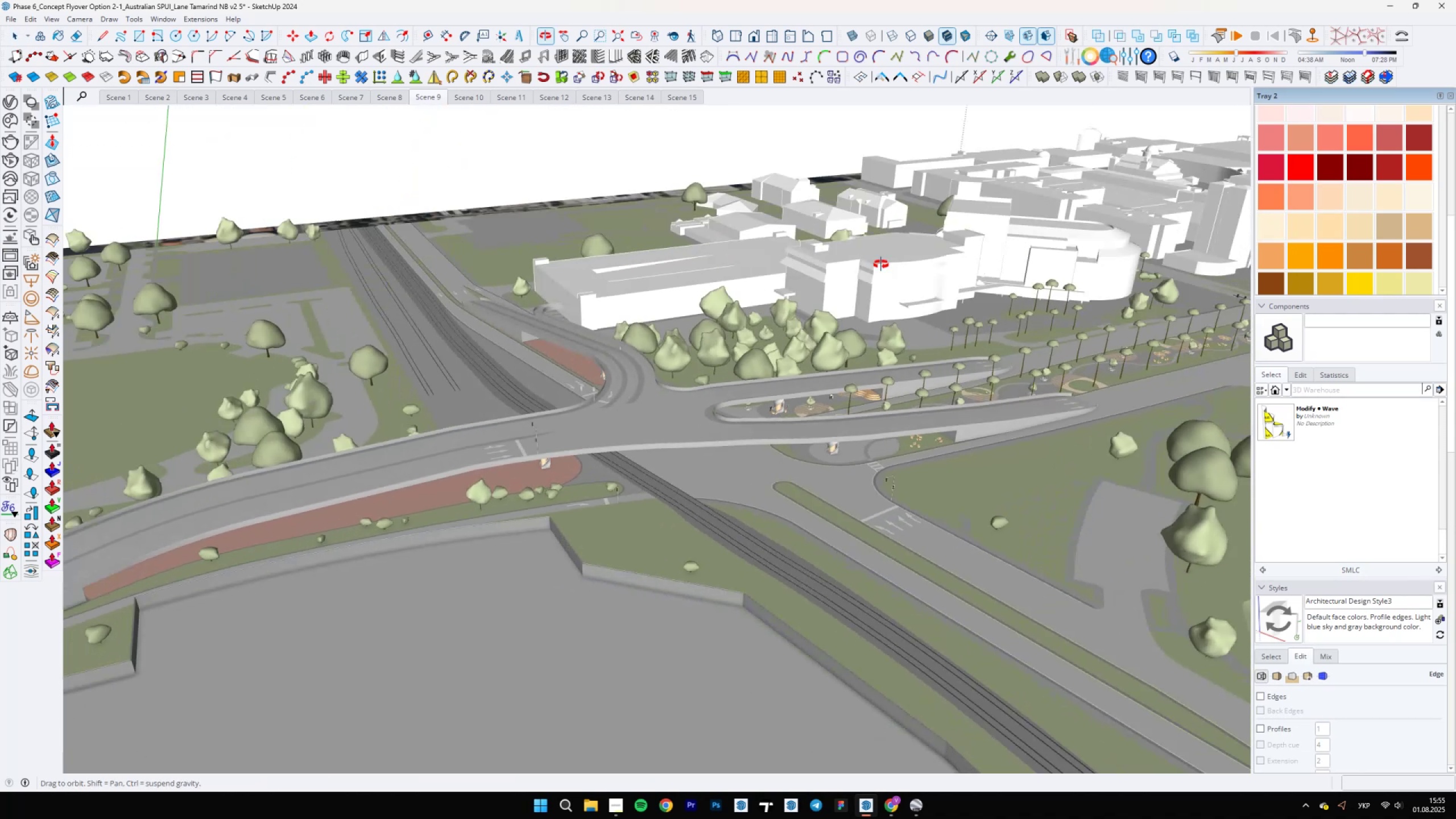 
scroll: coordinate [704, 392], scroll_direction: up, amount: 17.0
 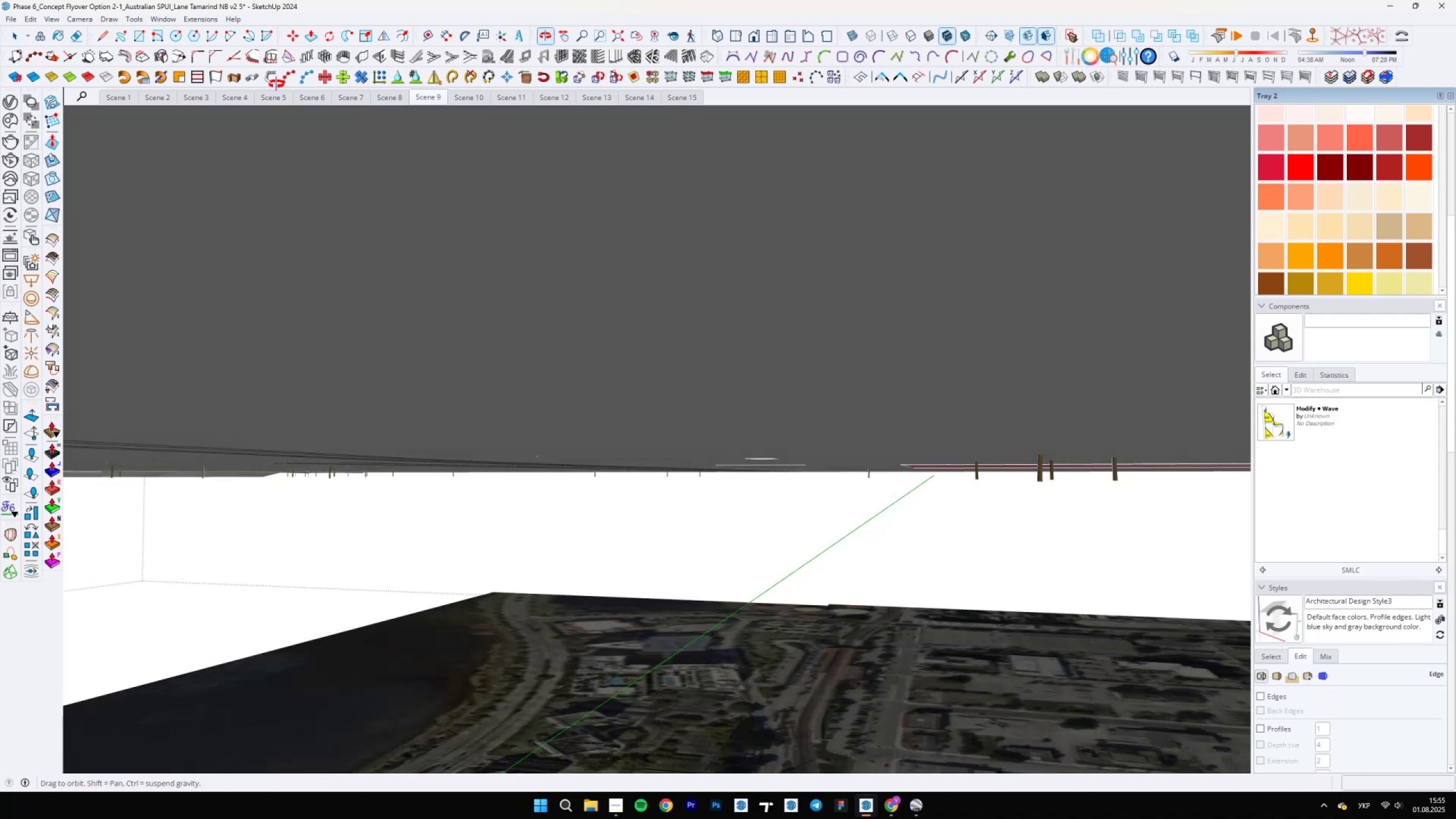 
scroll: coordinate [648, 341], scroll_direction: down, amount: 23.0
 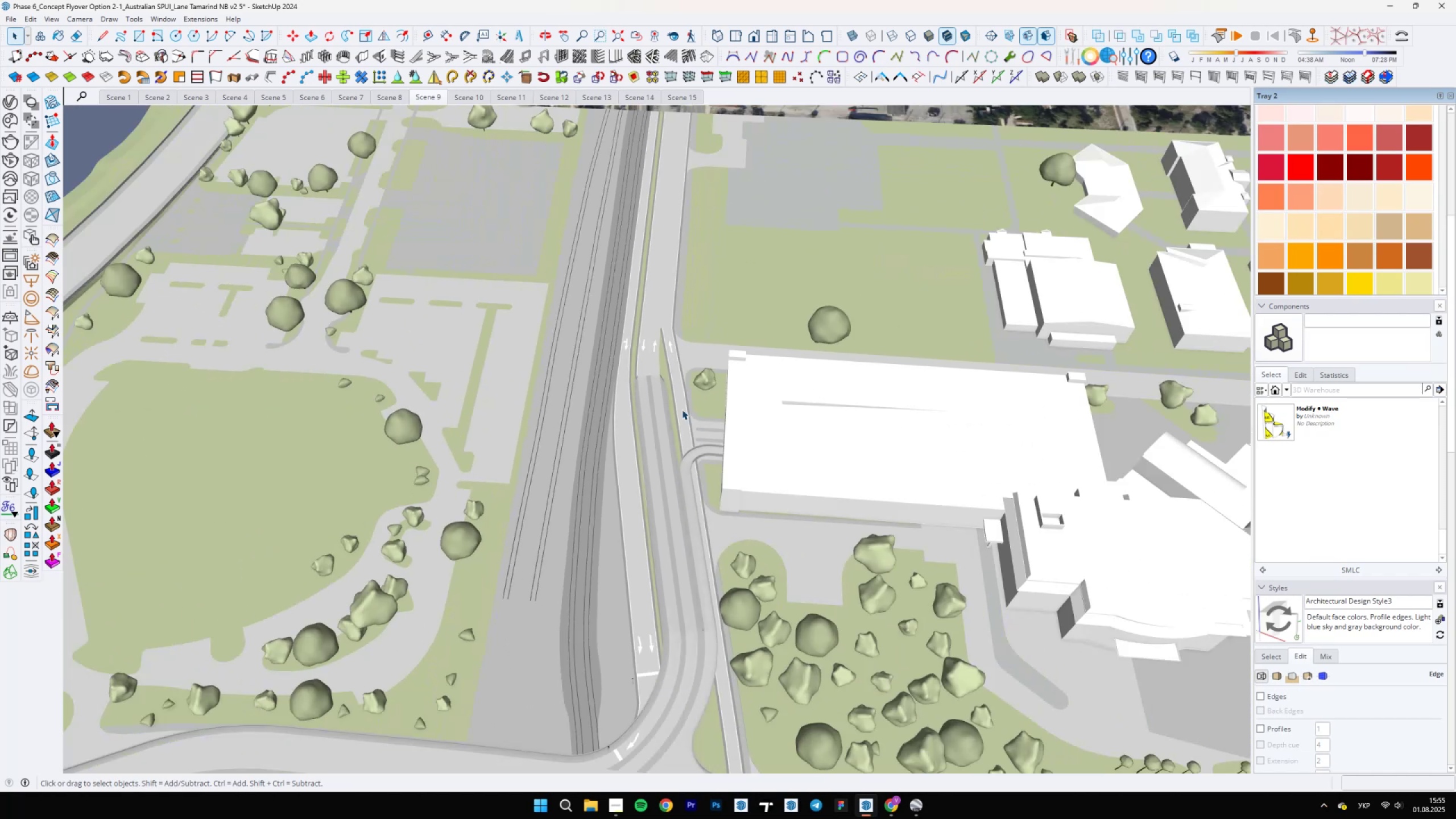 
scroll: coordinate [673, 323], scroll_direction: up, amount: 10.0
 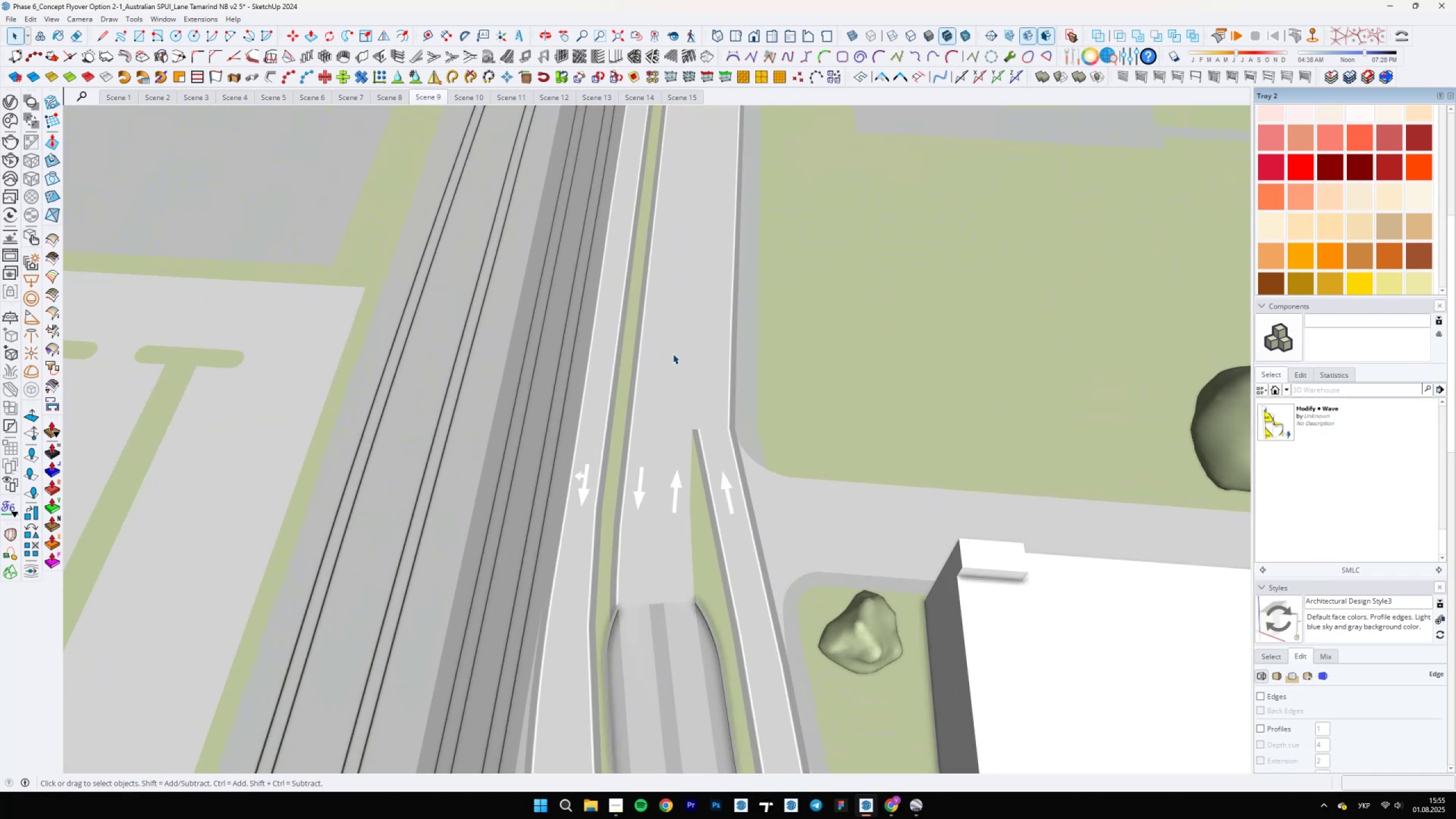 
scroll: coordinate [675, 567], scroll_direction: down, amount: 18.0
 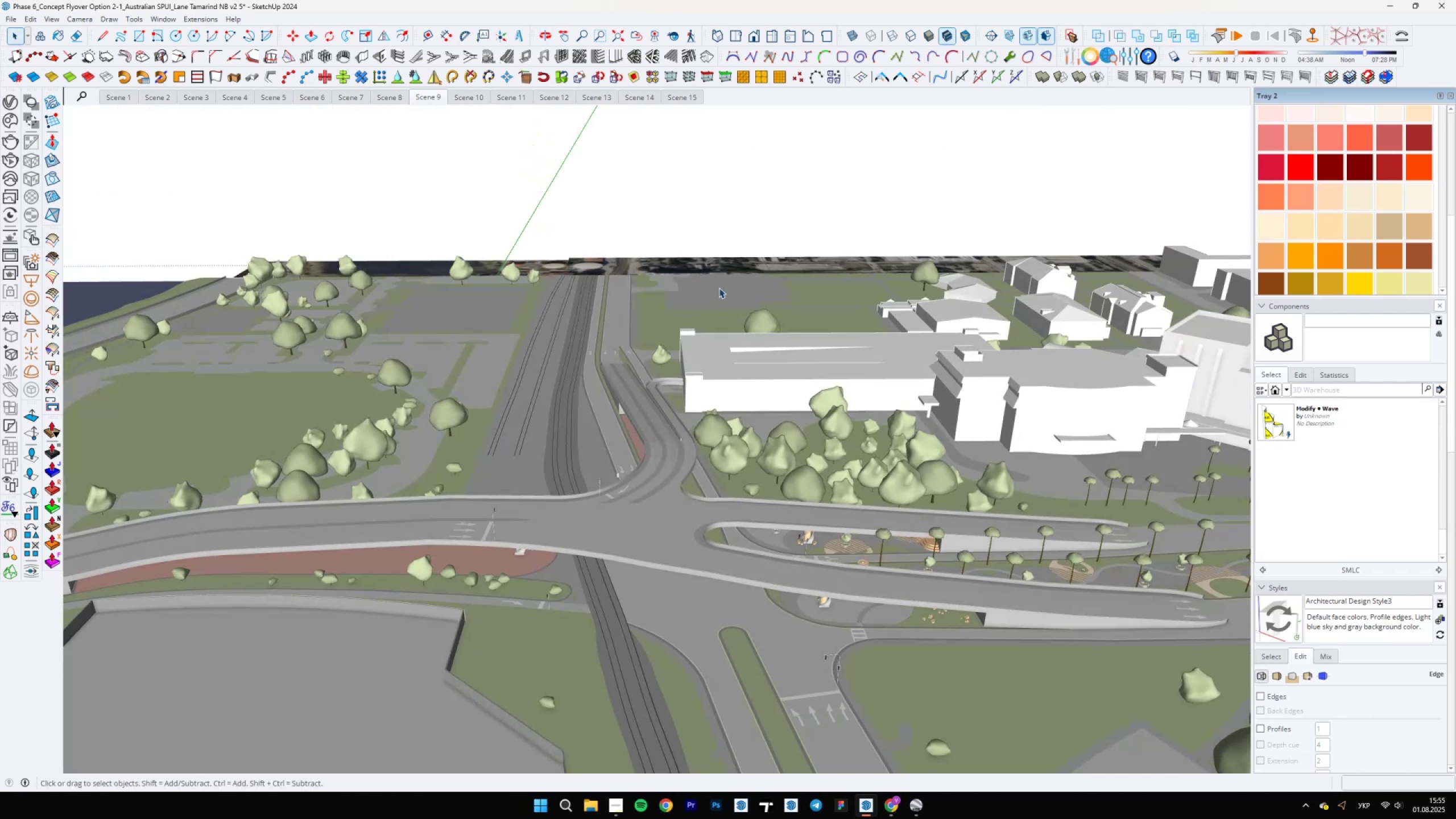 
wait(6.46)
 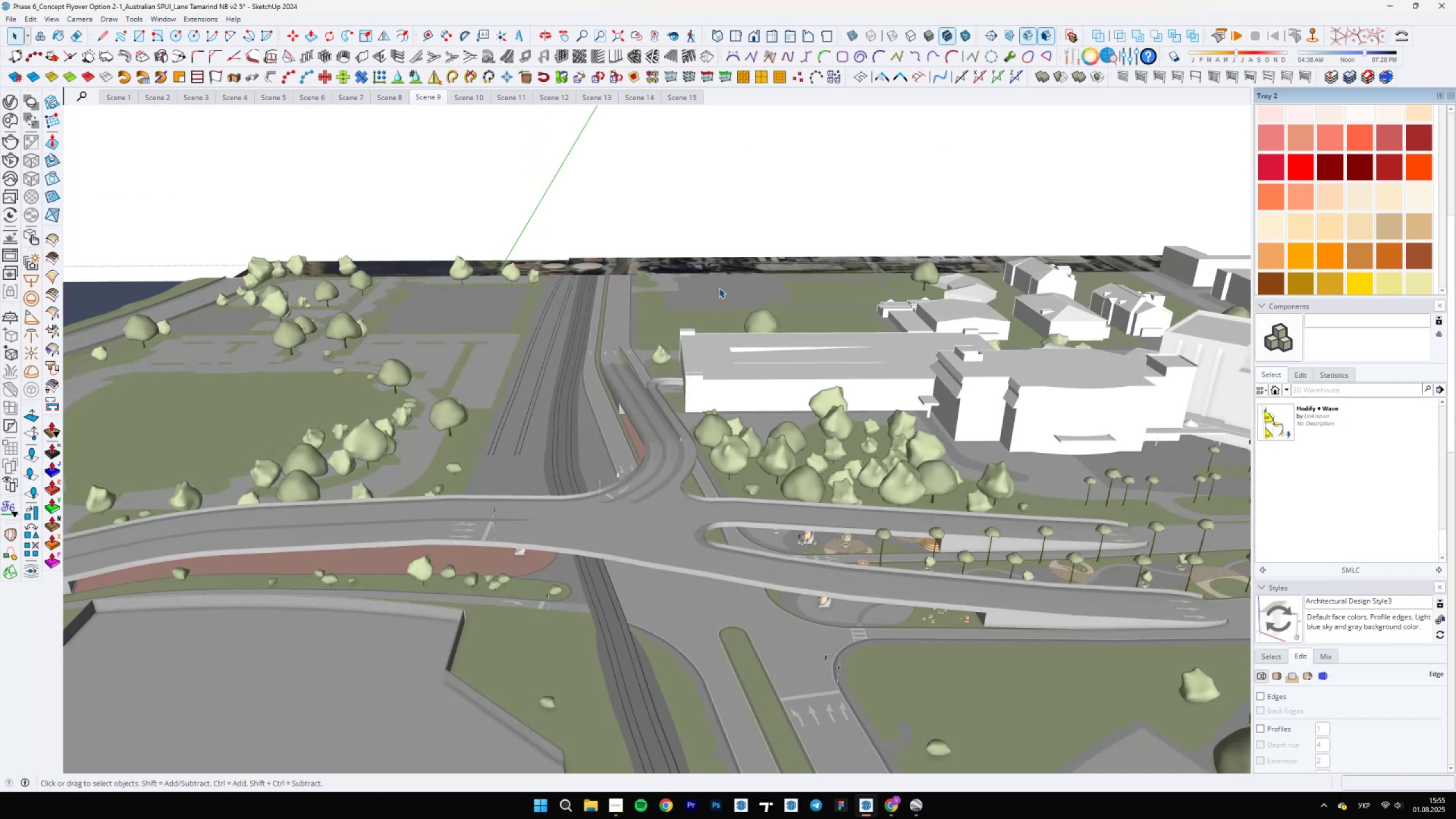 
left_click([1263, 696])
 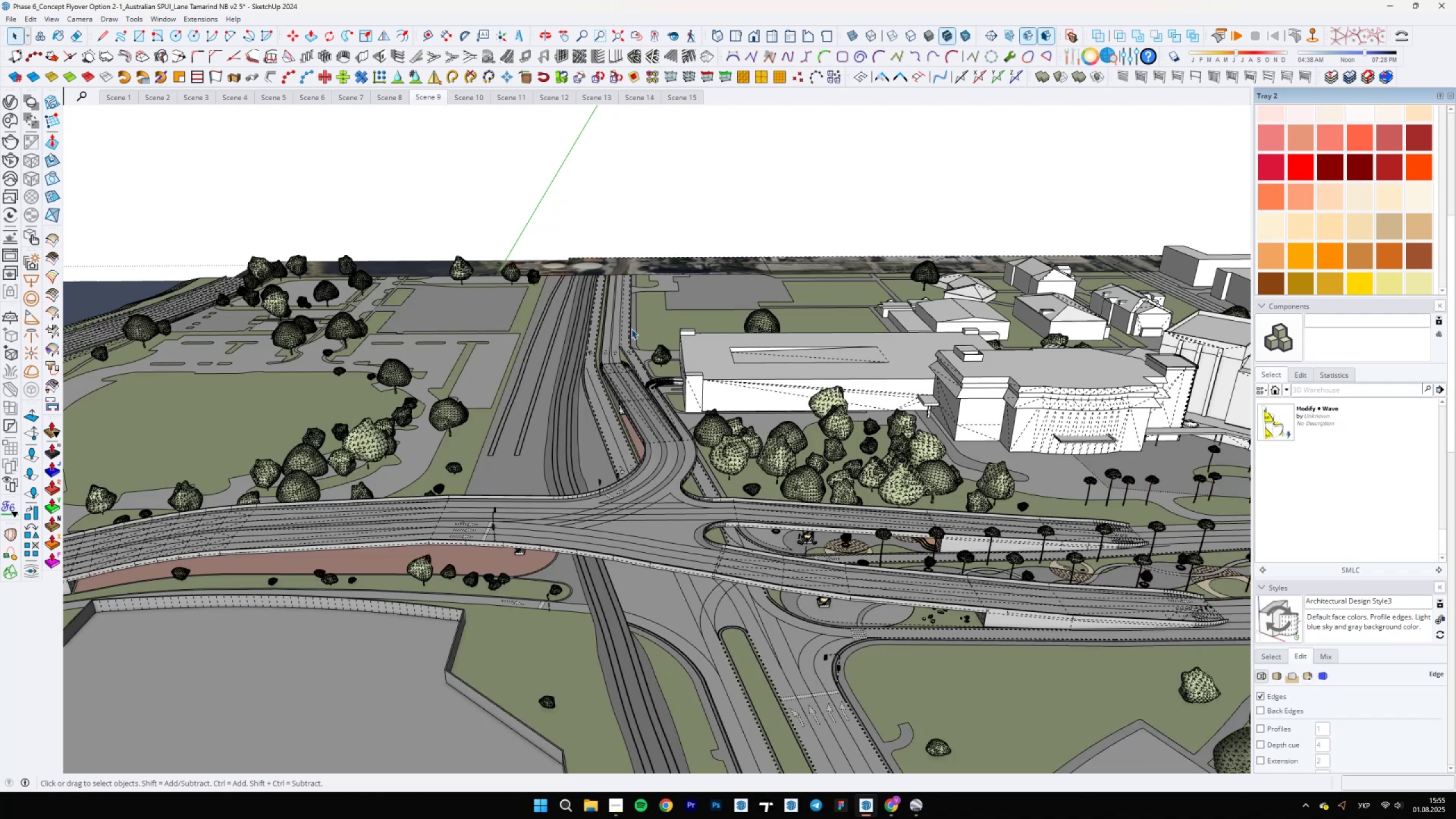 
scroll: coordinate [548, 233], scroll_direction: up, amount: 20.0
 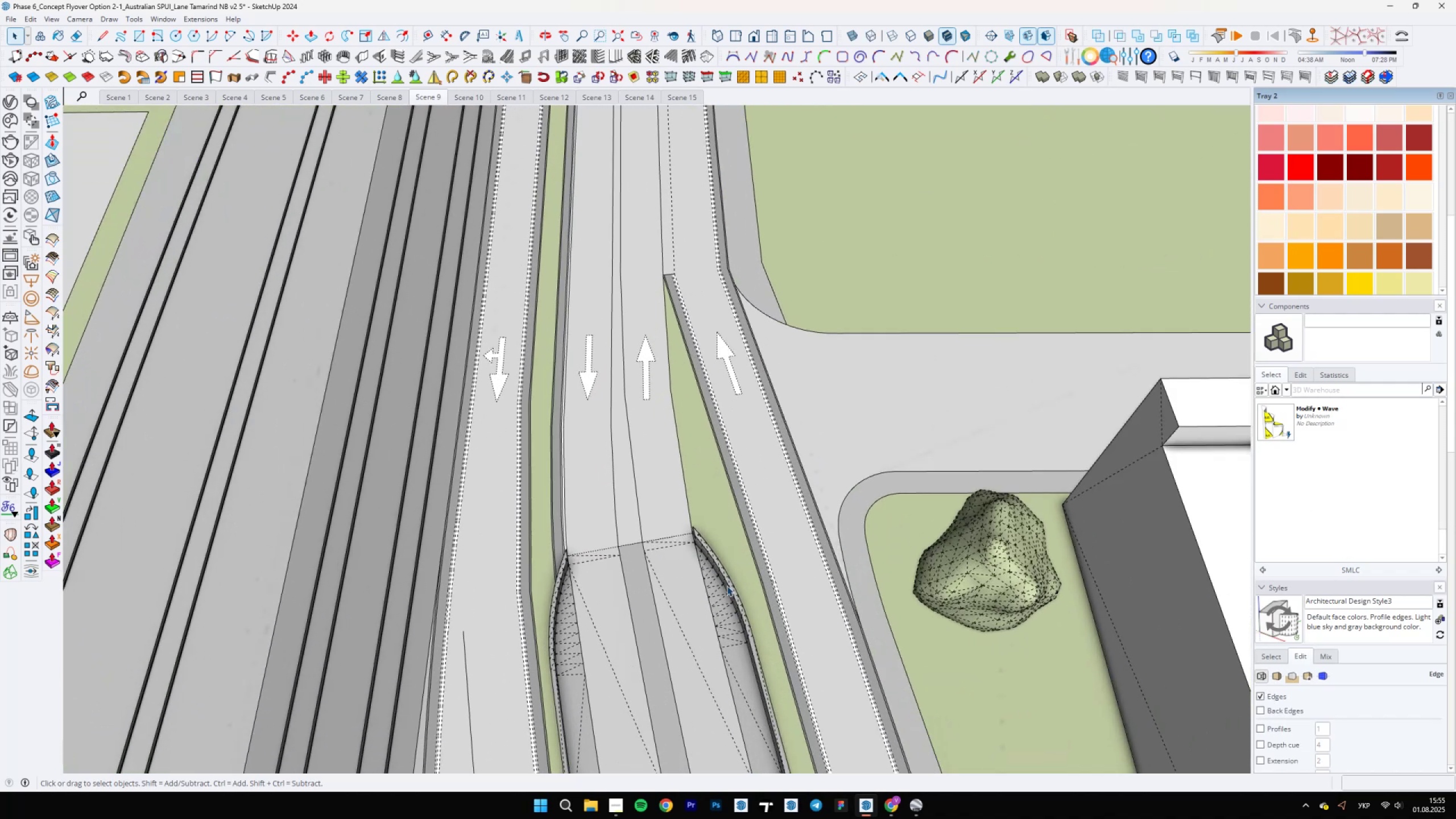 
scroll: coordinate [777, 630], scroll_direction: down, amount: 5.0
 